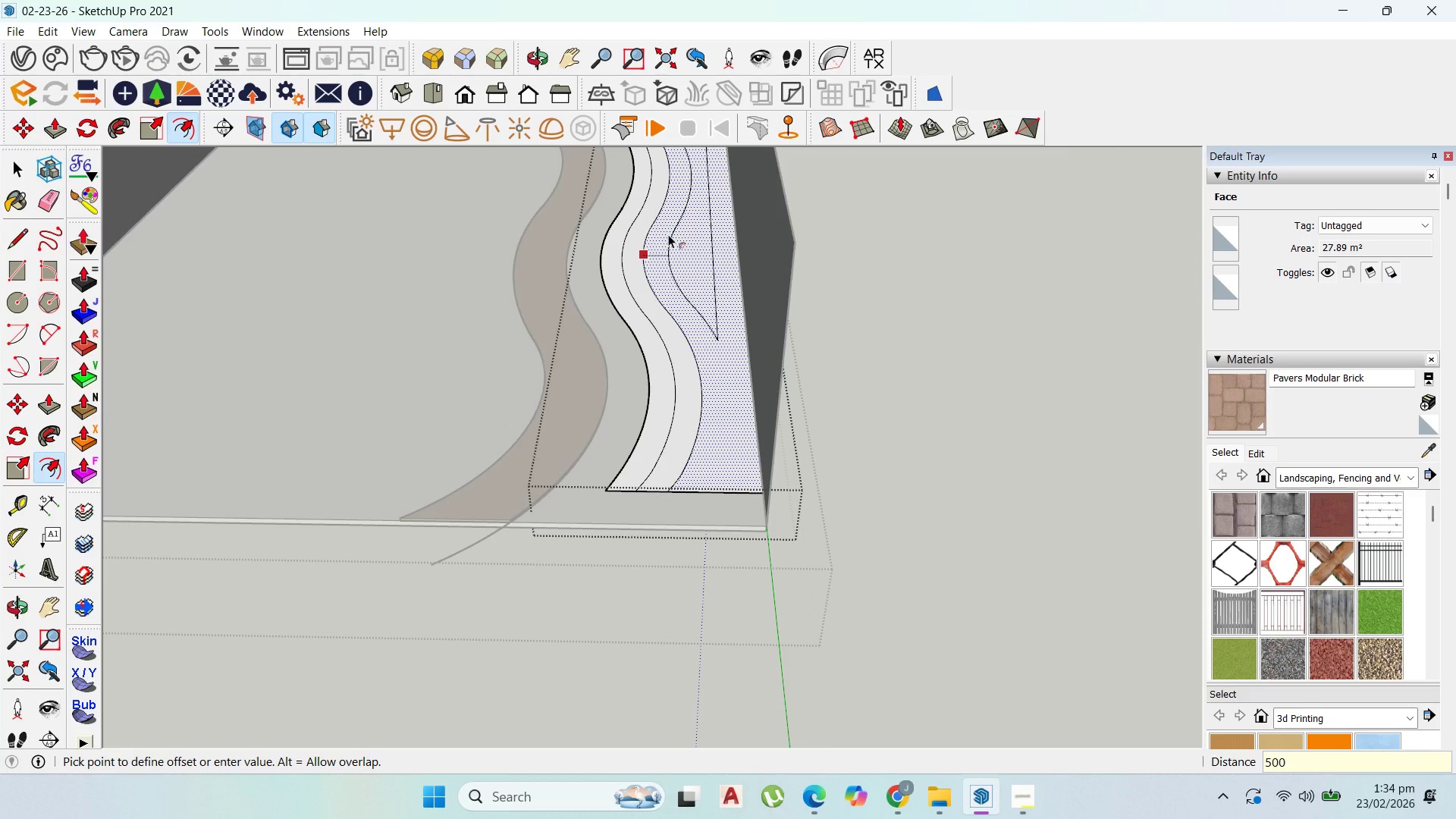 
key(Enter)
 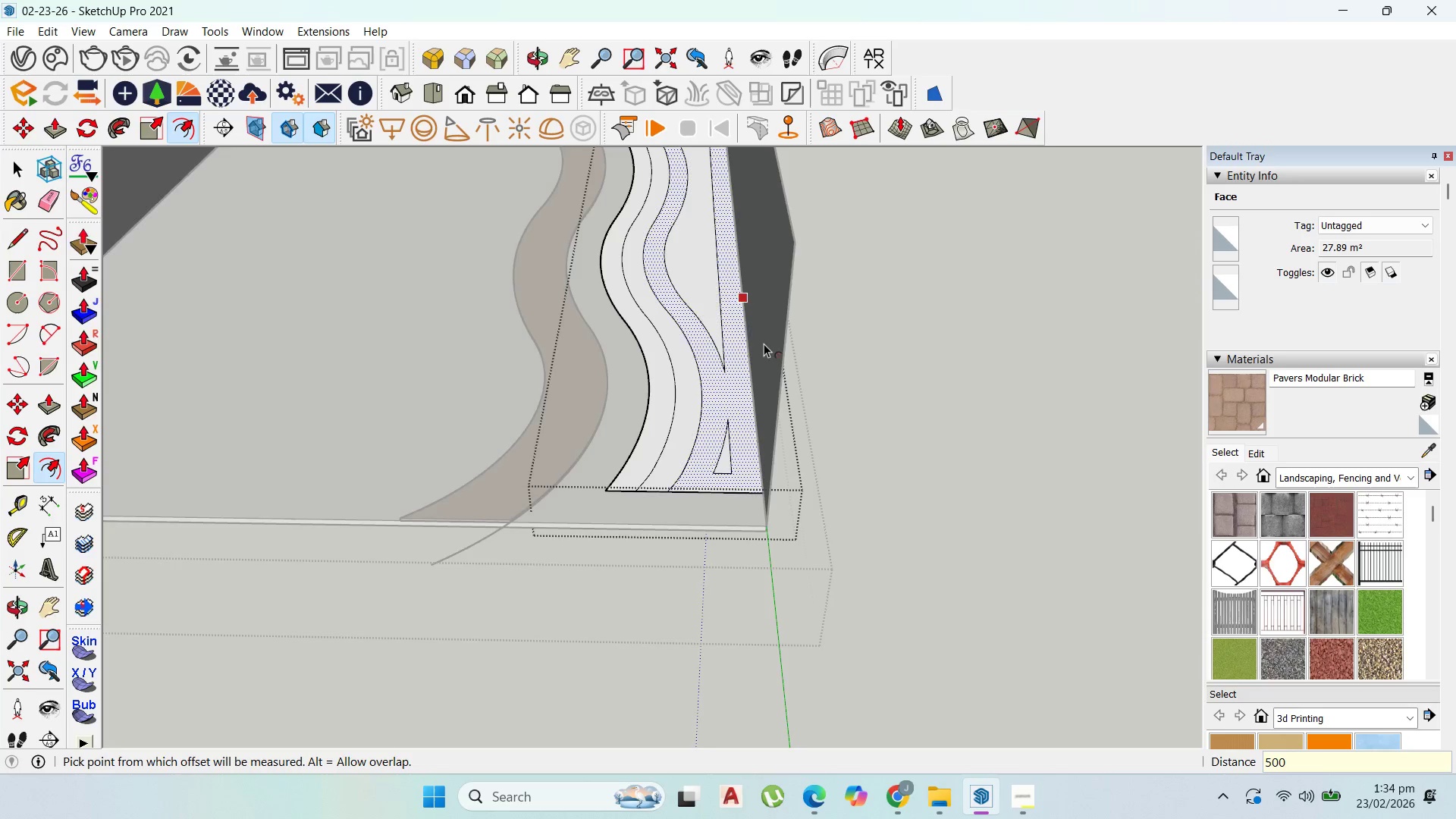 
scroll: coordinate [647, 403], scroll_direction: none, amount: 0.0
 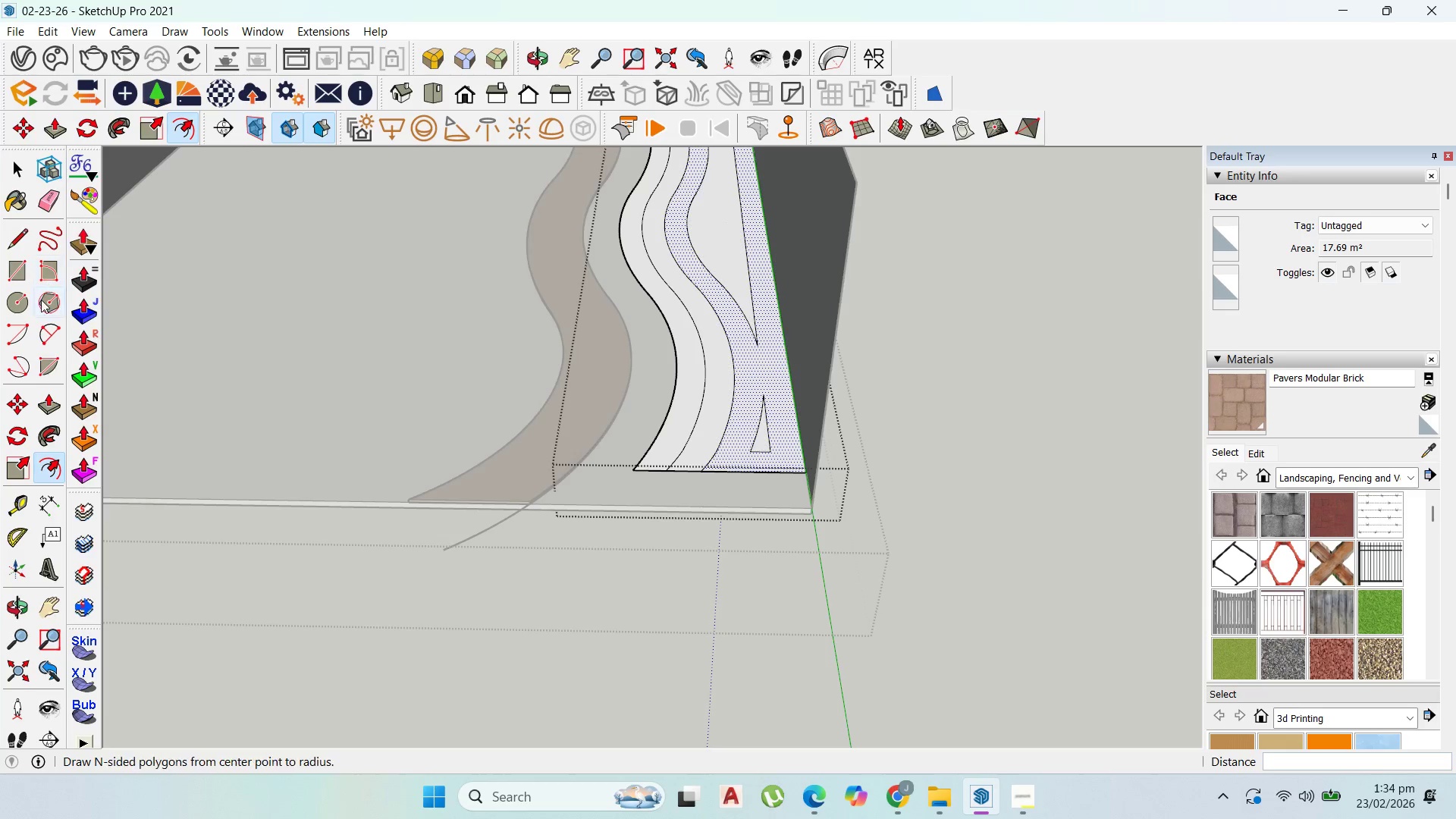 
scroll: coordinate [802, 353], scroll_direction: up, amount: 7.0
 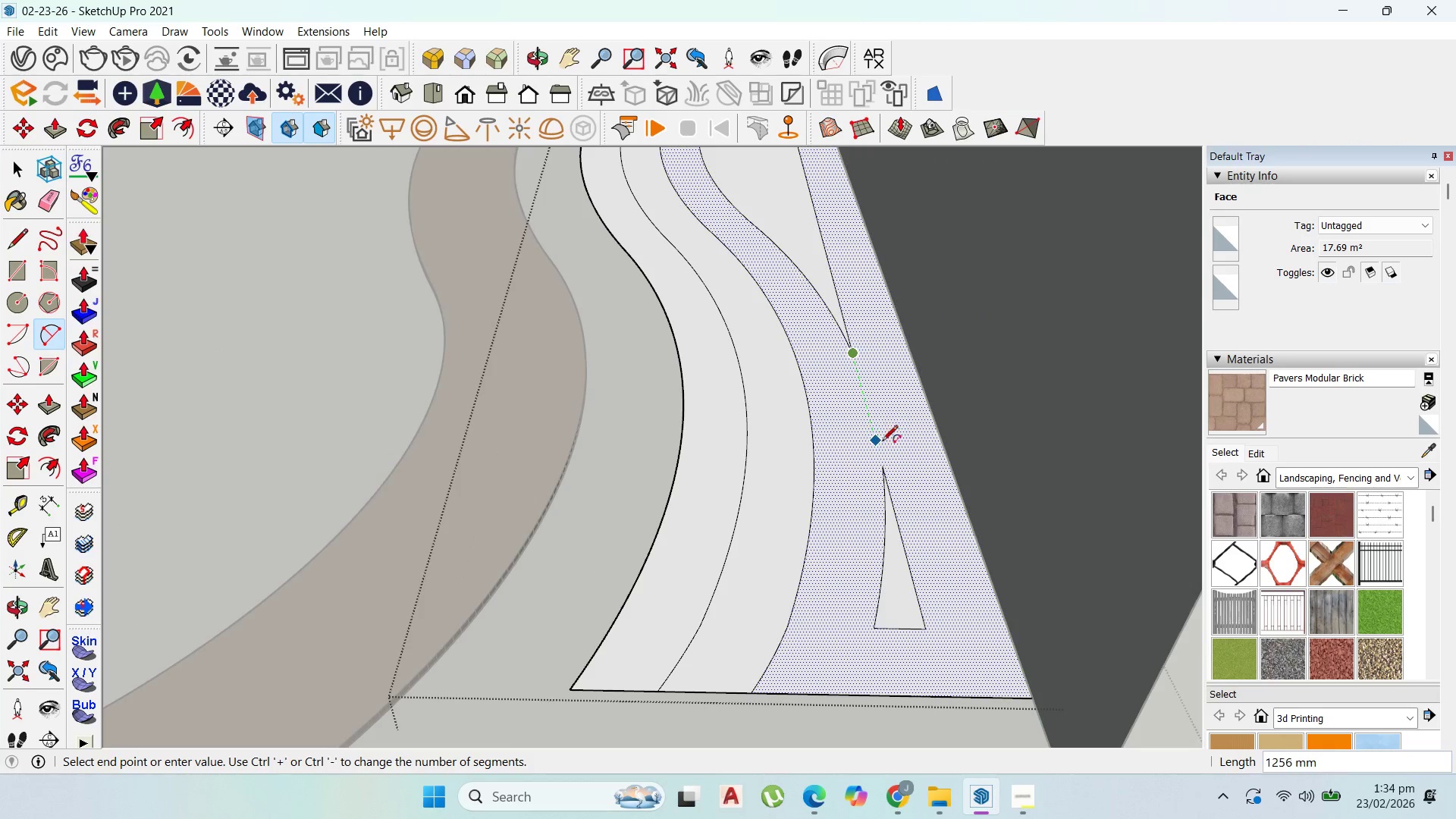 
left_click([886, 466])
 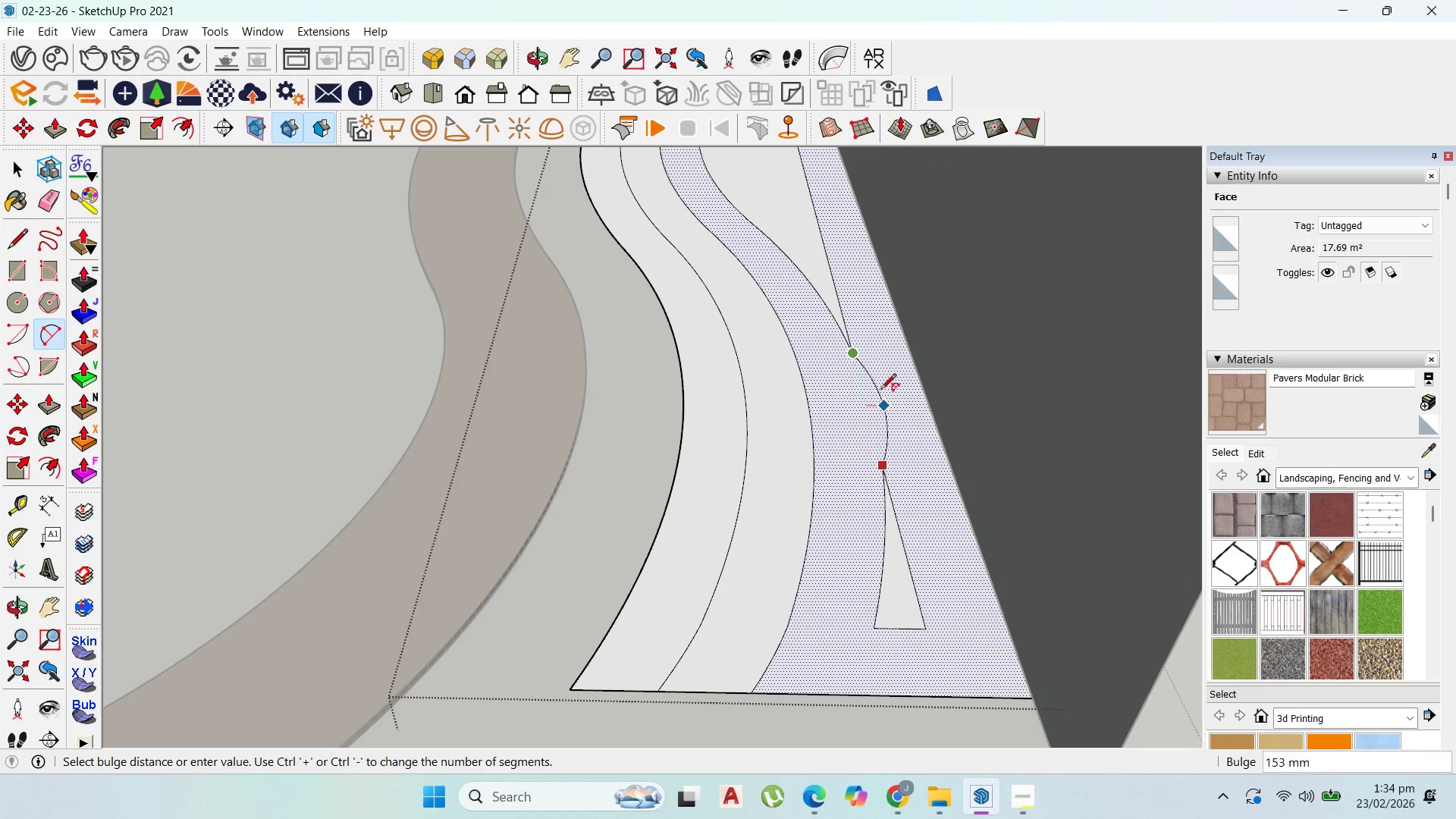 
scroll: coordinate [861, 393], scroll_direction: up, amount: 8.0
 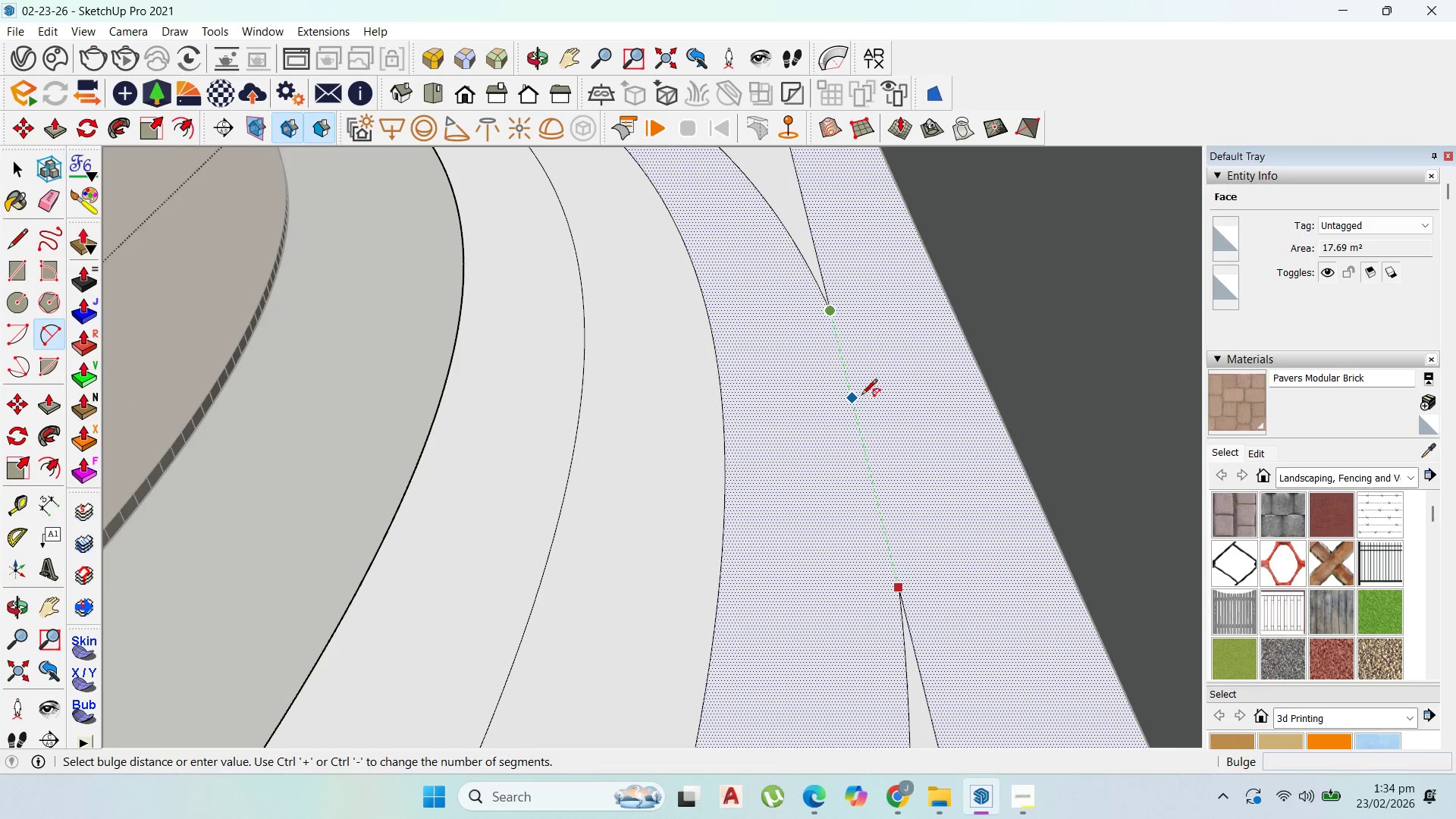 
left_click([861, 396])
 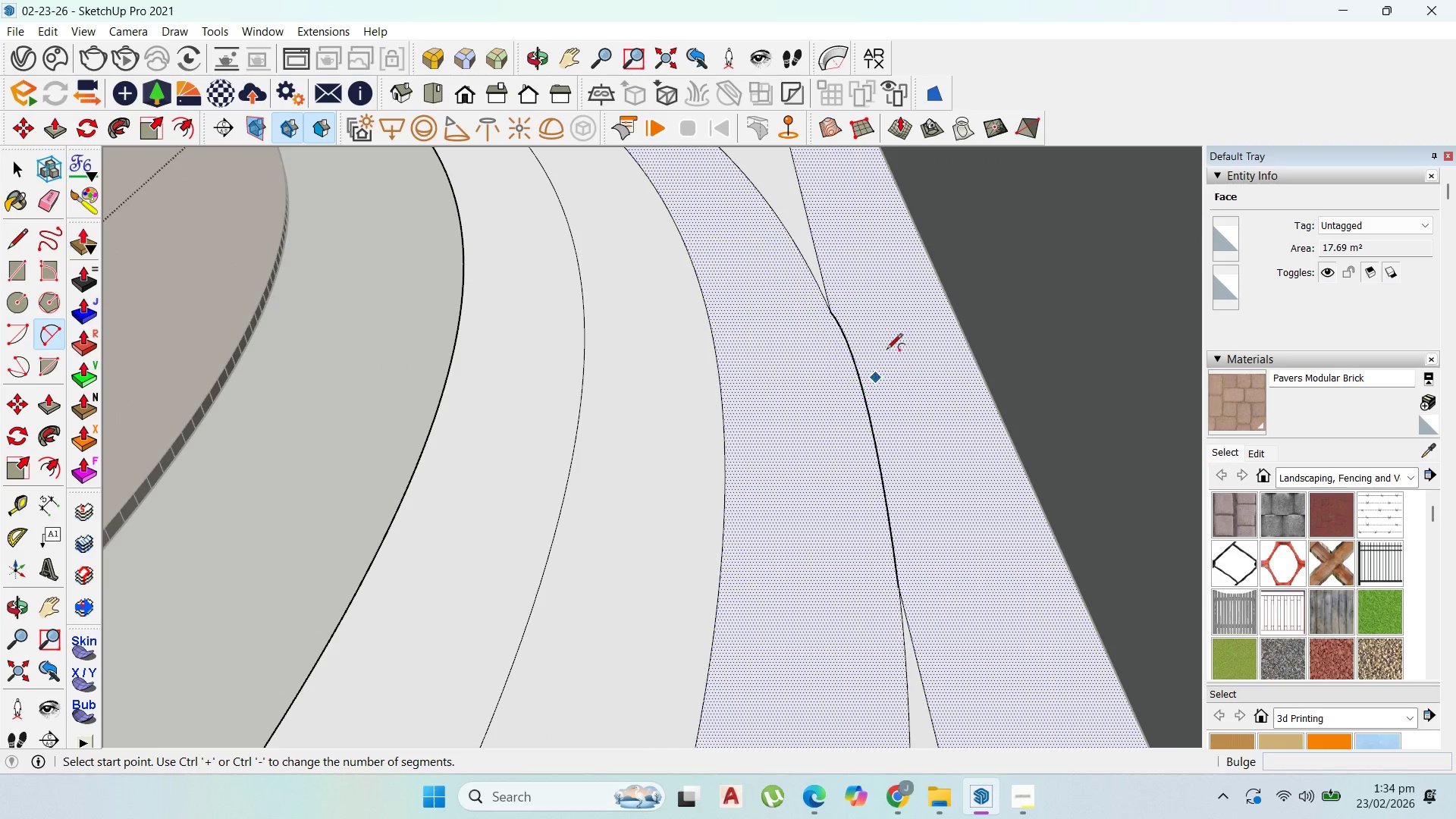 
key(Control+Z)
 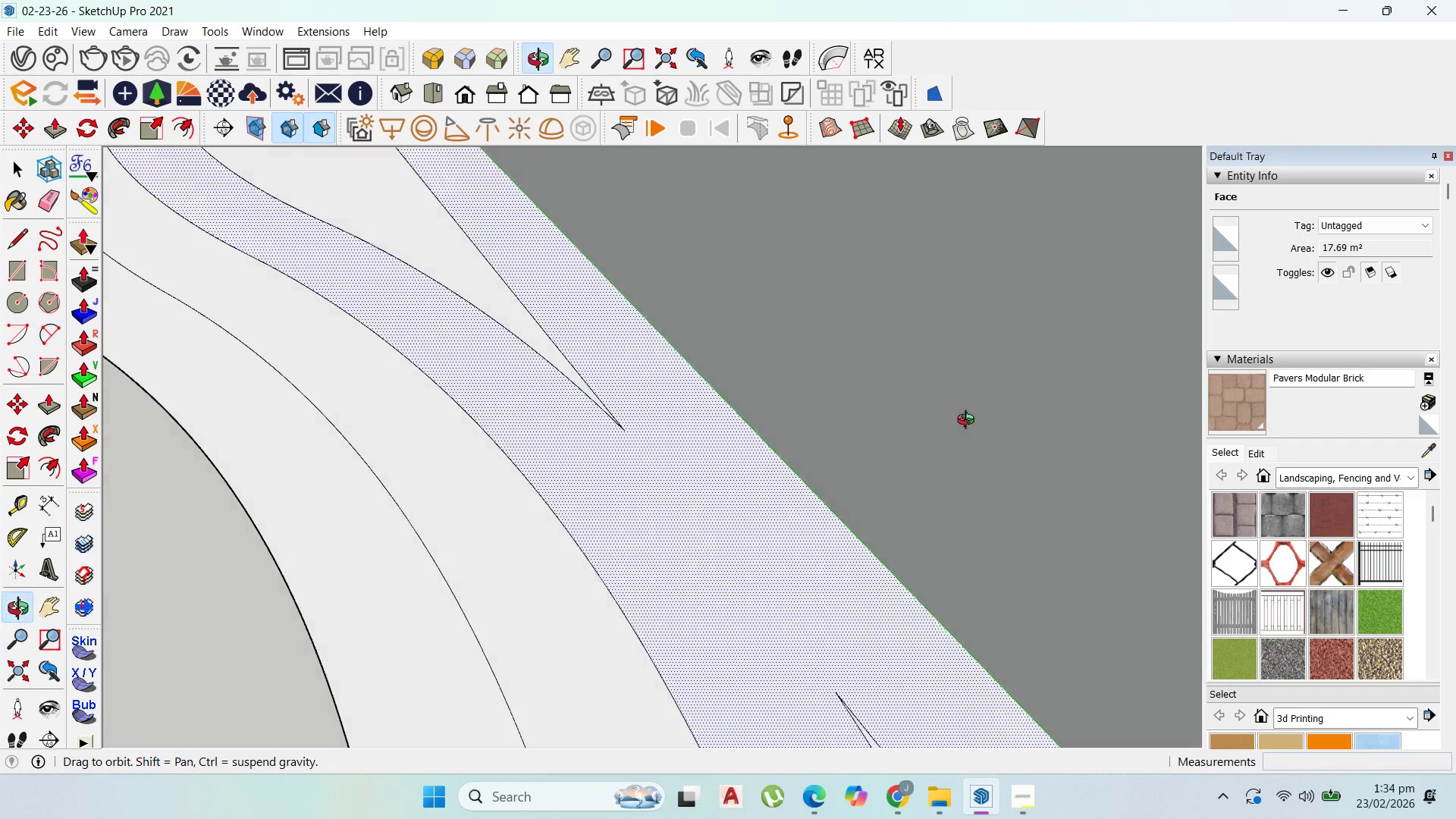 
scroll: coordinate [981, 394], scroll_direction: down, amount: 4.0
 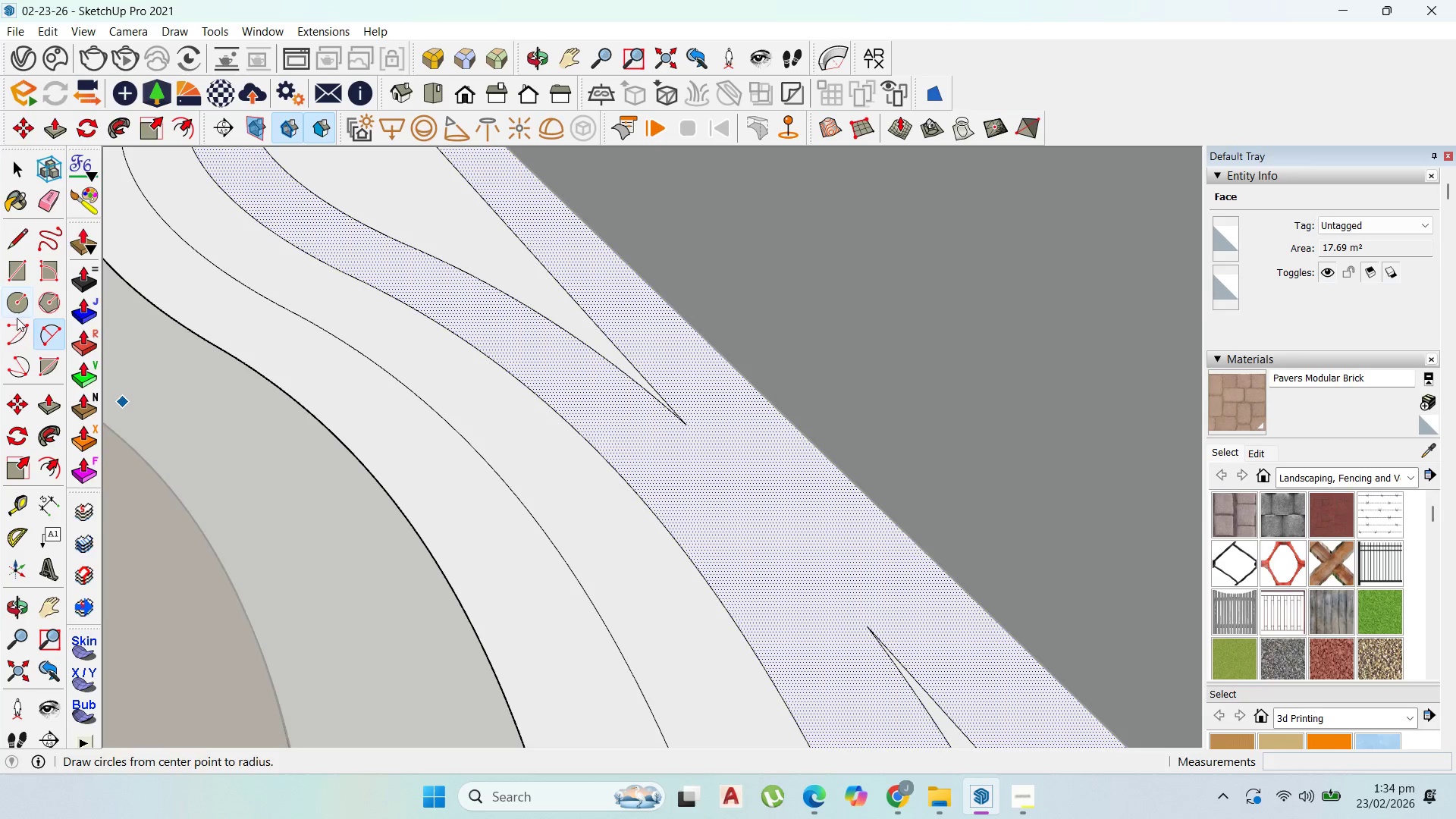 
left_click_drag(start_coordinate=[24, 234], to_coordinate=[48, 231])
 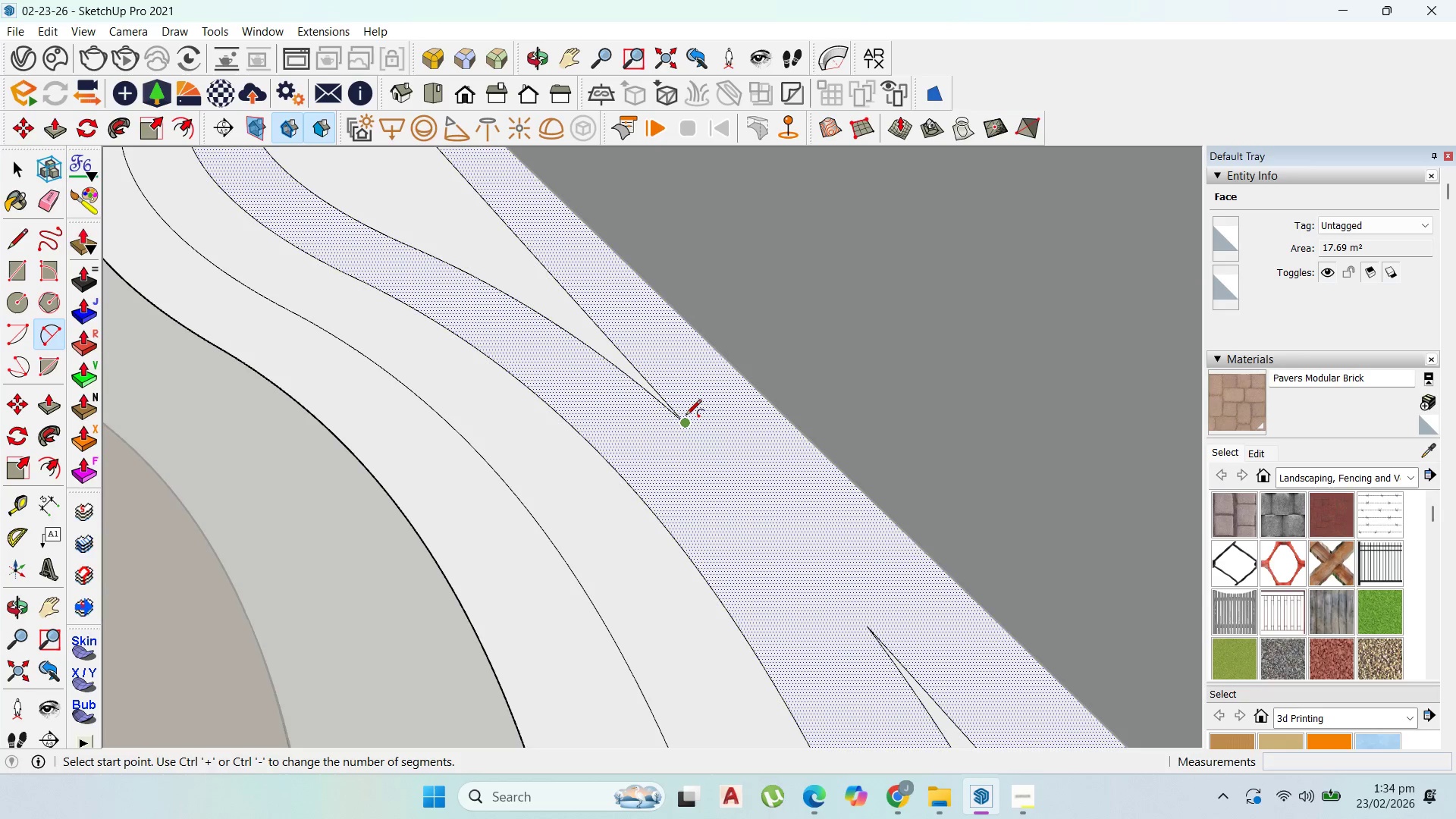 
left_click_drag(start_coordinate=[684, 416], to_coordinate=[713, 448])
 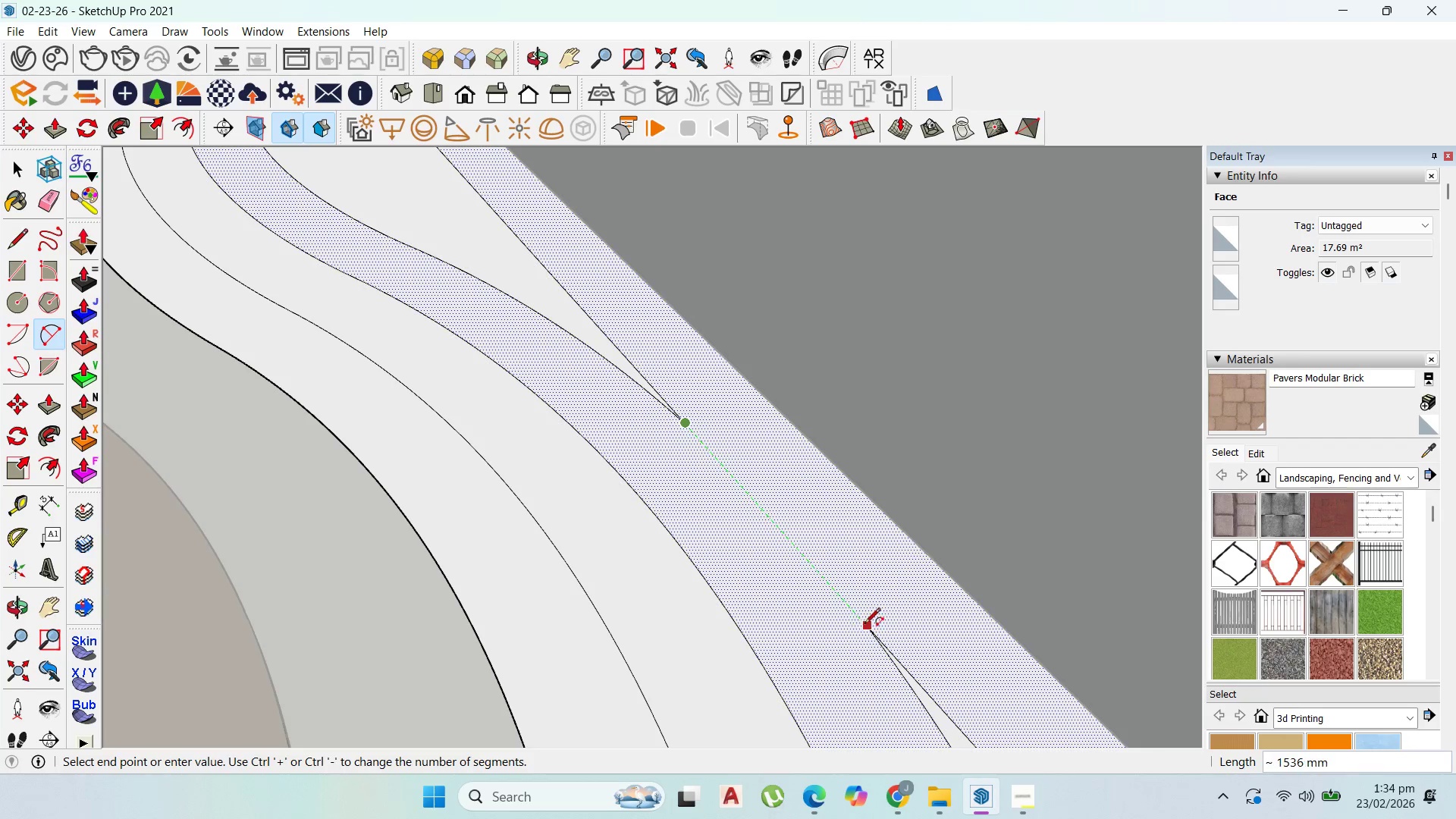 
left_click([866, 626])
 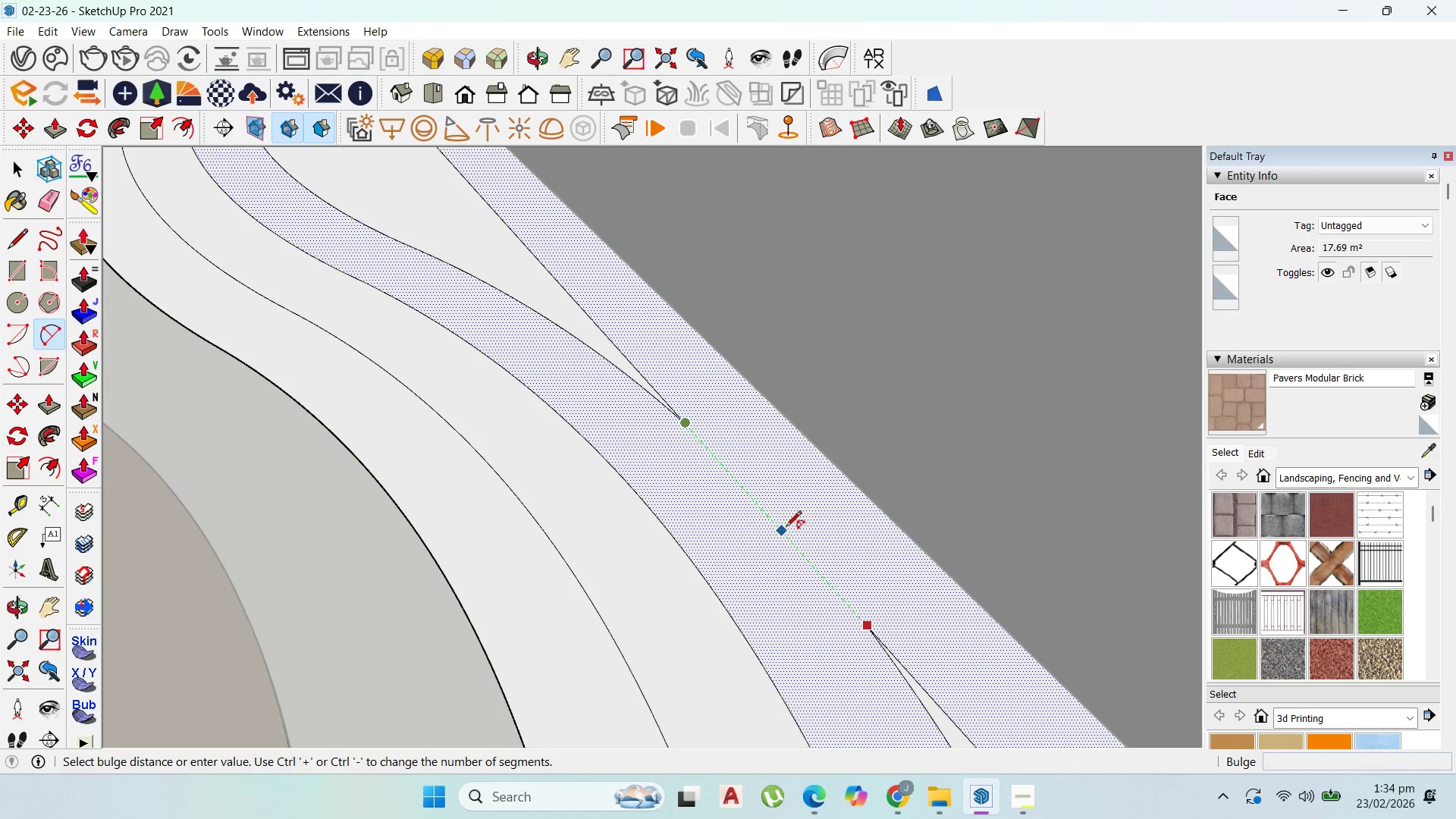 
scroll: coordinate [764, 532], scroll_direction: up, amount: 15.0
 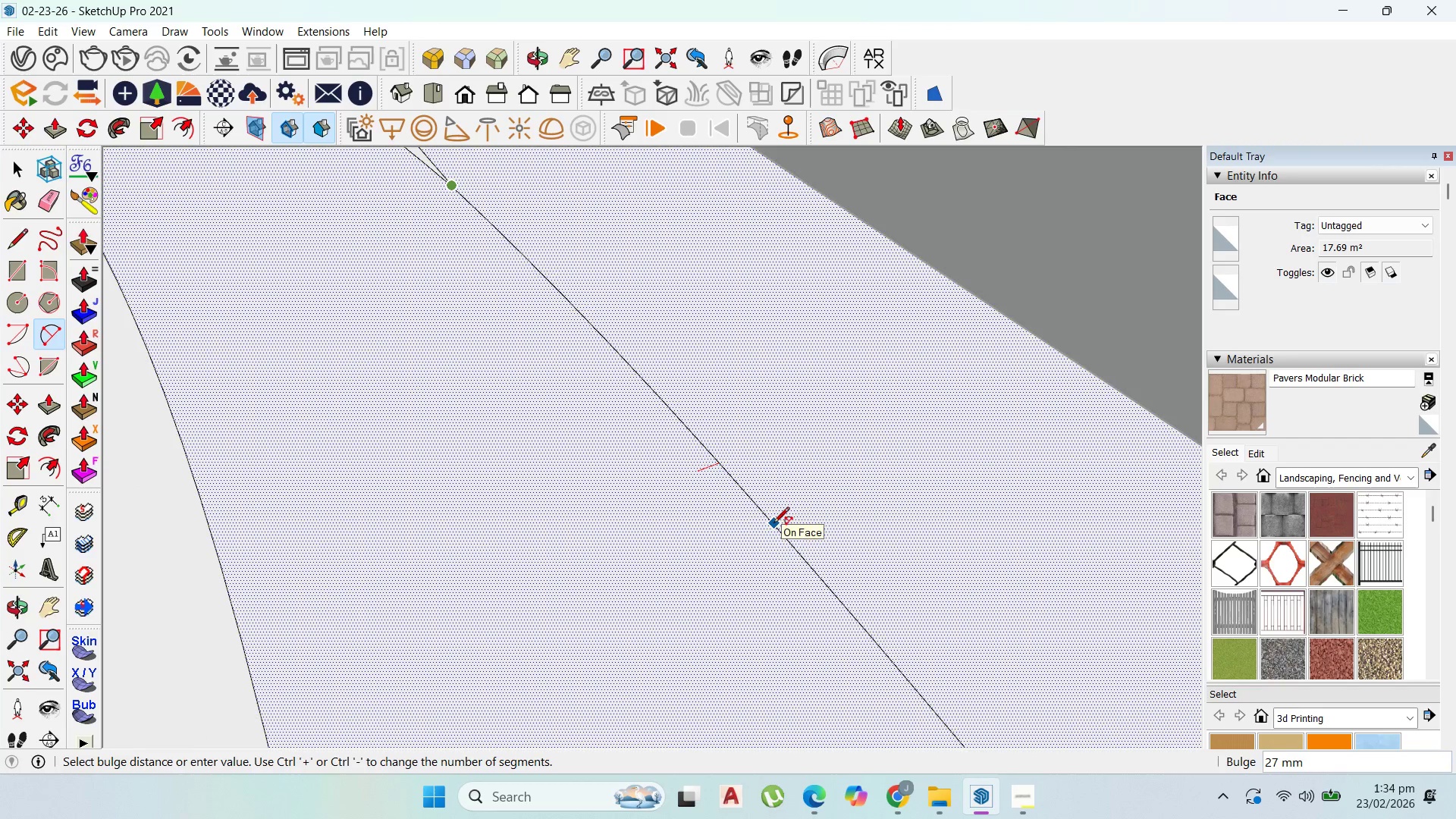 
left_click([773, 524])
 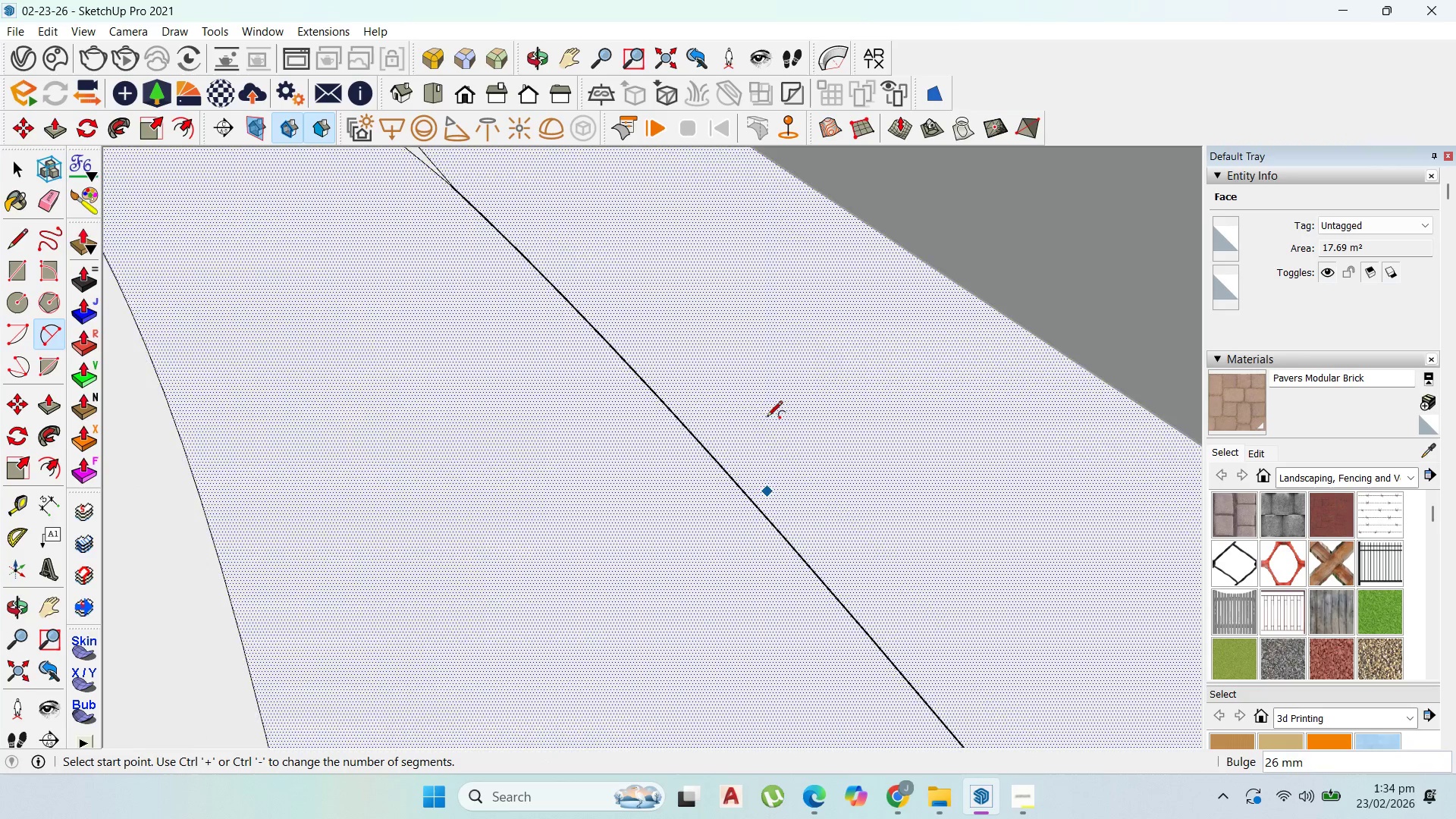 
scroll: coordinate [765, 366], scroll_direction: down, amount: 25.0
 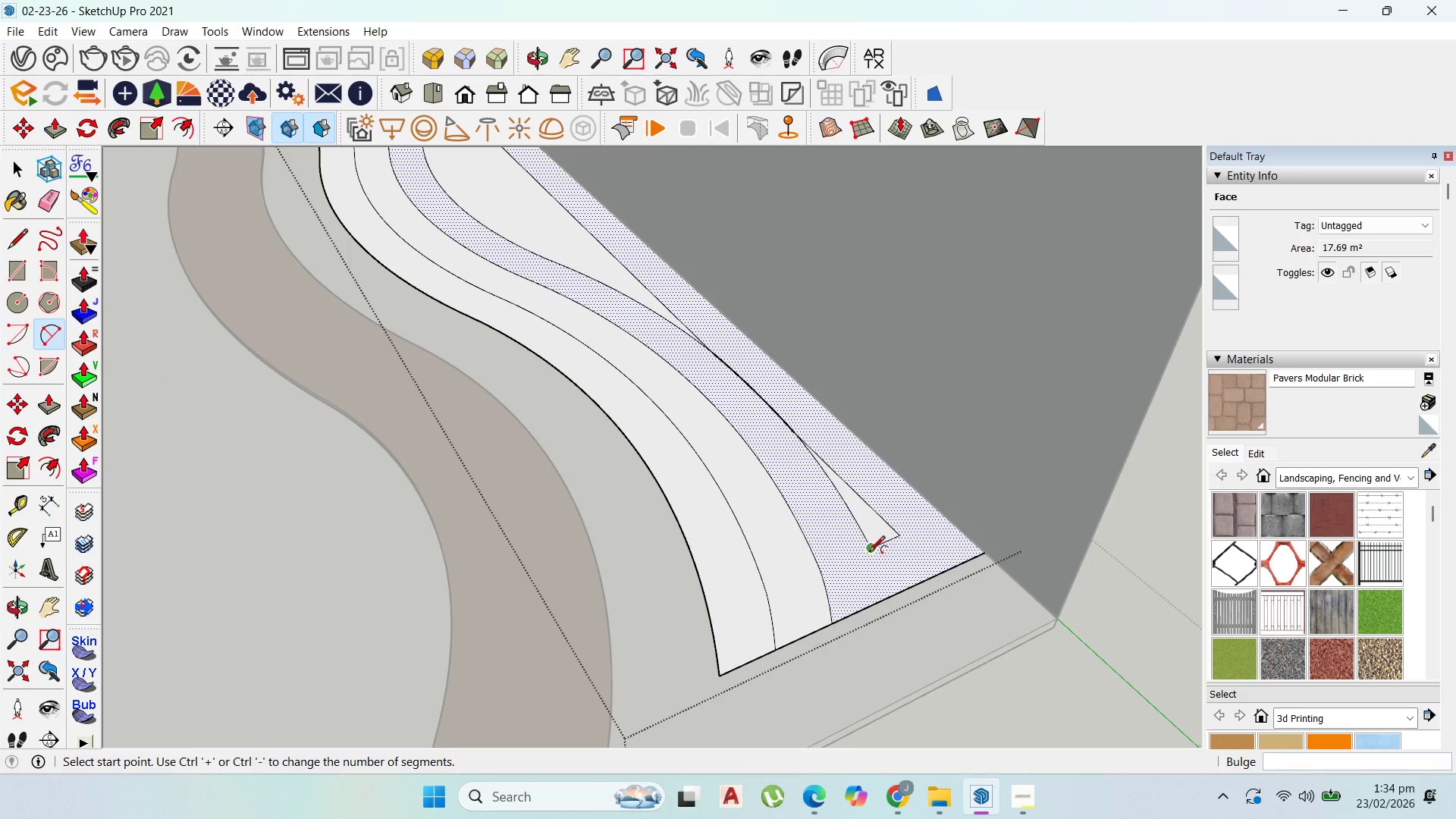 
left_click([870, 551])
 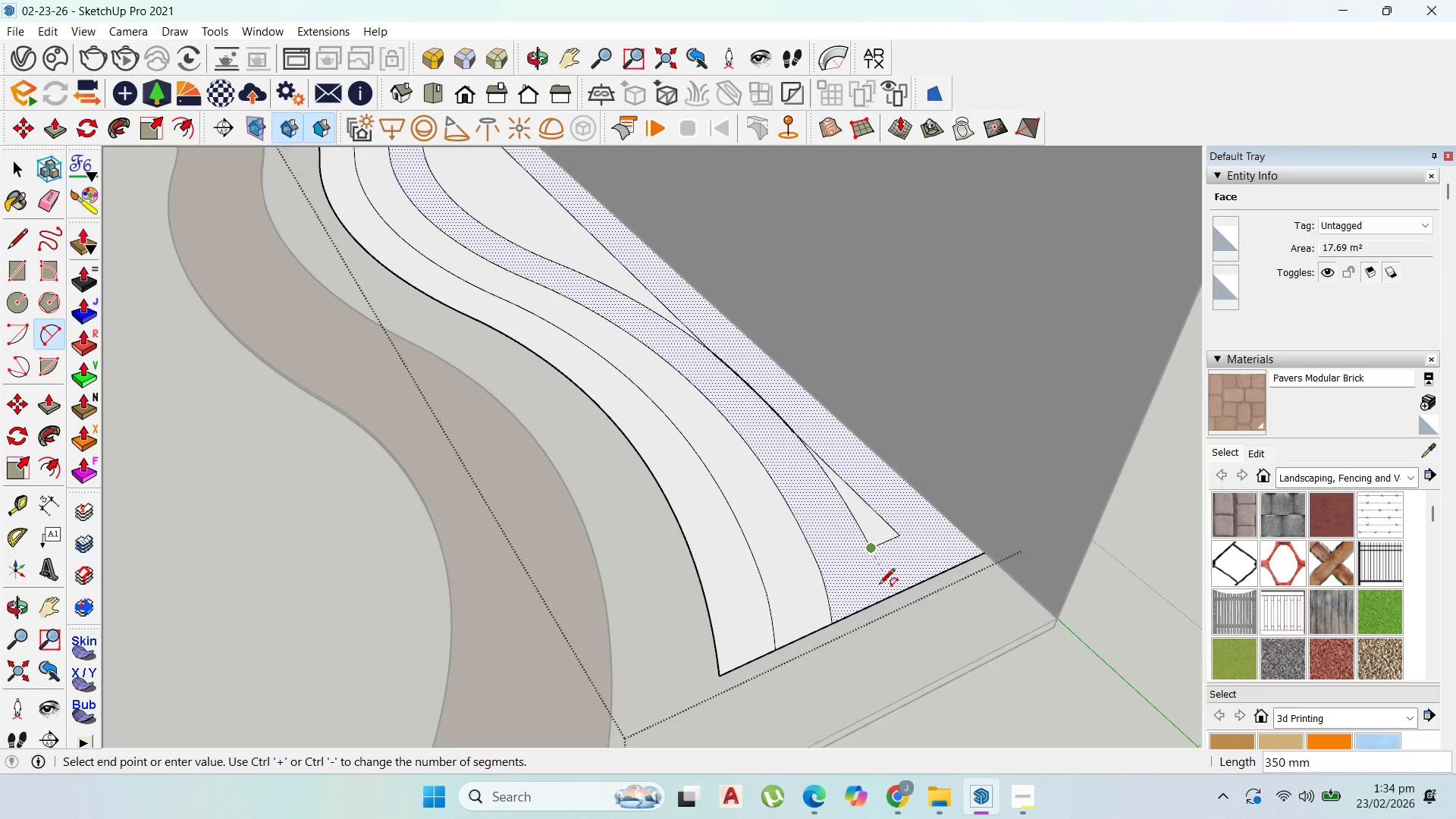 
scroll: coordinate [879, 588], scroll_direction: up, amount: 1.0
 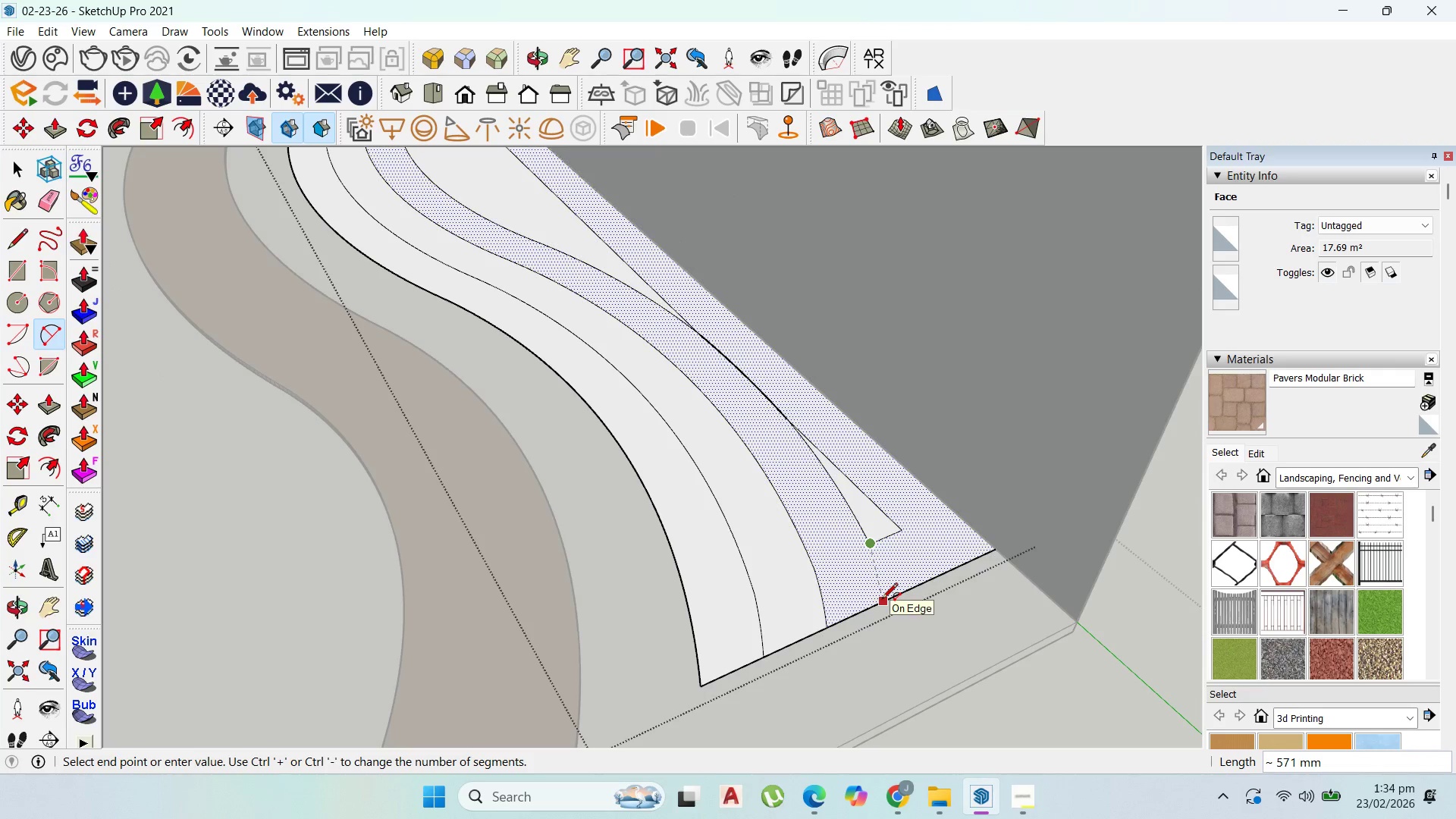 
left_click([882, 600])
 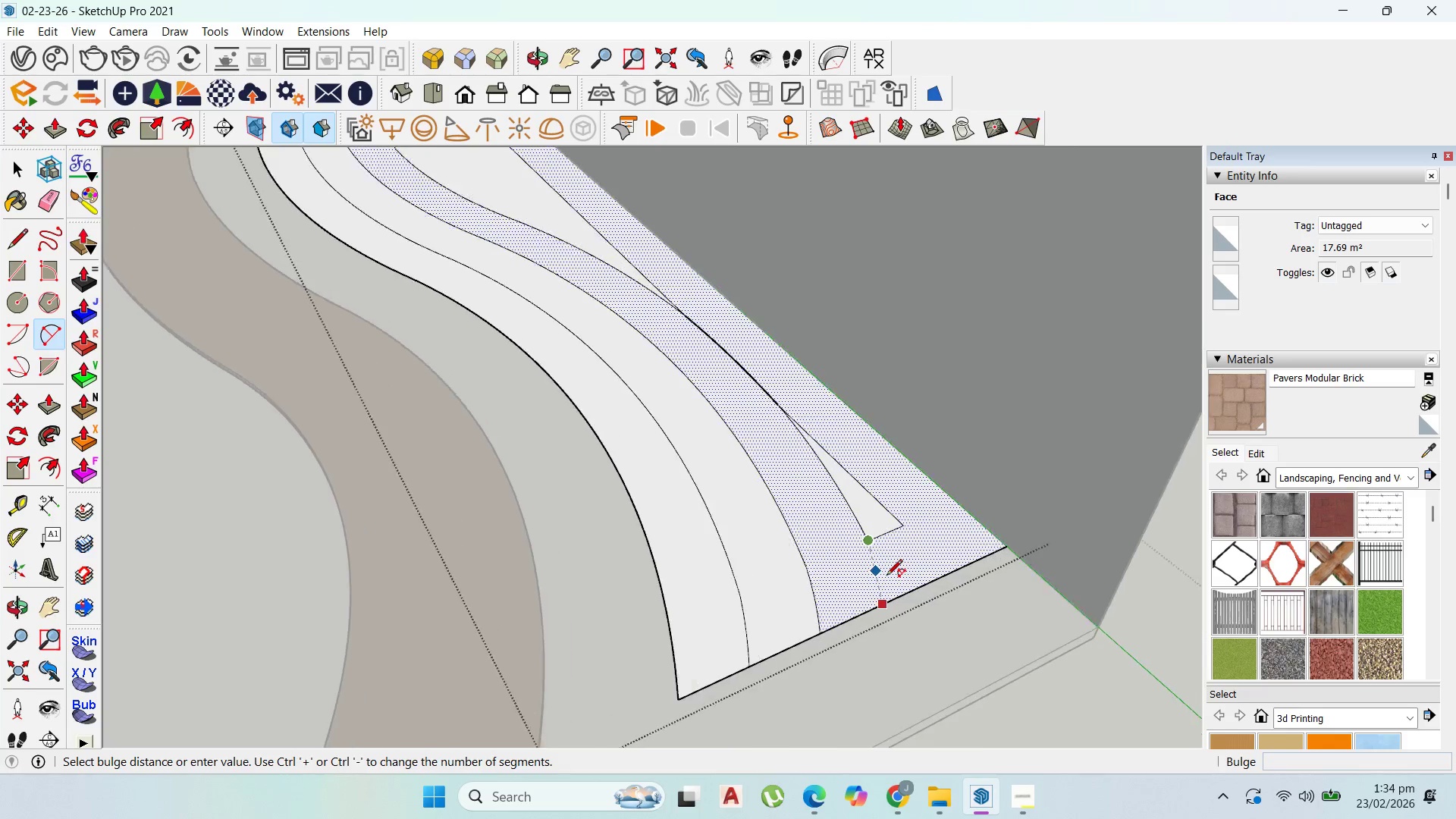 
scroll: coordinate [886, 576], scroll_direction: up, amount: 5.0
 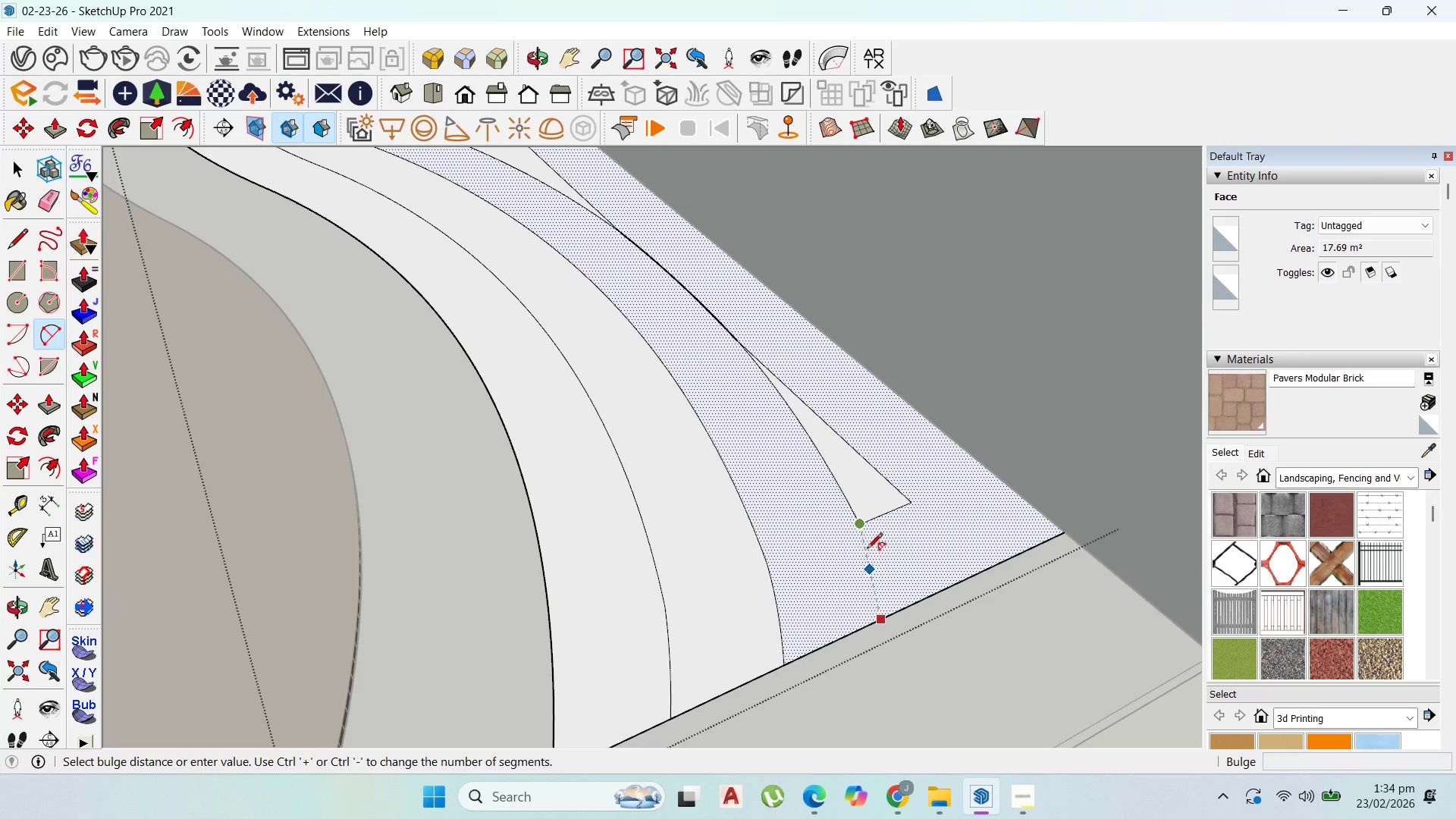 
key(Escape)
 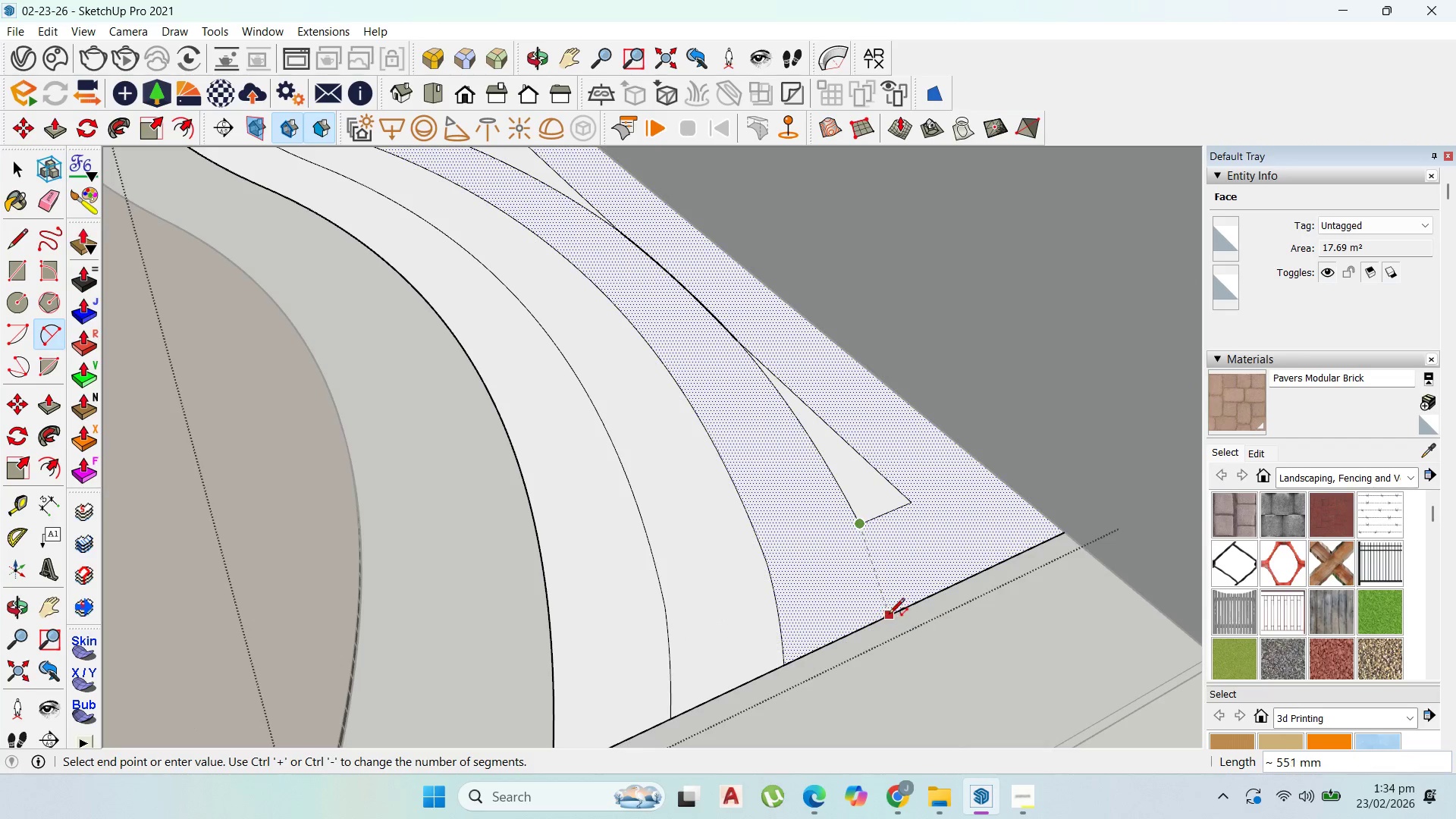 
scroll: coordinate [881, 568], scroll_direction: up, amount: 7.0
 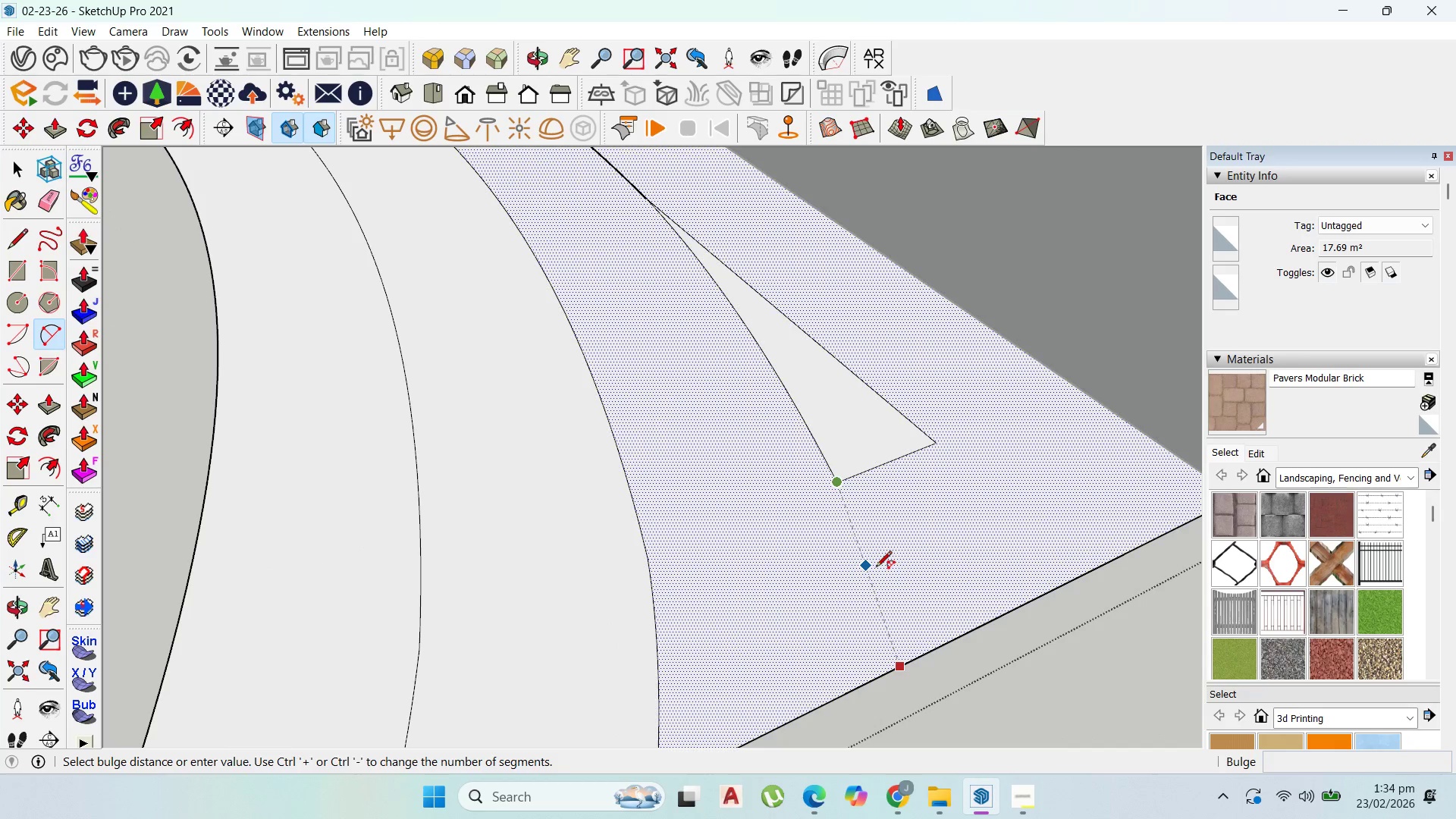 
left_click([874, 570])
 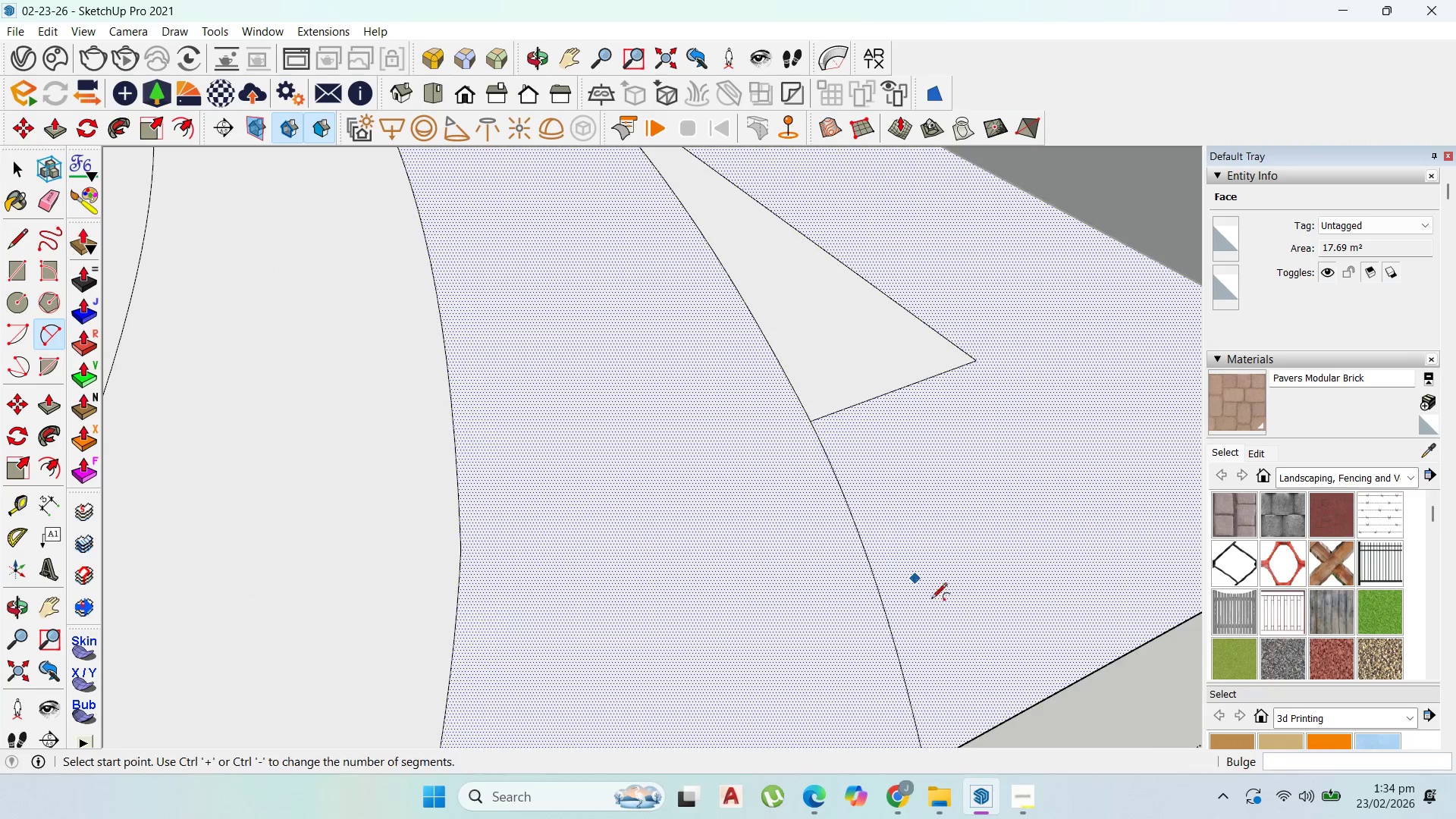 
scroll: coordinate [874, 570], scroll_direction: up, amount: 6.0
 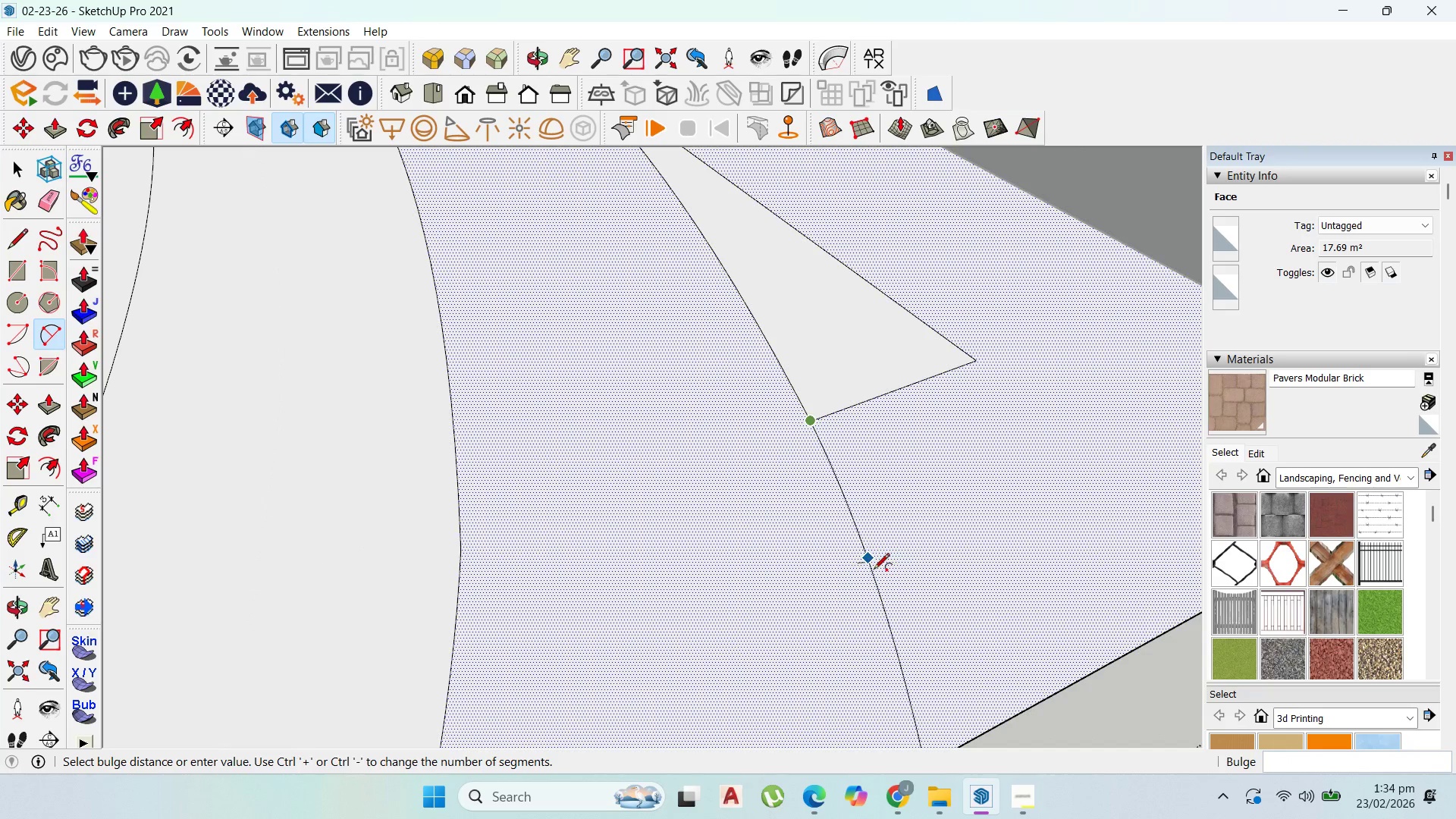 
scroll: coordinate [1090, 667], scroll_direction: down, amount: 50.0
 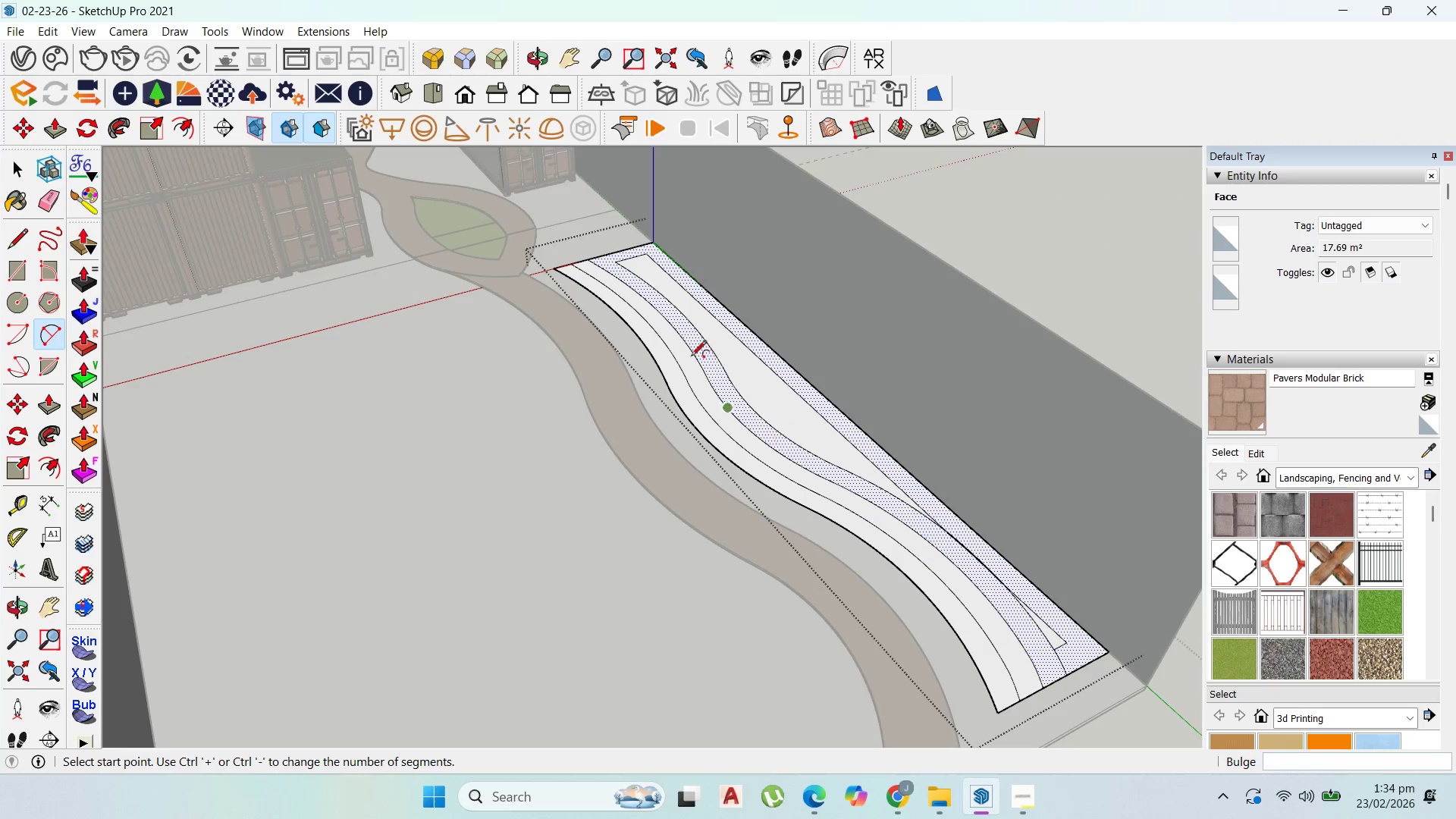 
scroll: coordinate [560, 252], scroll_direction: up, amount: 28.0
 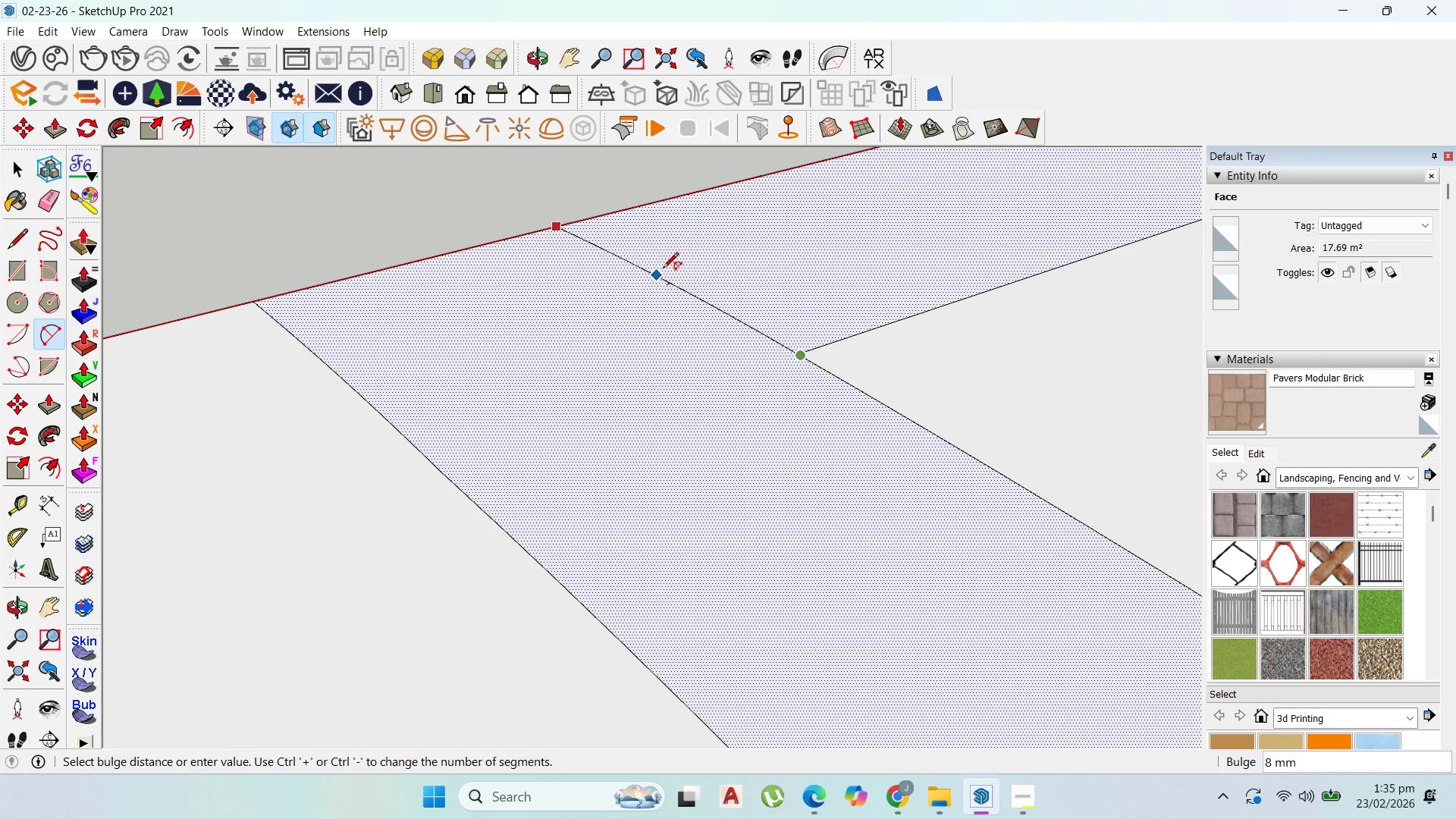 
key(Control+Z)
 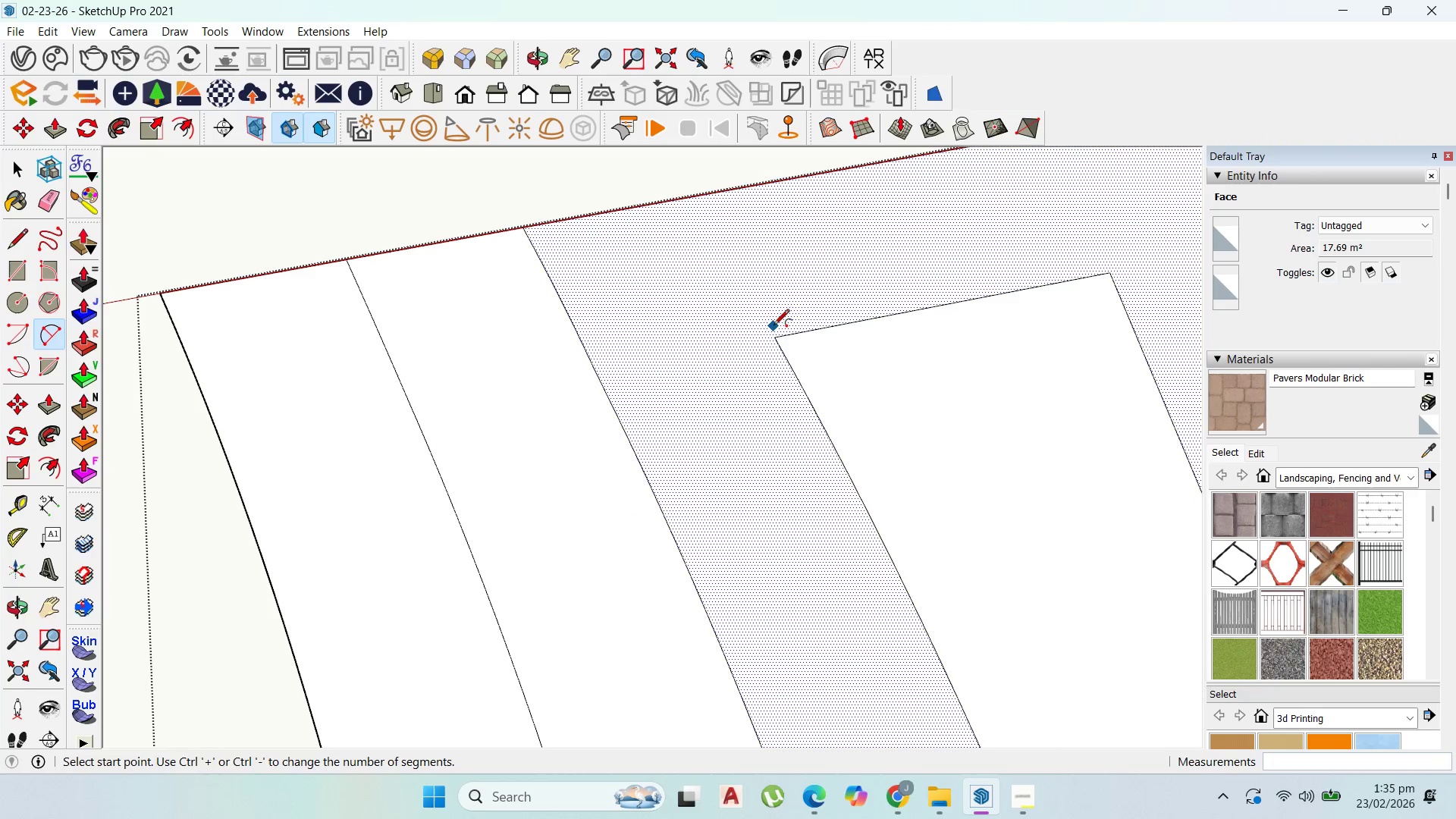 
scroll: coordinate [679, 288], scroll_direction: down, amount: 7.0
 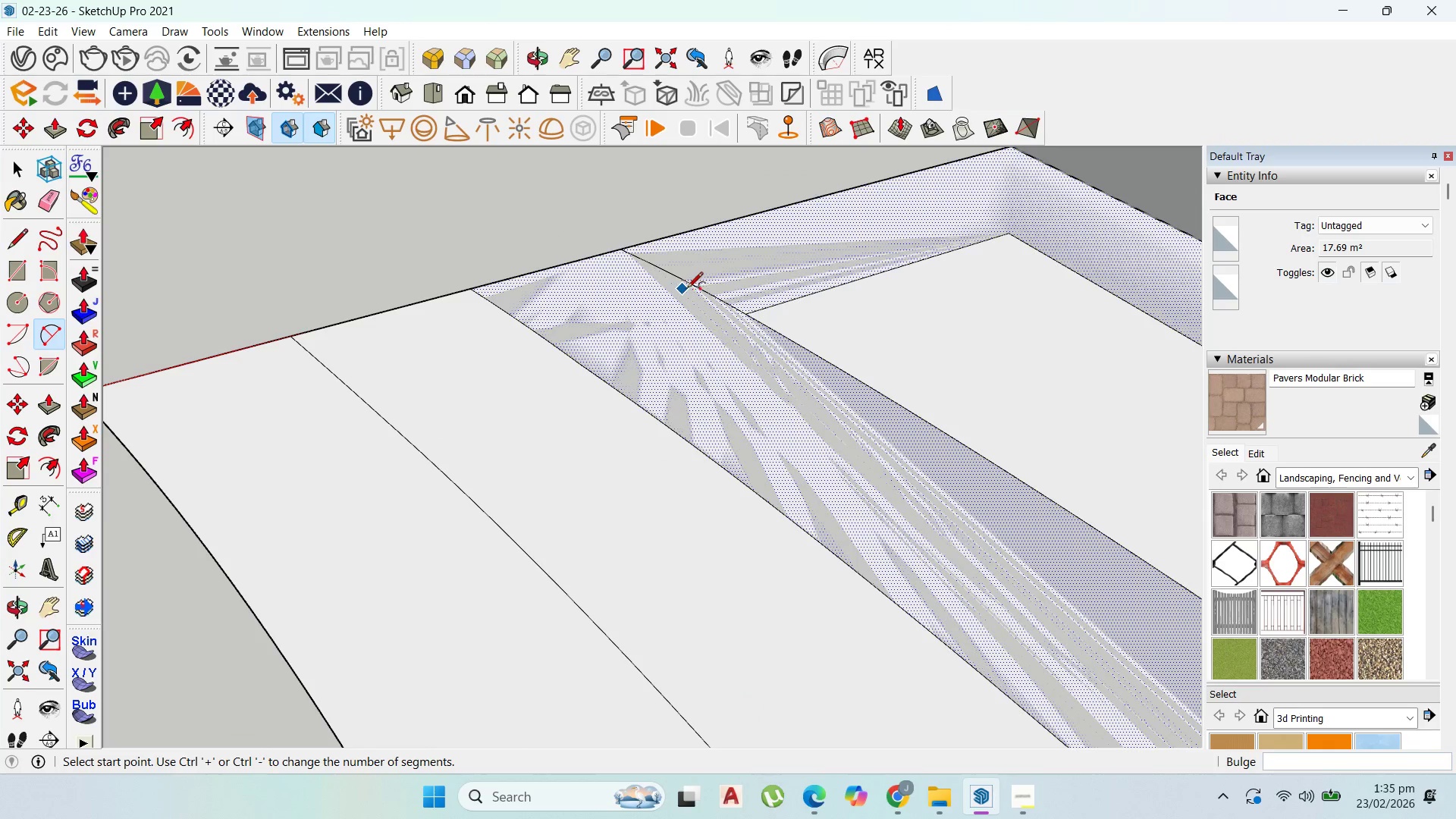 
left_click([774, 339])
 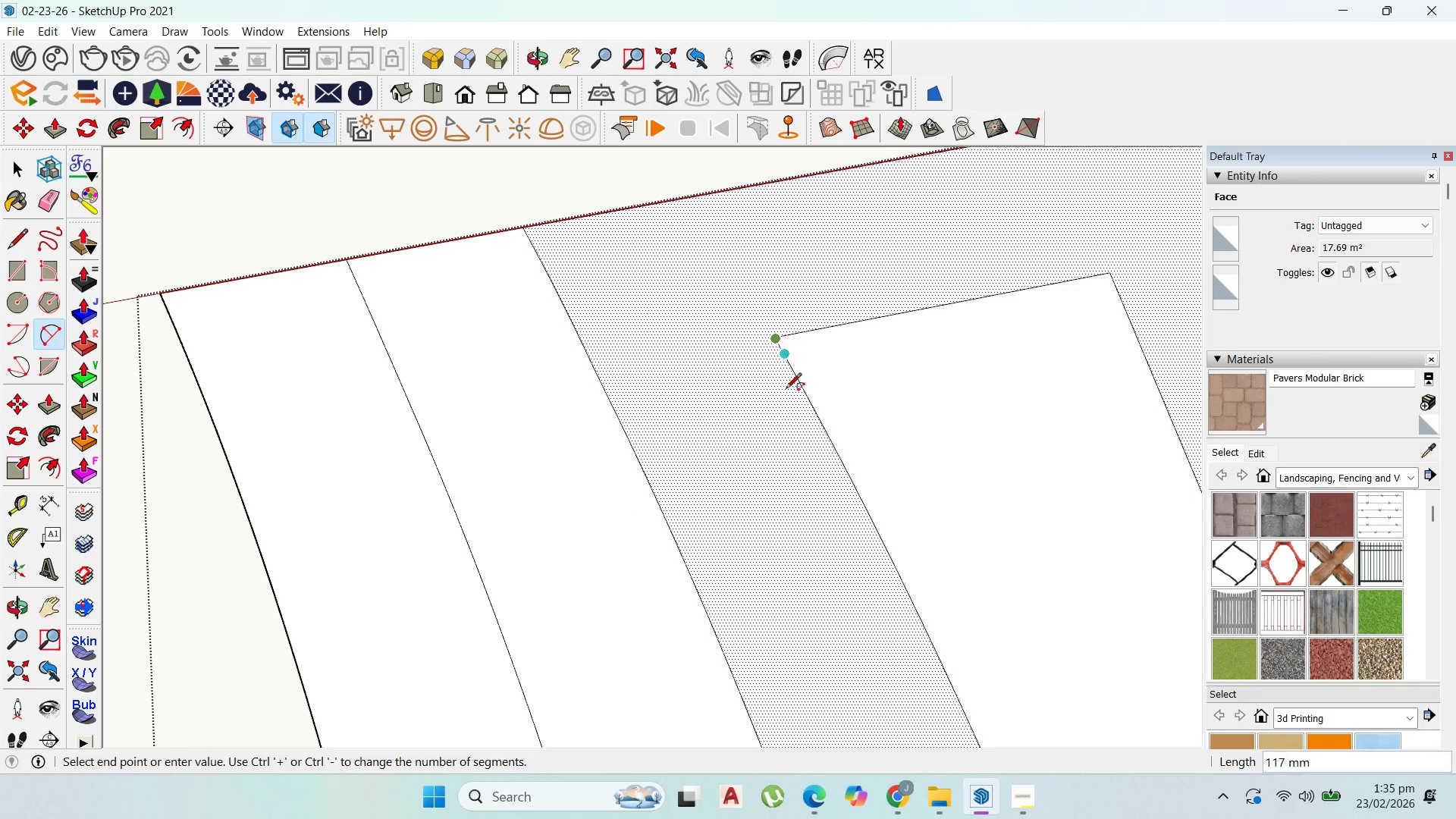 
key(Escape)
 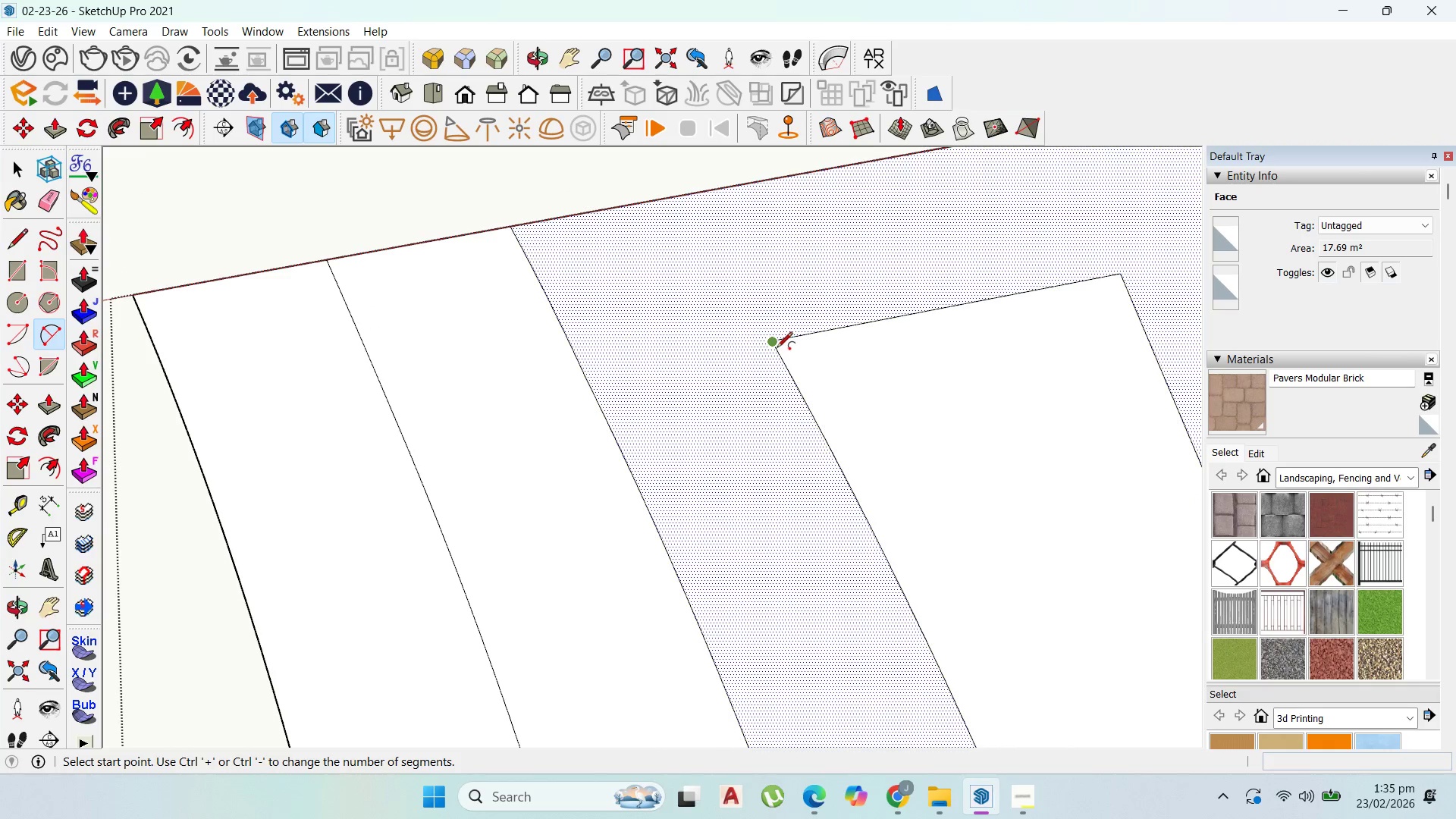 
scroll: coordinate [778, 413], scroll_direction: none, amount: 0.0
 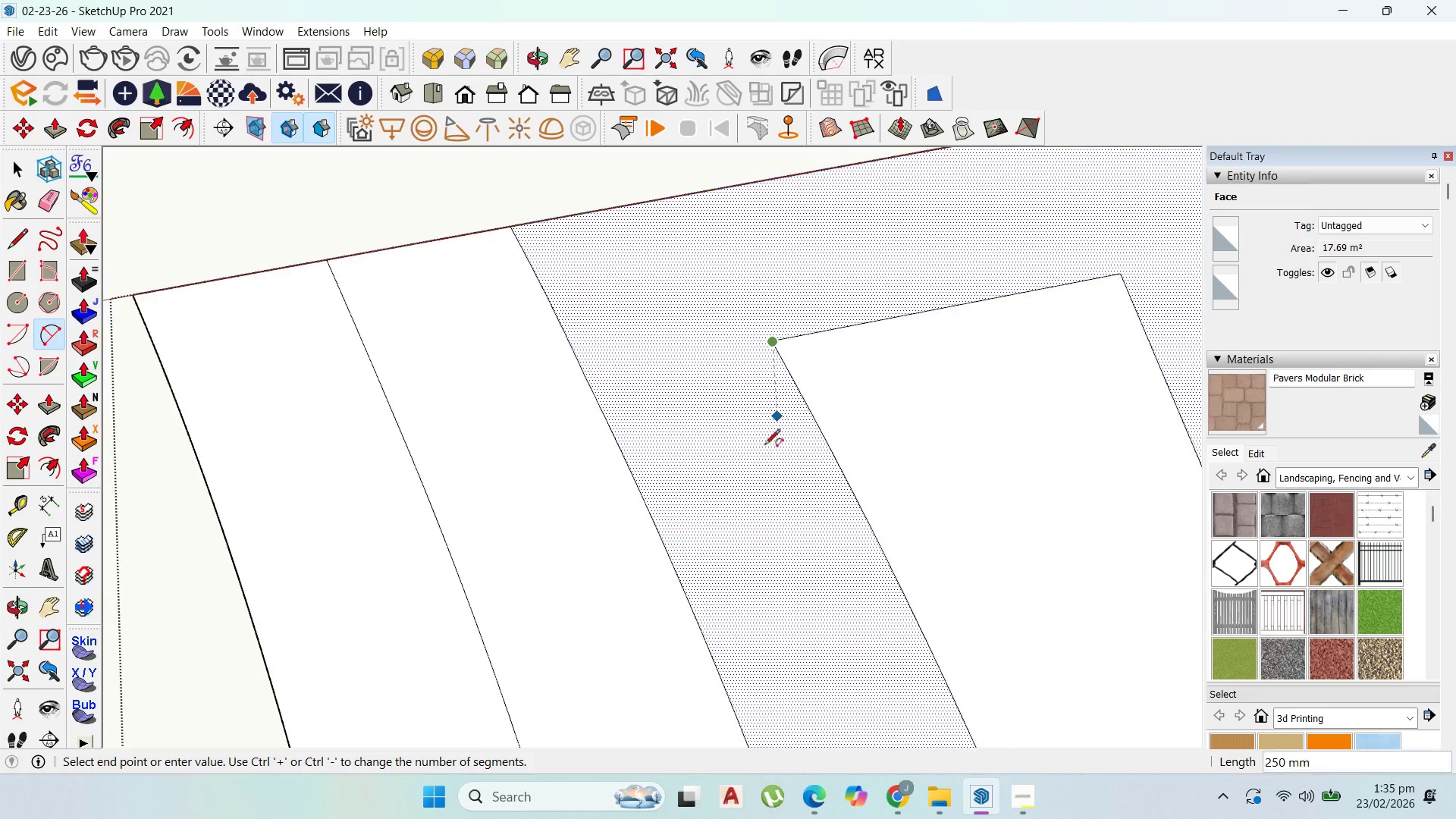 
left_click_drag(start_coordinate=[775, 349], to_coordinate=[775, 341])
 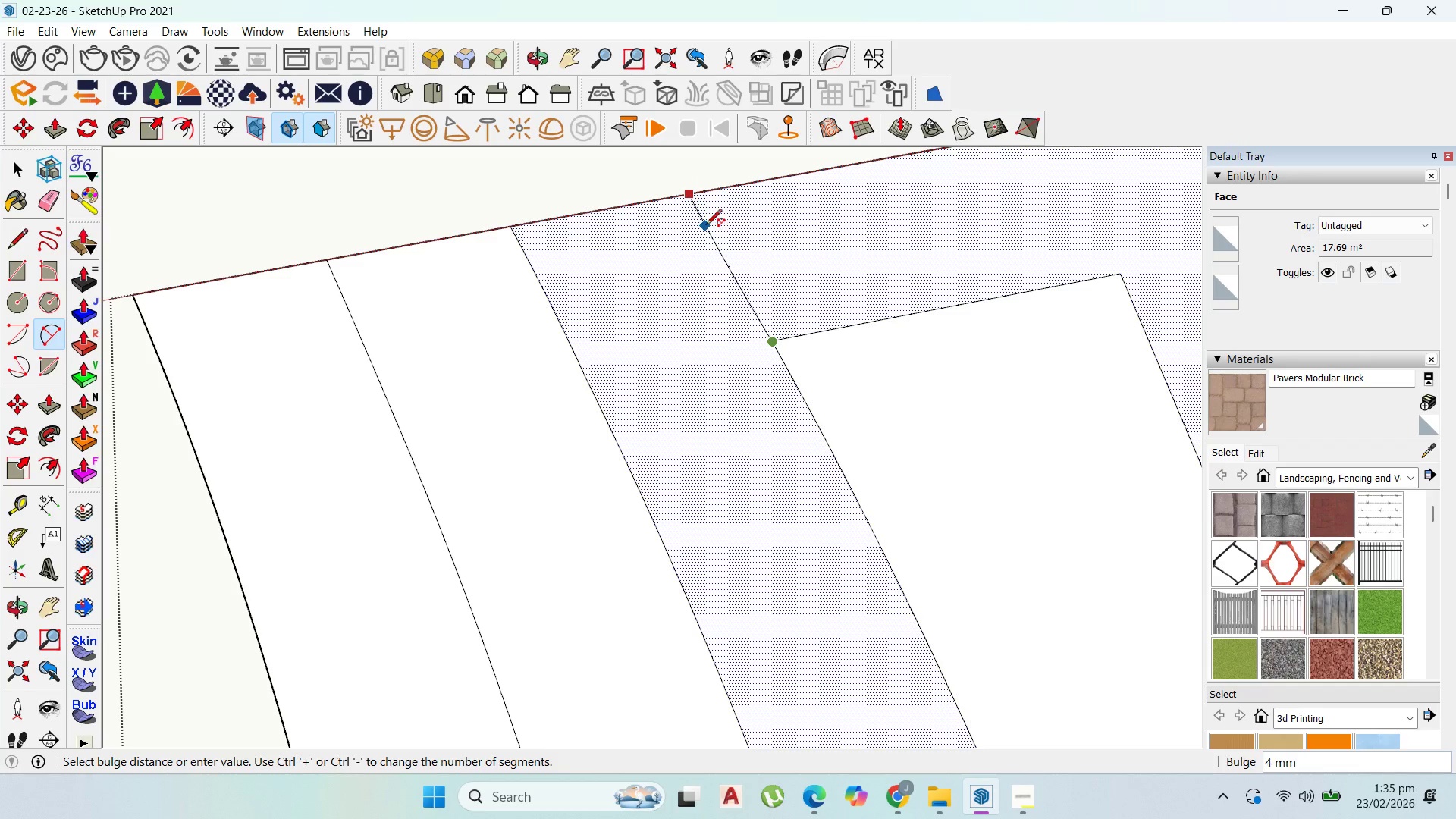 
scroll: coordinate [708, 228], scroll_direction: up, amount: 3.0
 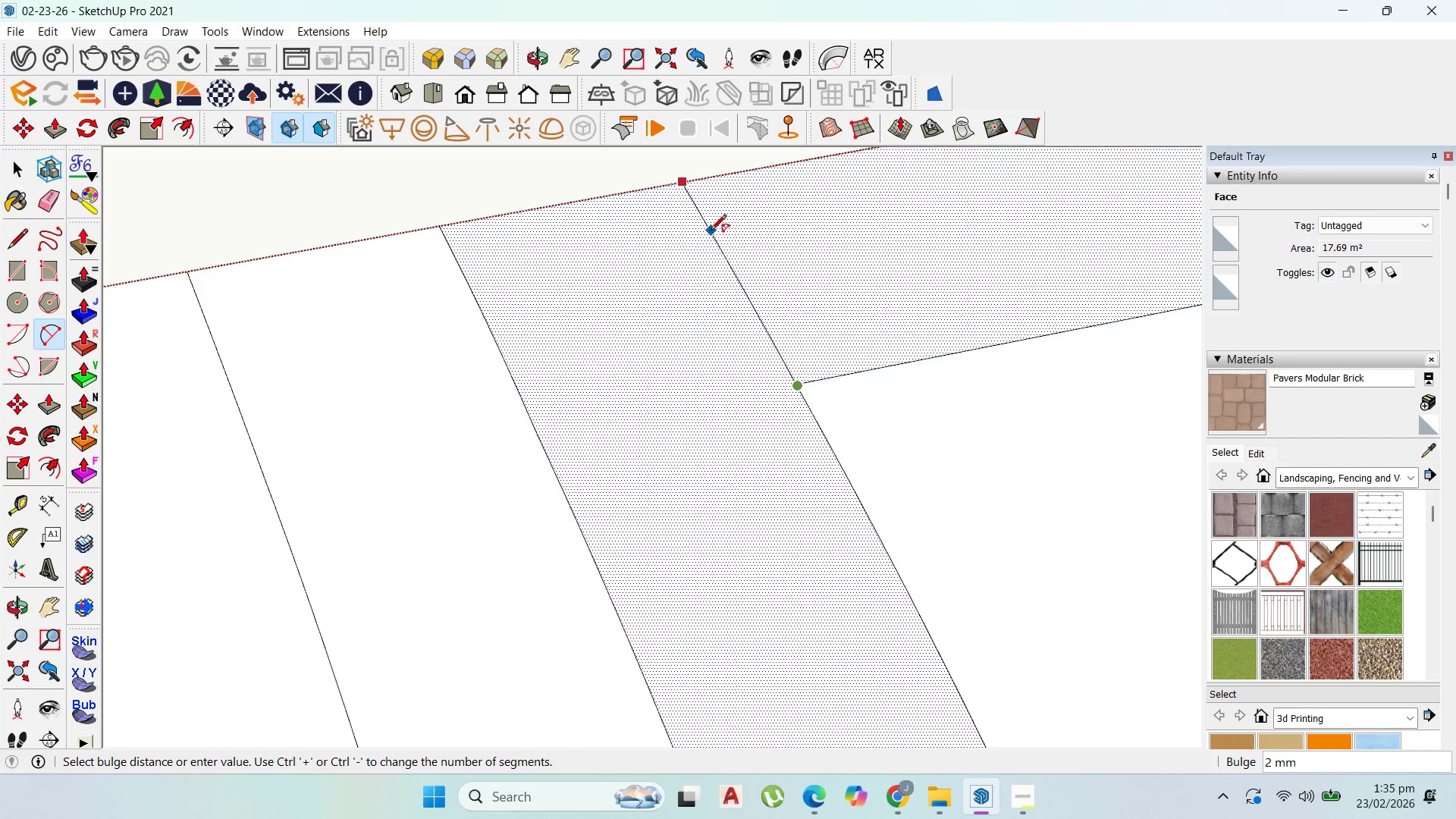 
left_click([711, 231])
 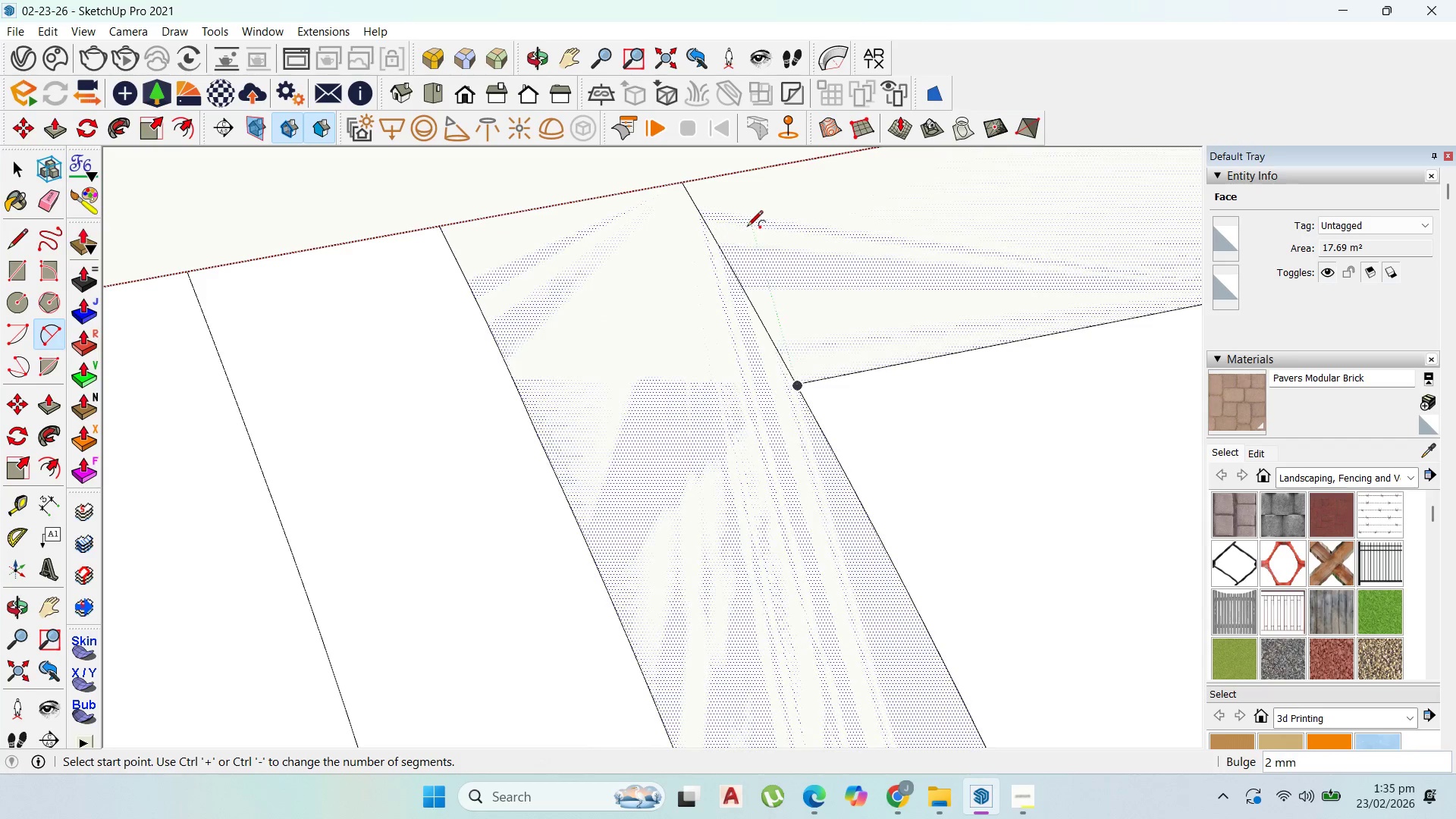 
scroll: coordinate [524, 230], scroll_direction: down, amount: 9.0
 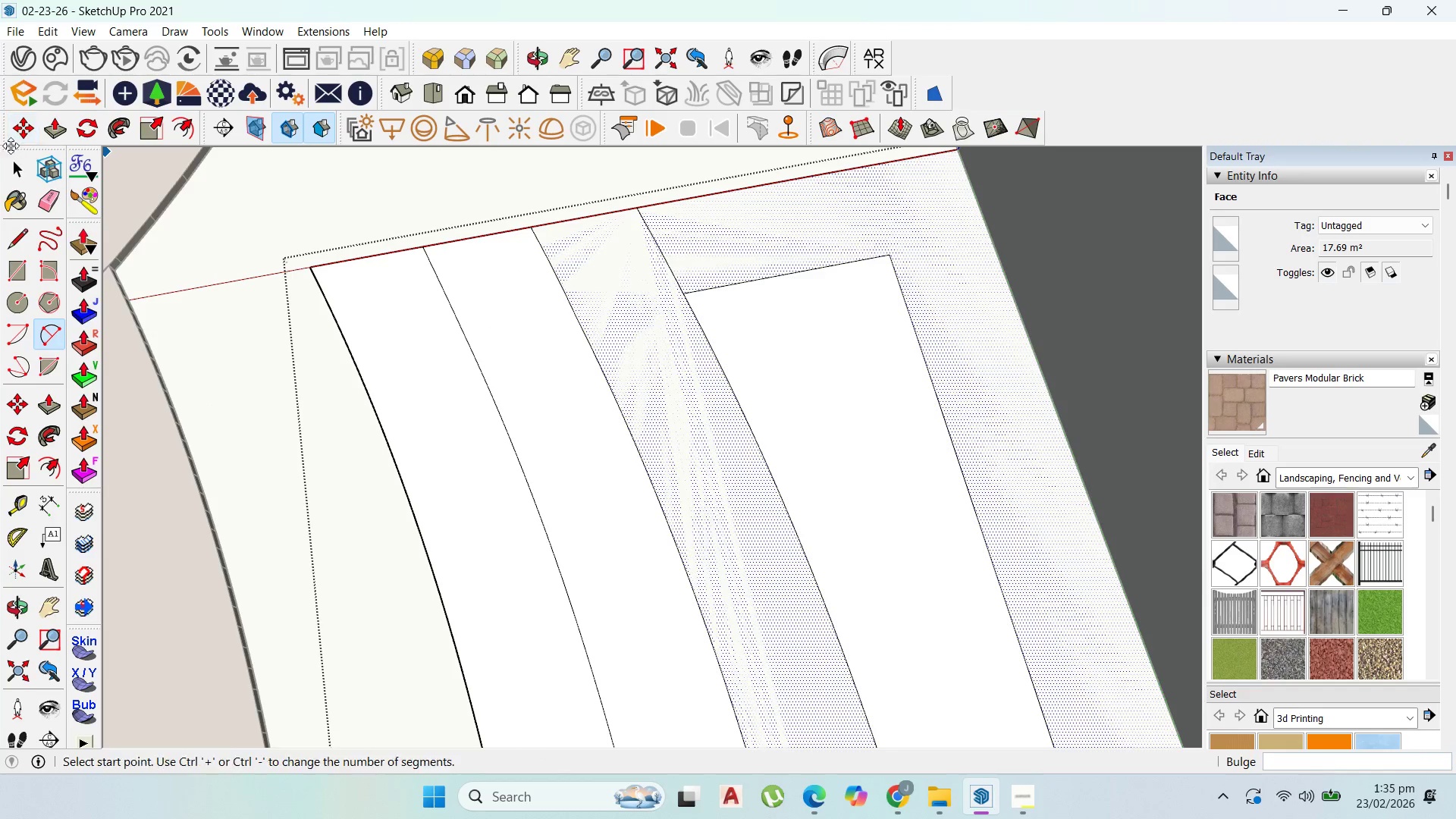 
left_click([14, 157])
 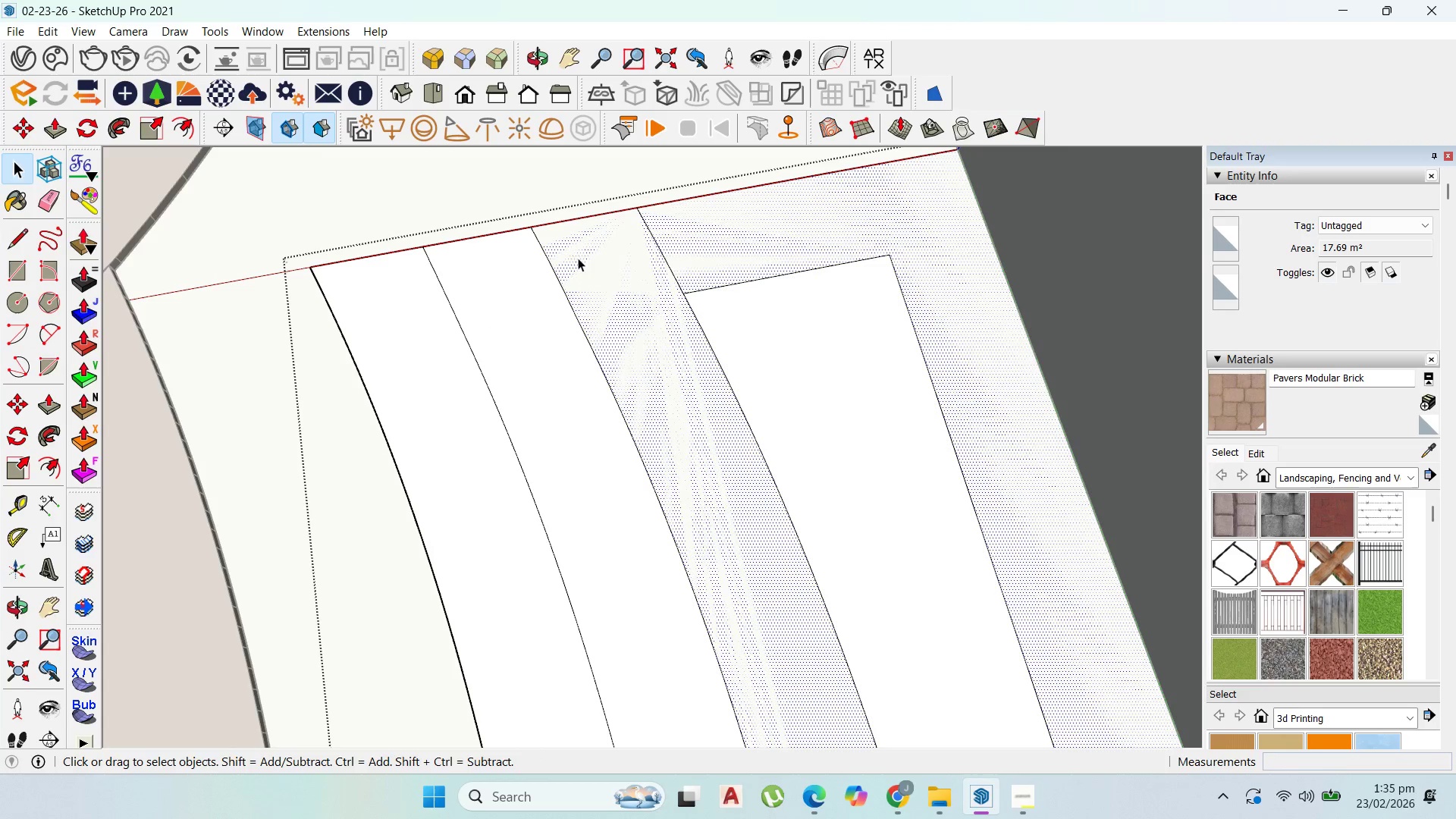 
left_click([613, 261])
 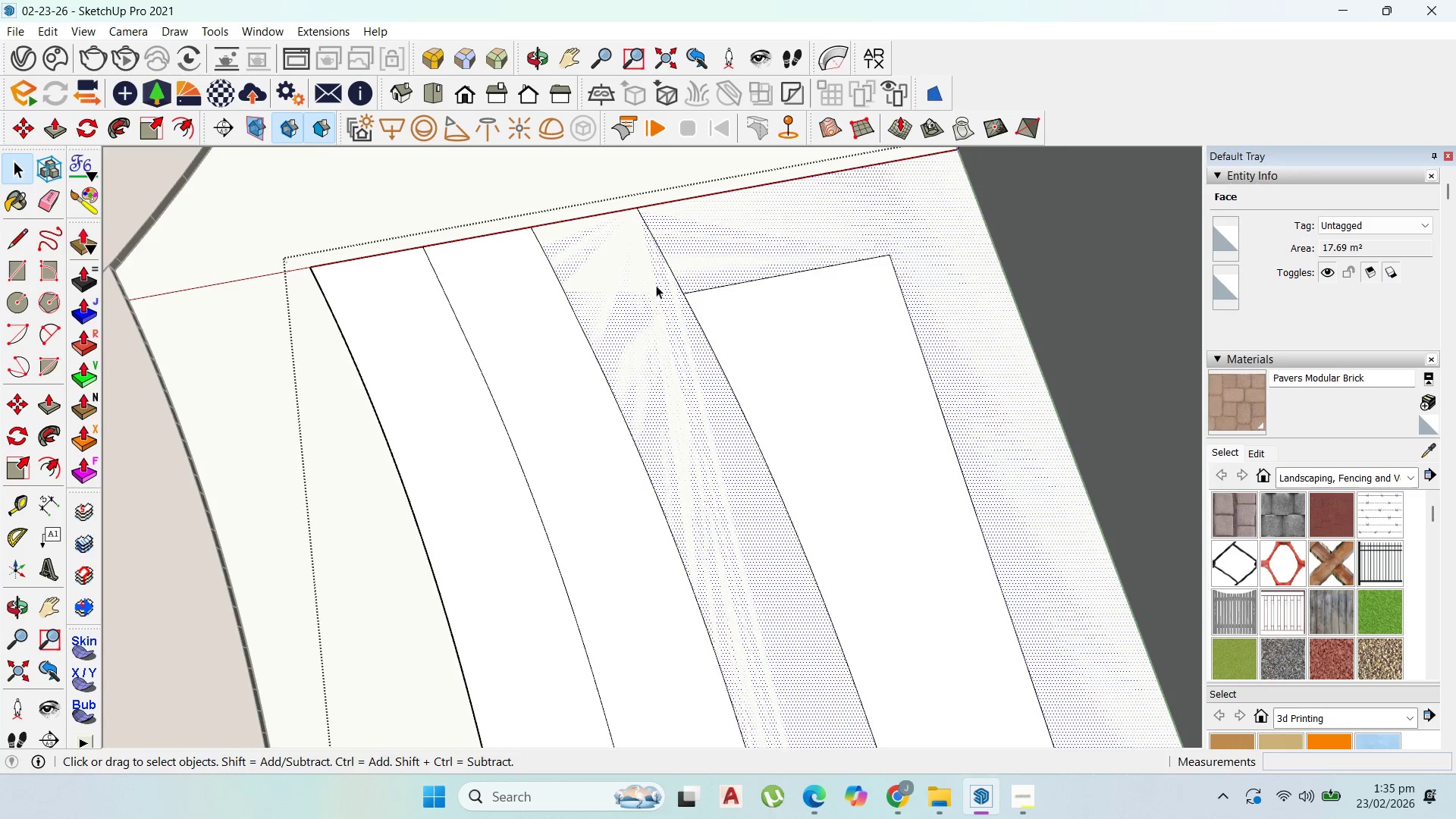 
left_click([657, 285])
 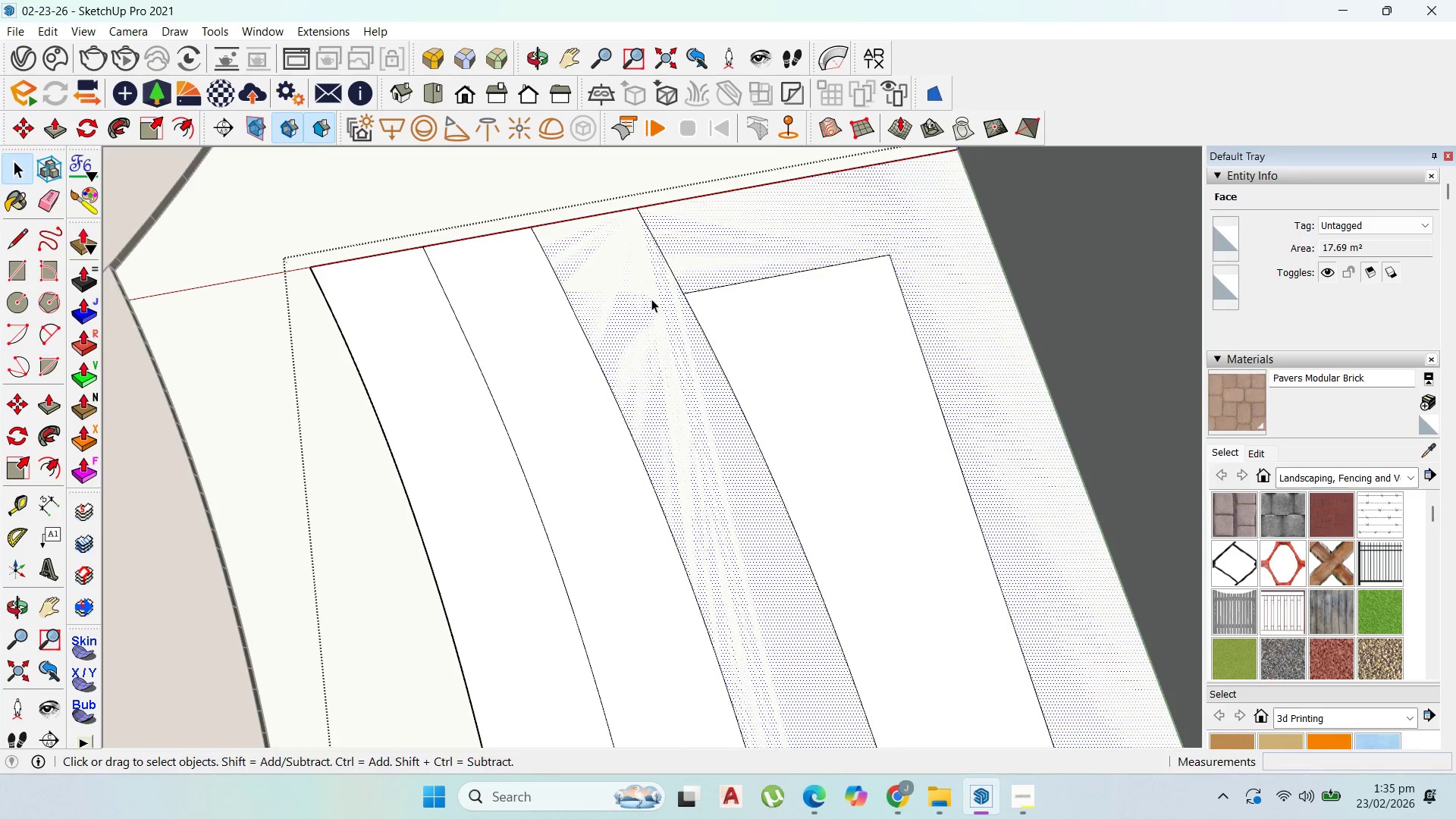 
scroll: coordinate [651, 299], scroll_direction: up, amount: 1.0
 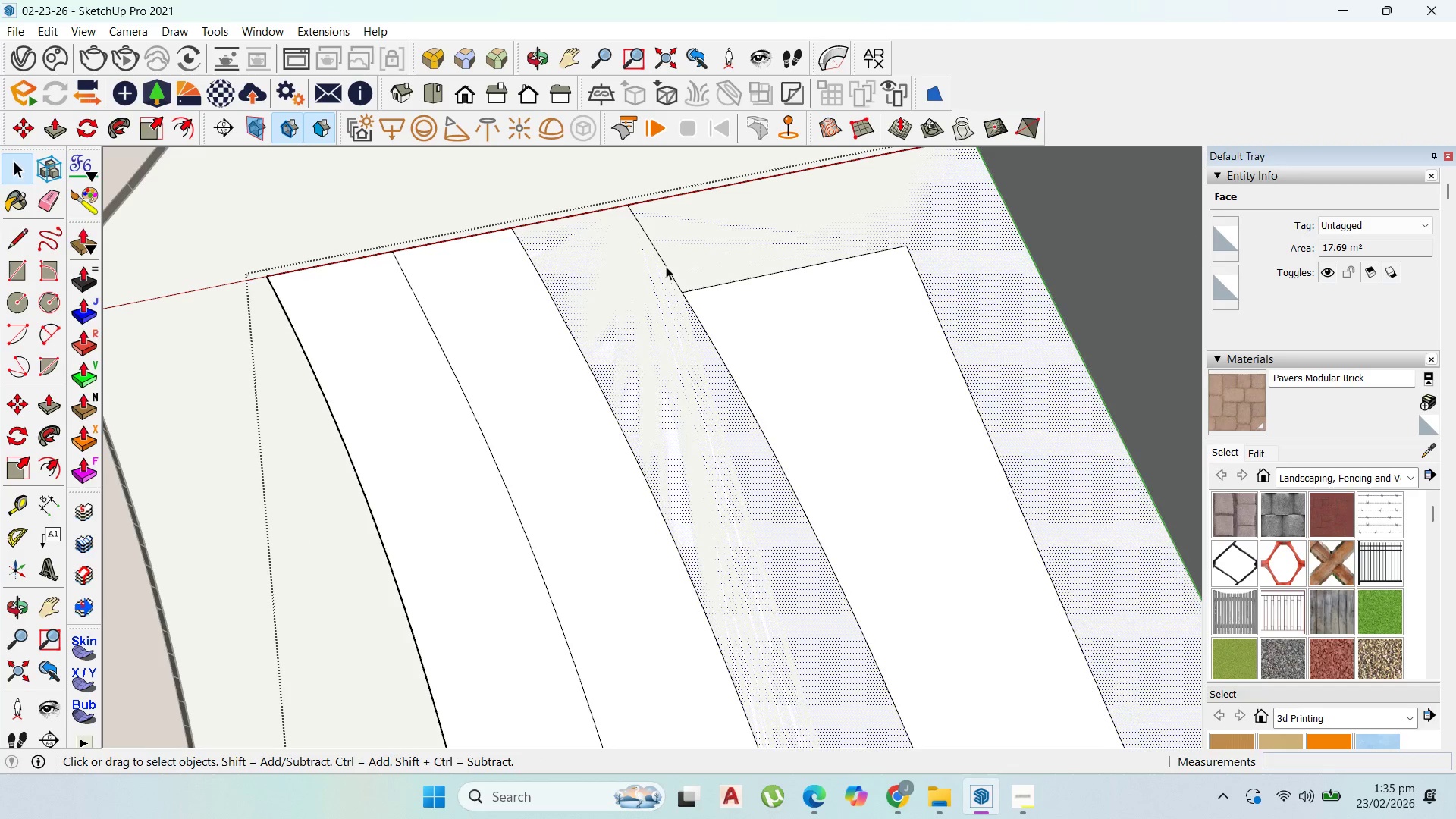 
key(Delete)
 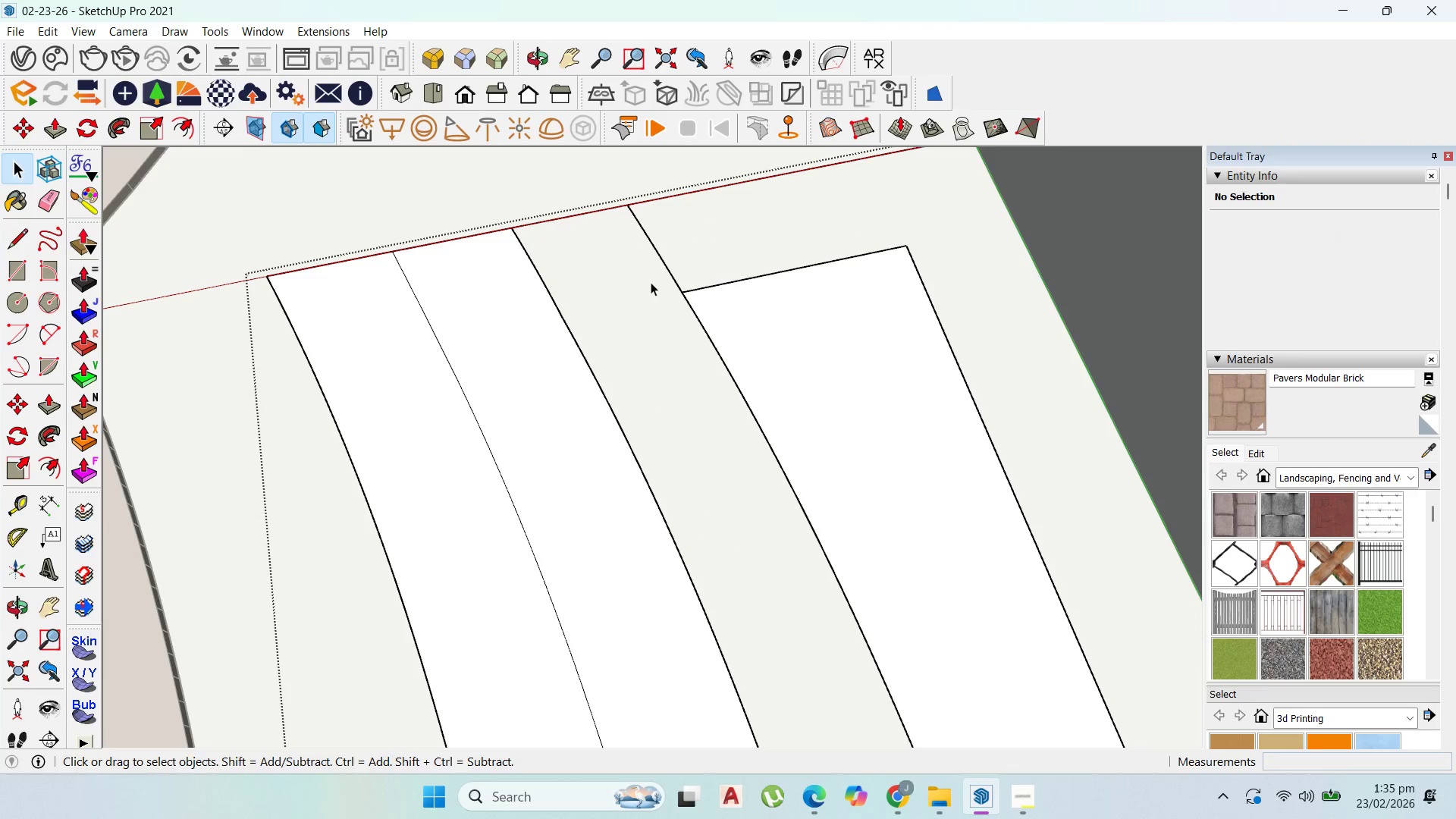 
double_click([651, 282])
 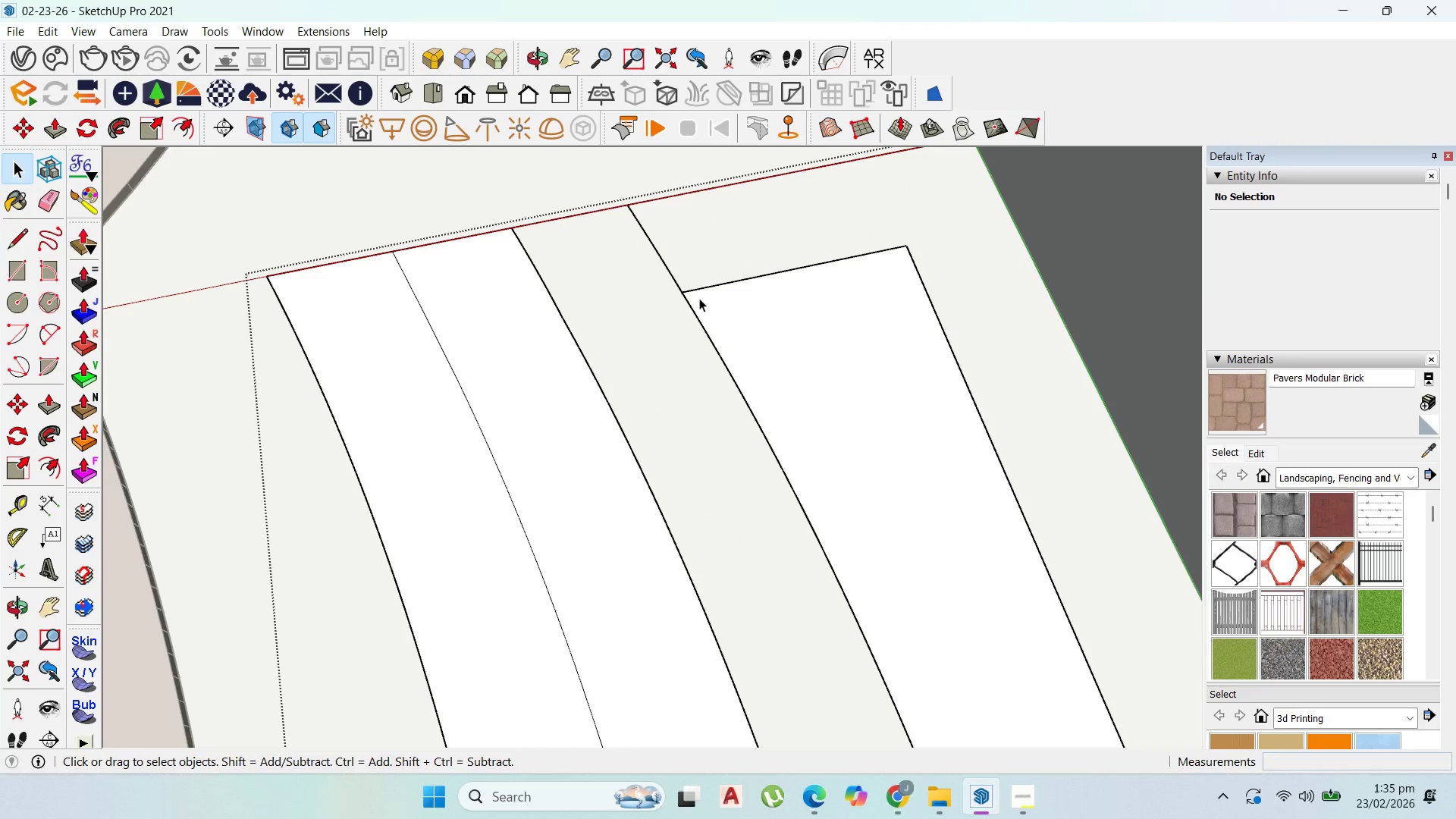 
scroll: coordinate [742, 315], scroll_direction: down, amount: 5.0
 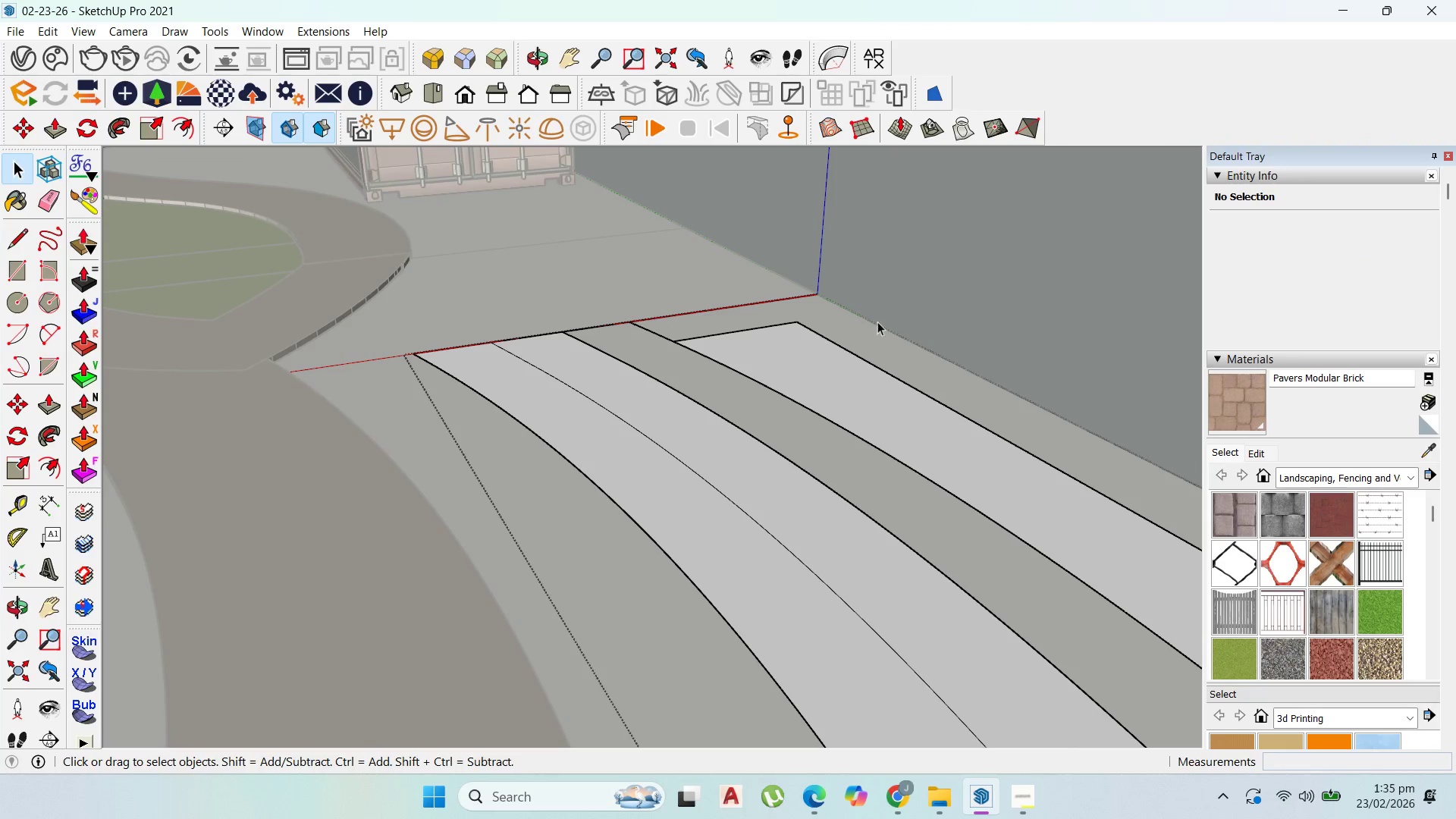 
left_click([846, 391])
 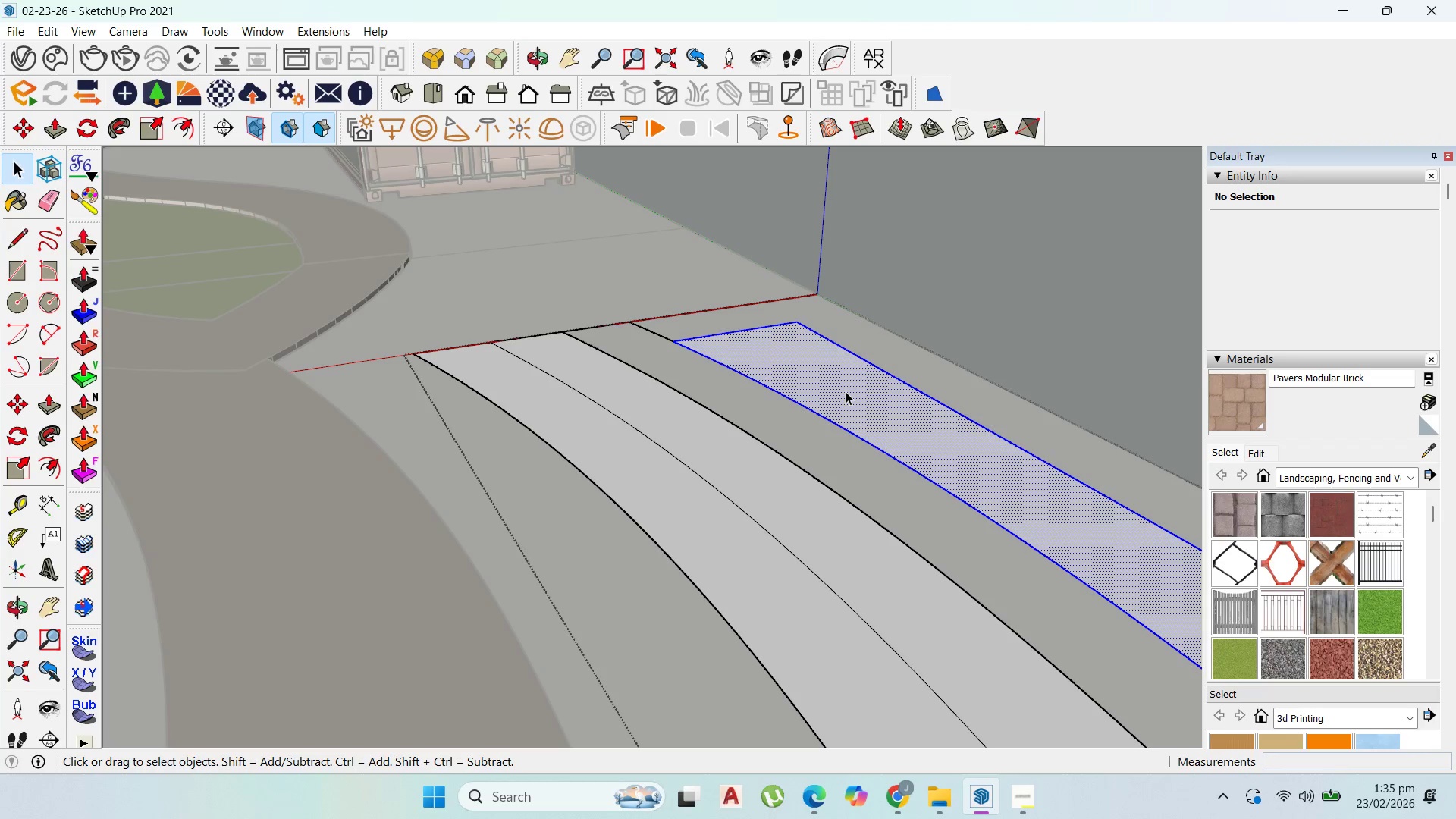 
triple_click([846, 391])
 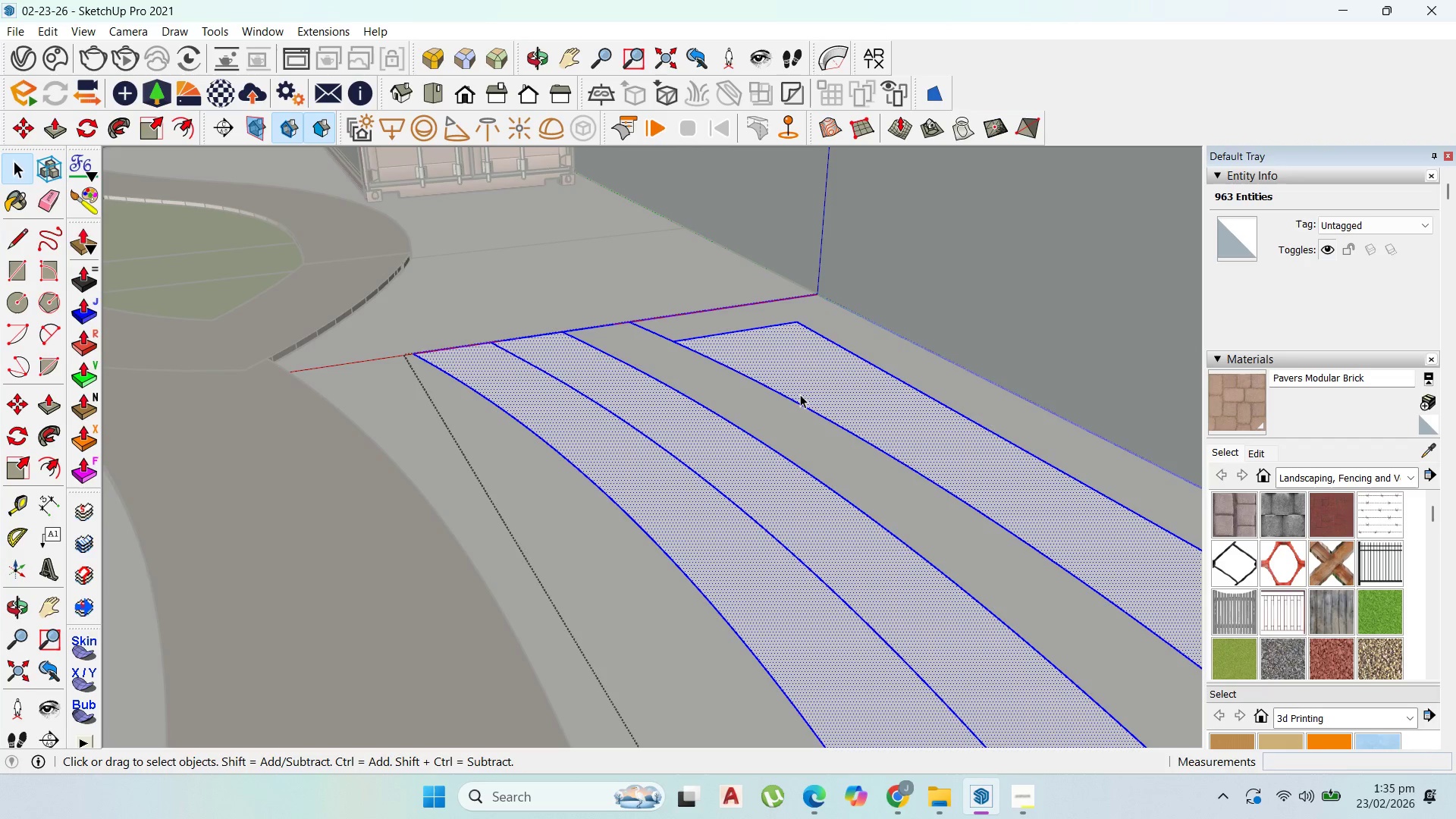 
key(Escape)
 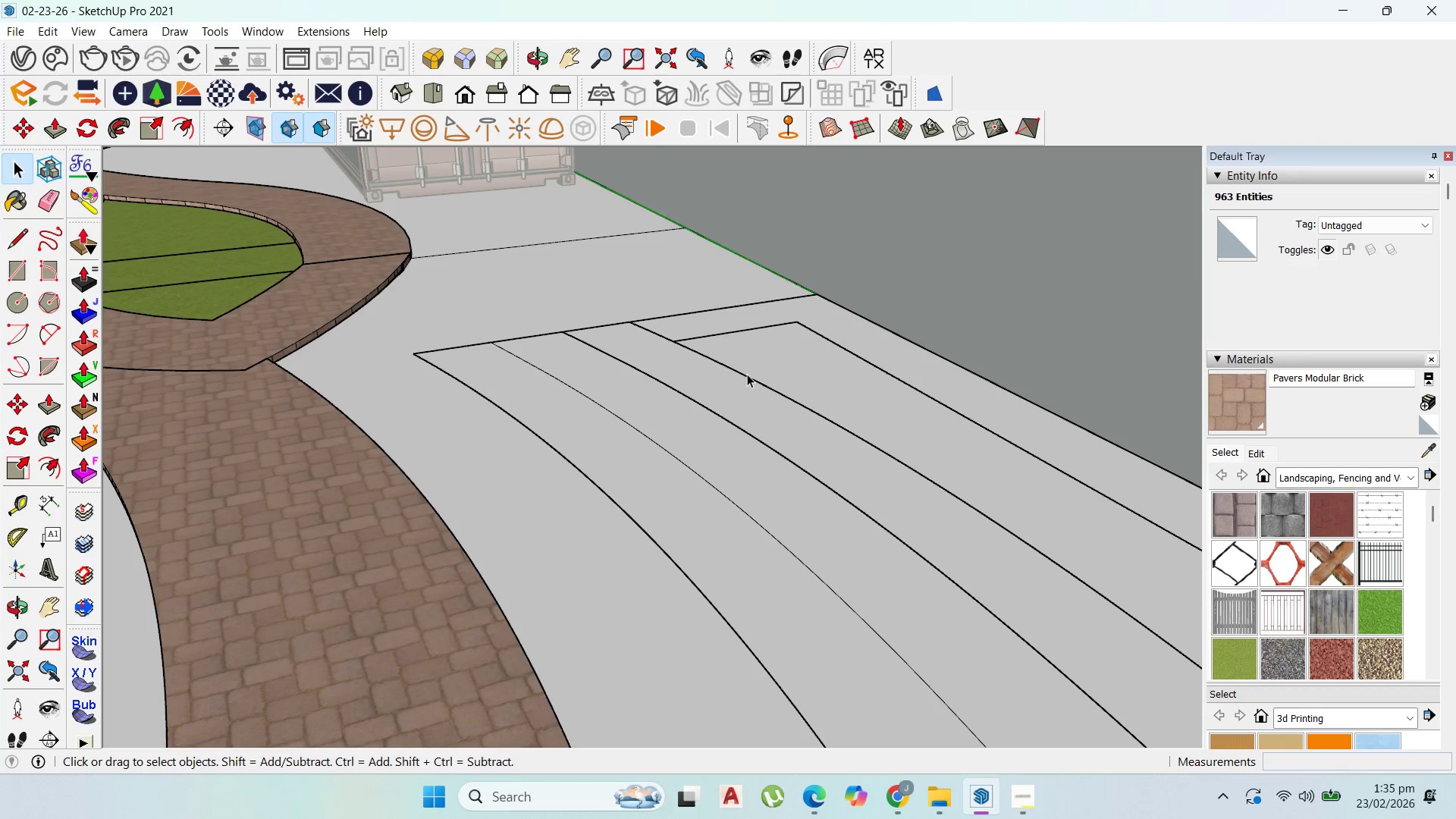 
key(Control+Z)
 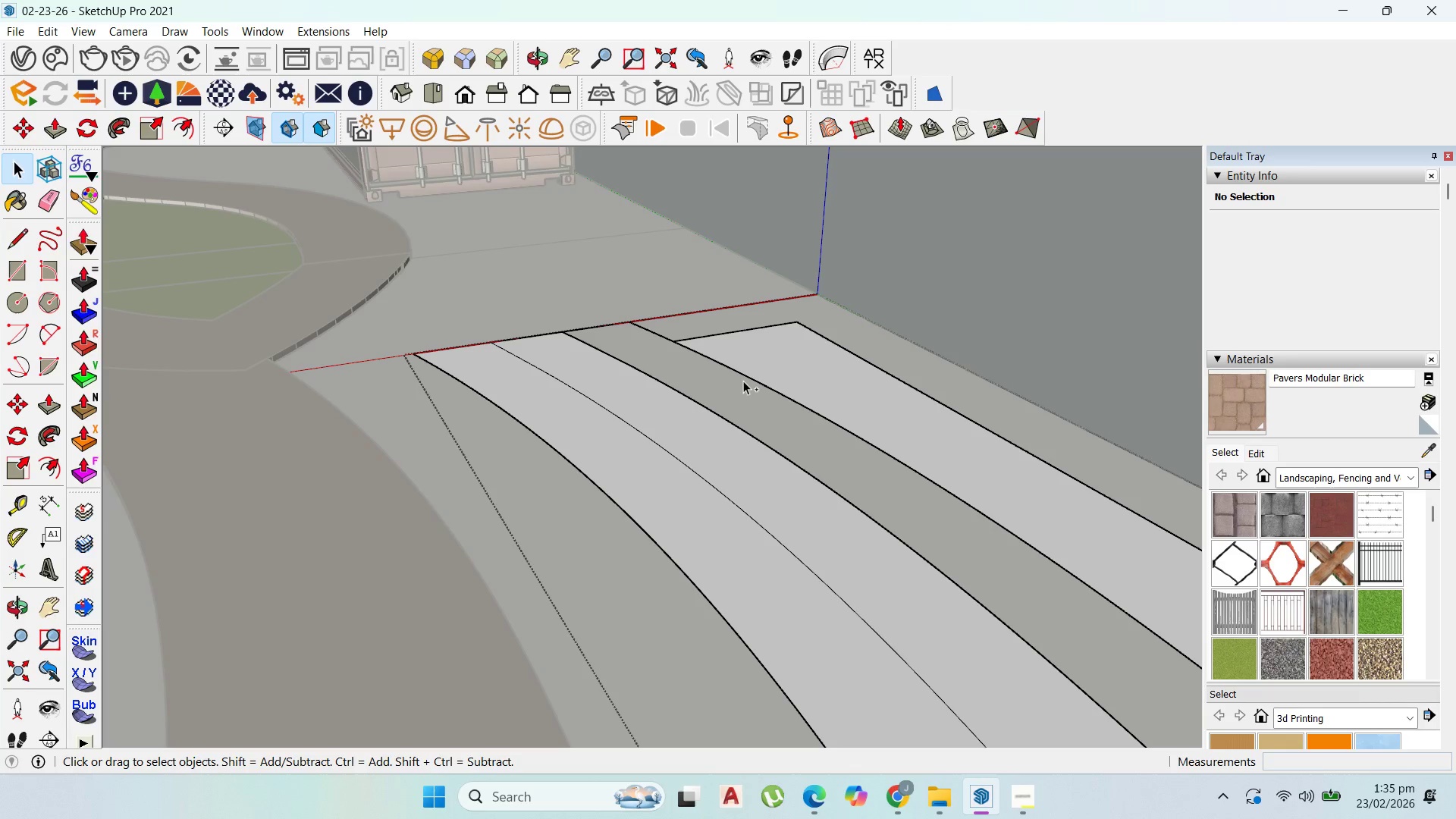 
key(Control+Z)
 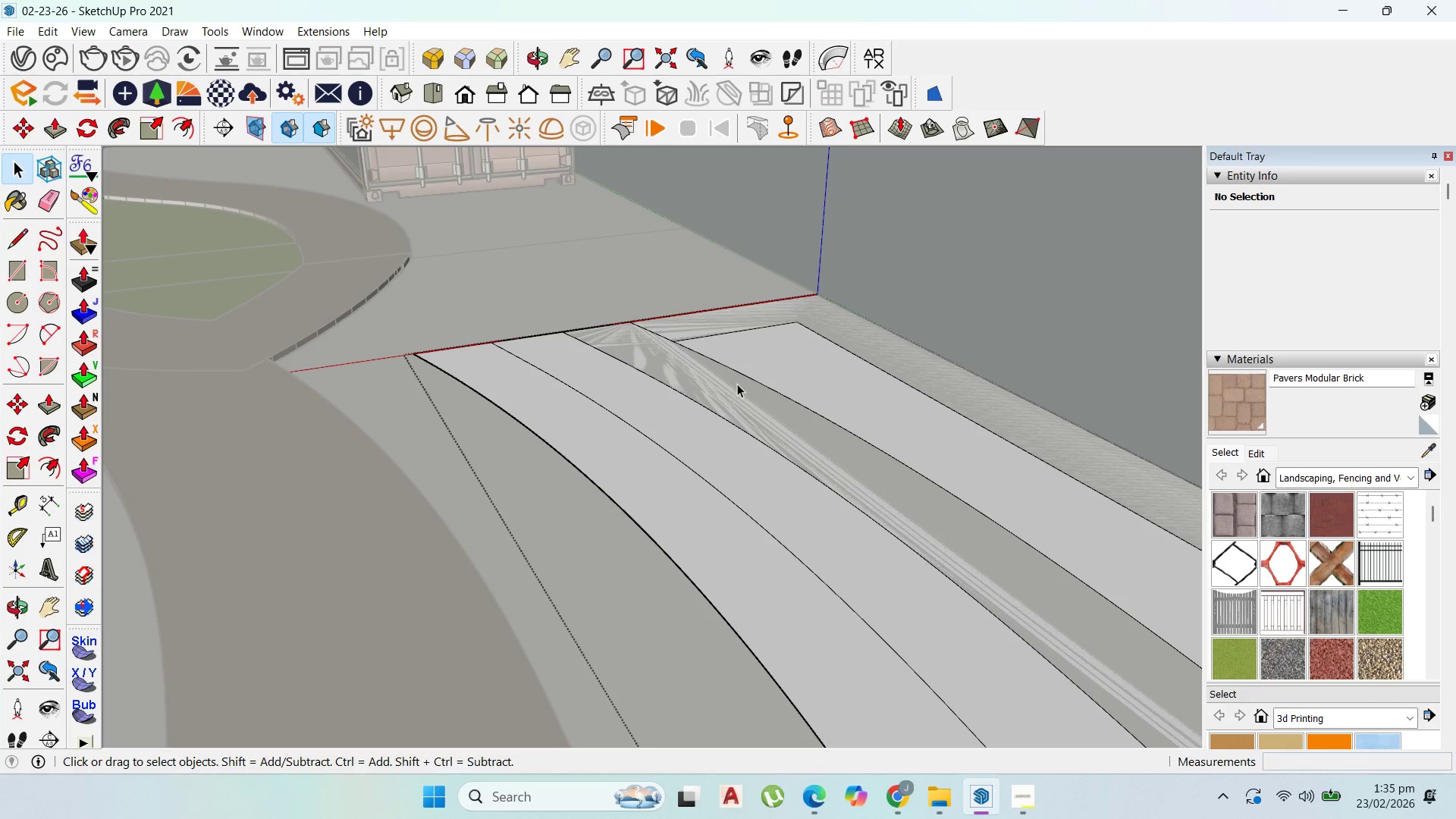 
scroll: coordinate [582, 347], scroll_direction: down, amount: 4.0
 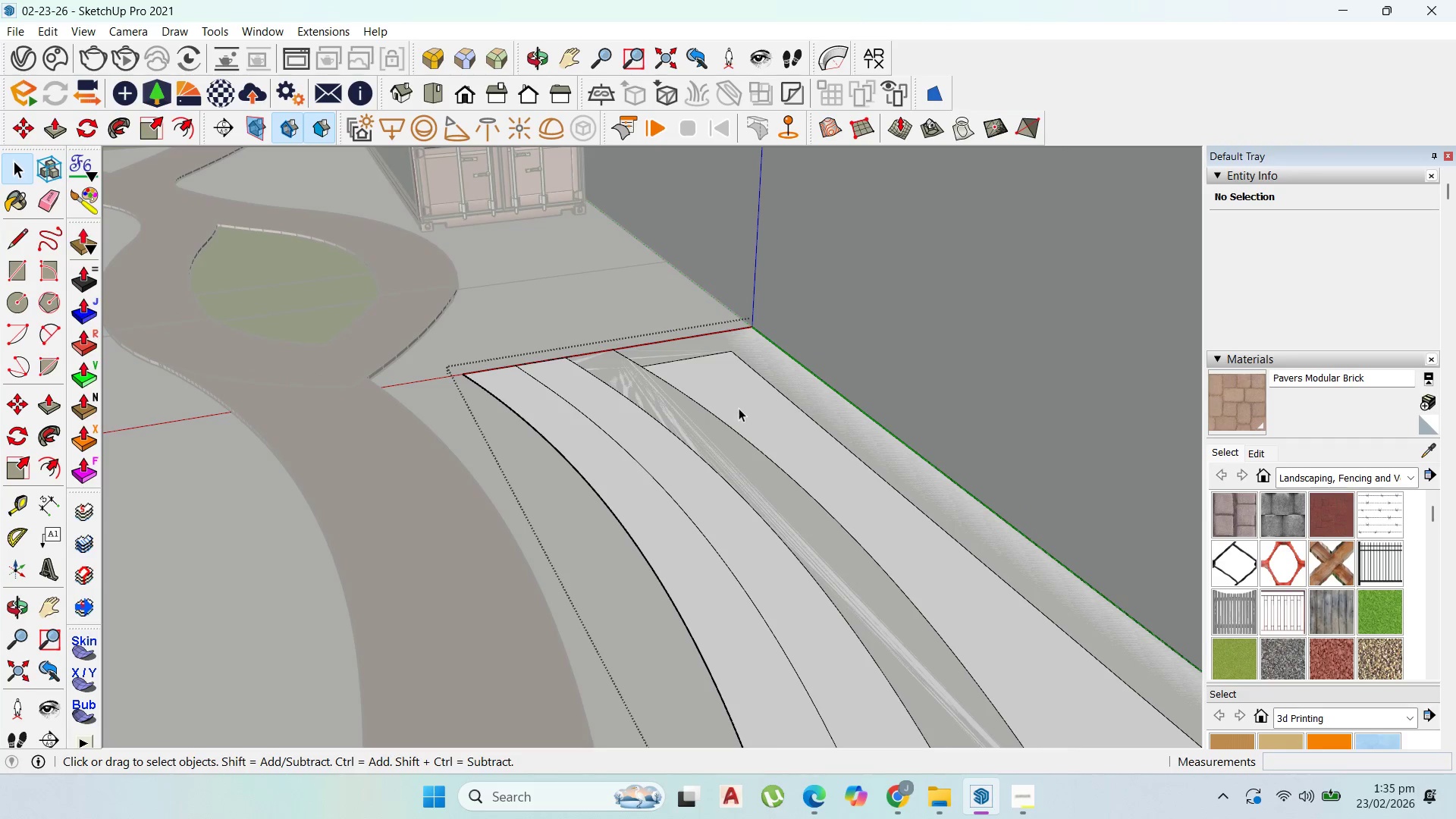 
left_click([715, 435])
 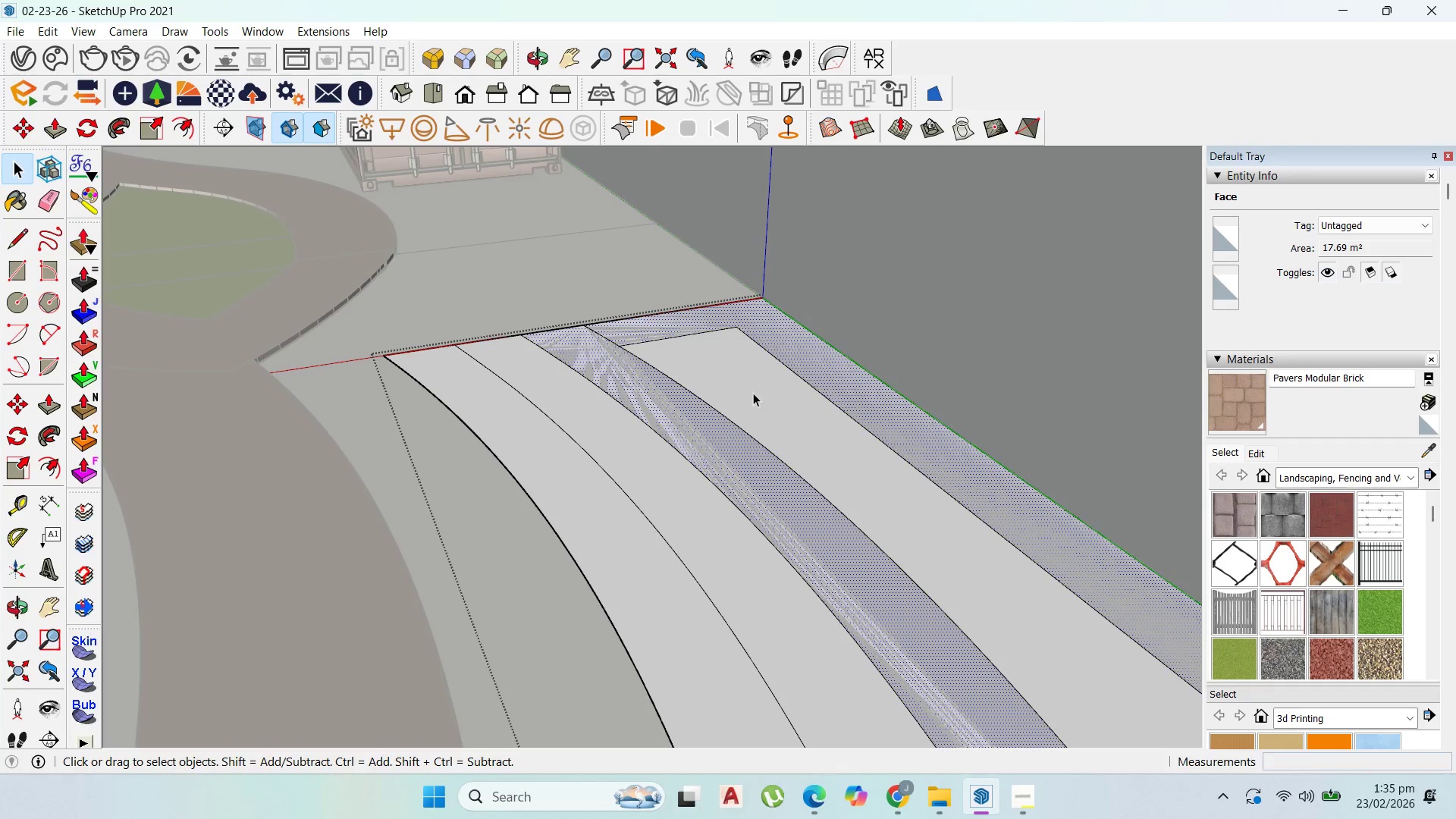 
scroll: coordinate [714, 434], scroll_direction: up, amount: 3.0
 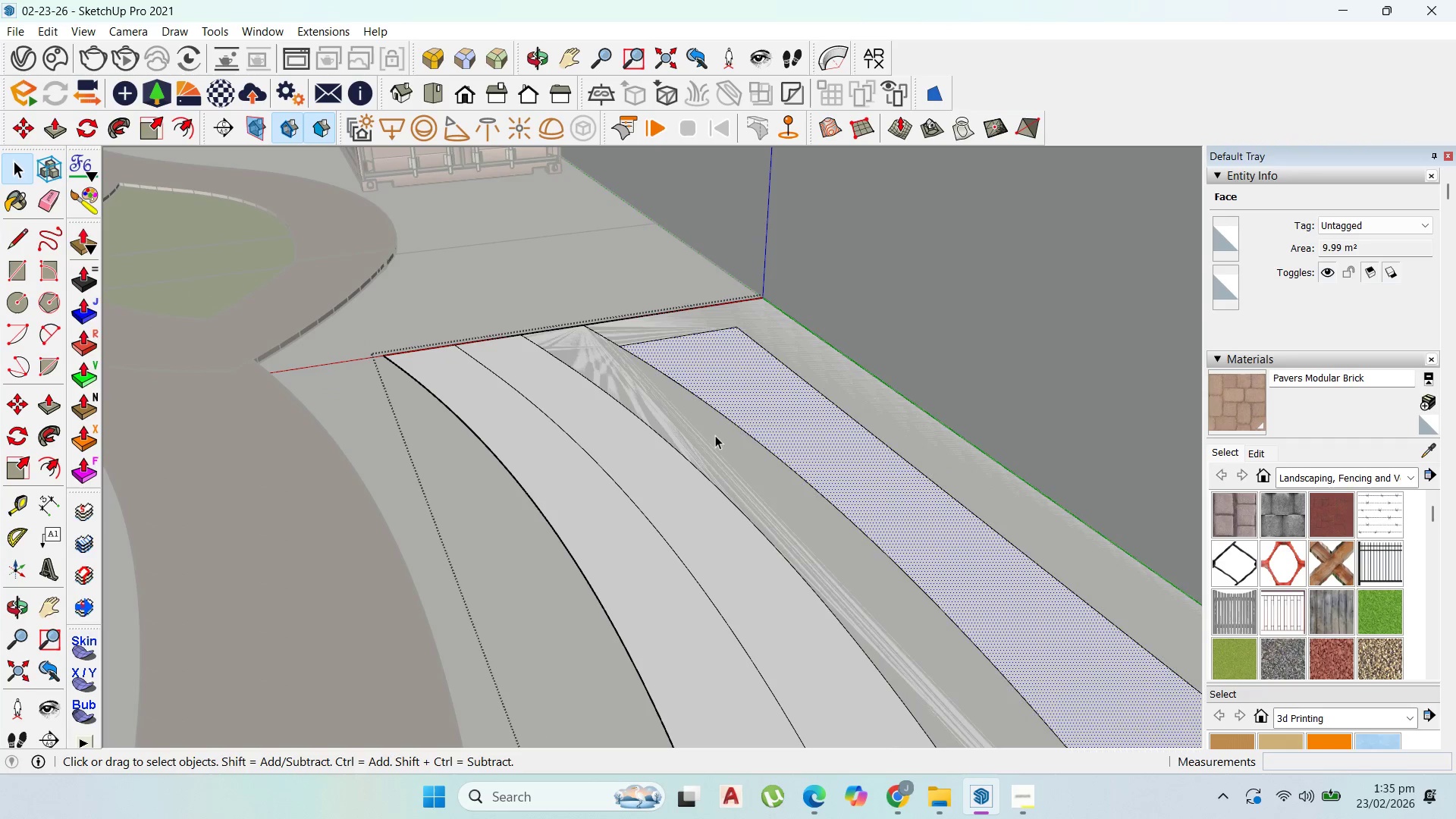 
scroll: coordinate [486, 253], scroll_direction: down, amount: 7.0
 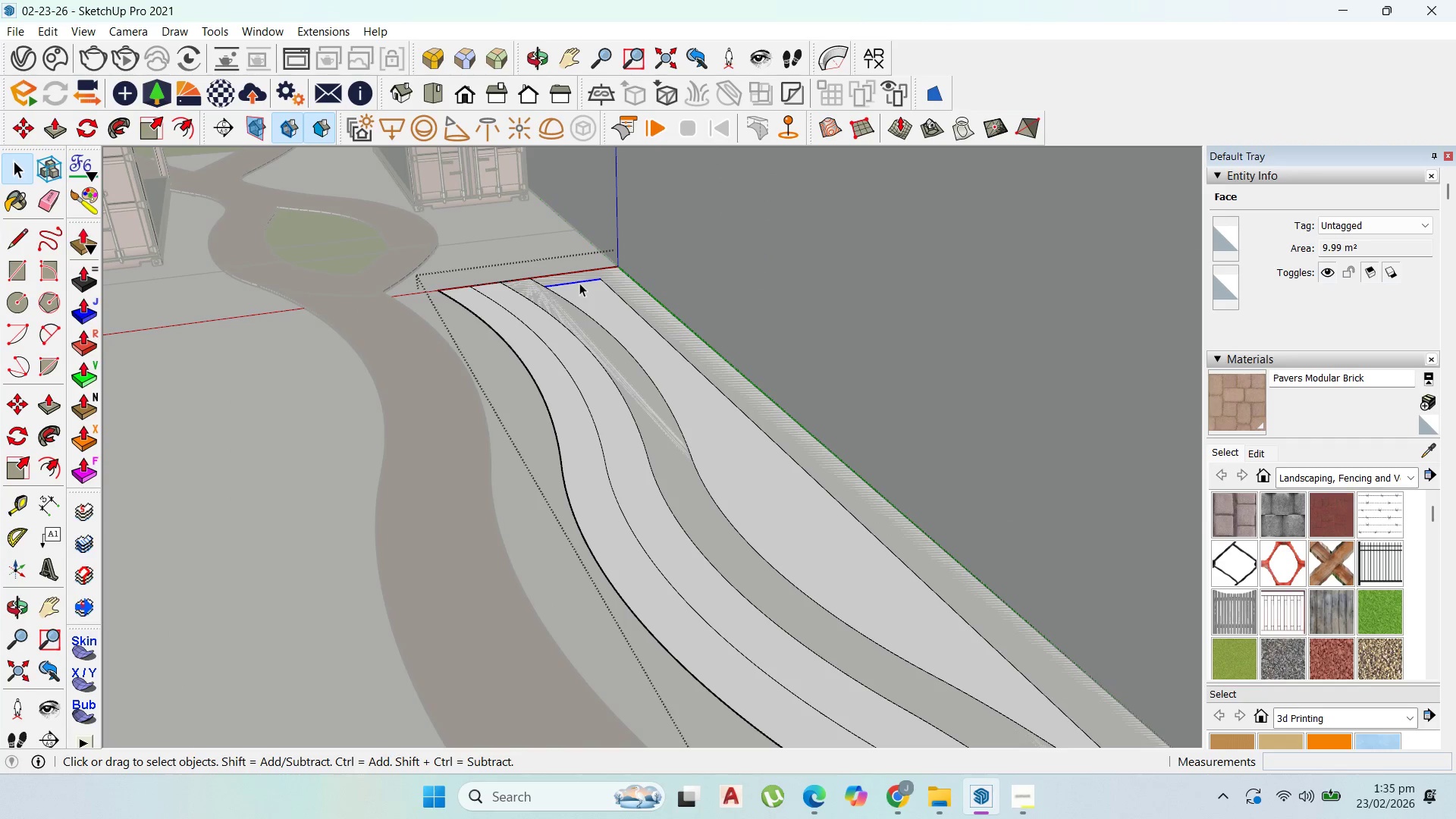 
key(Home)
 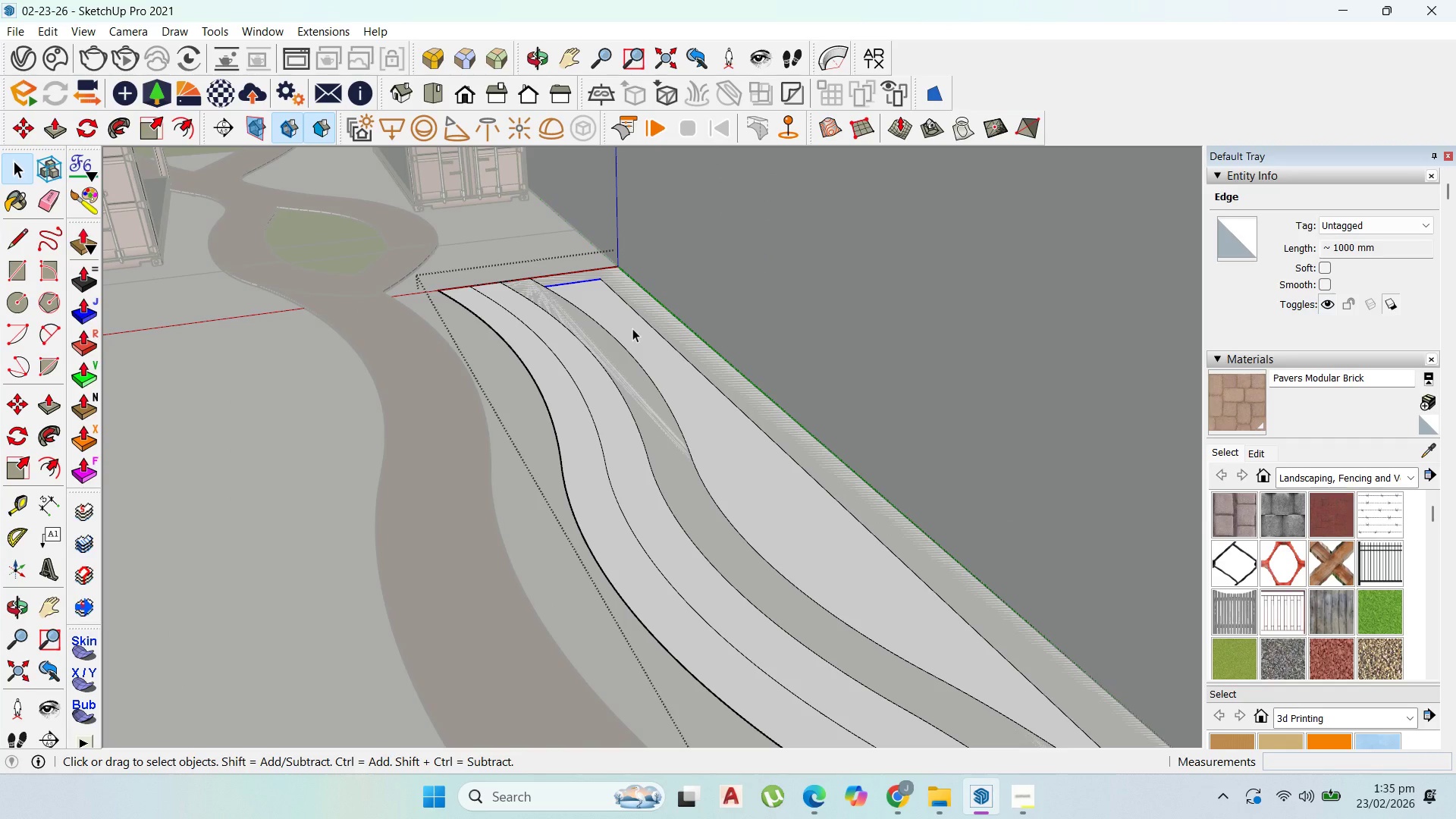 
key(Delete)
 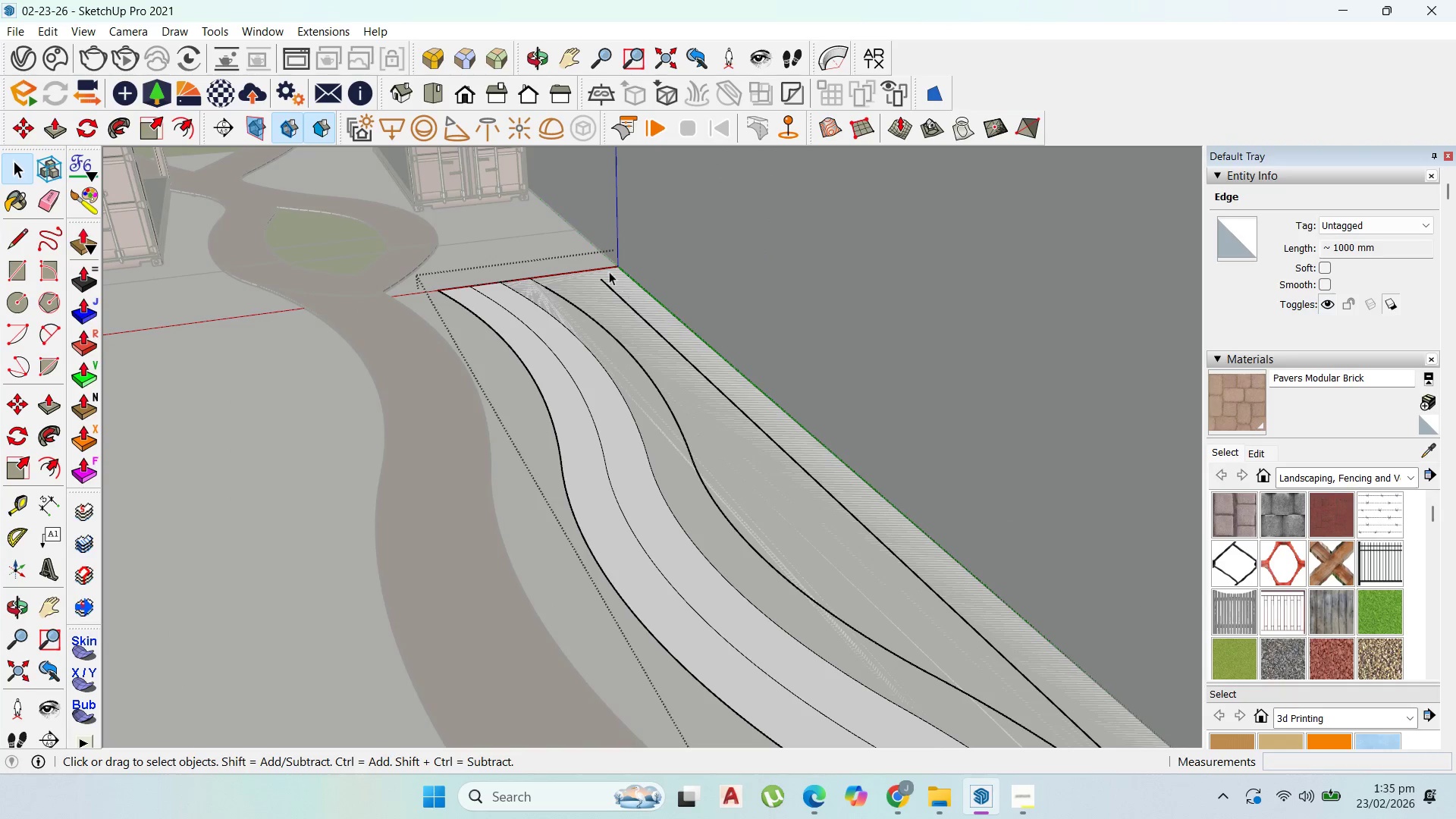 
scroll: coordinate [604, 268], scroll_direction: down, amount: 4.0
 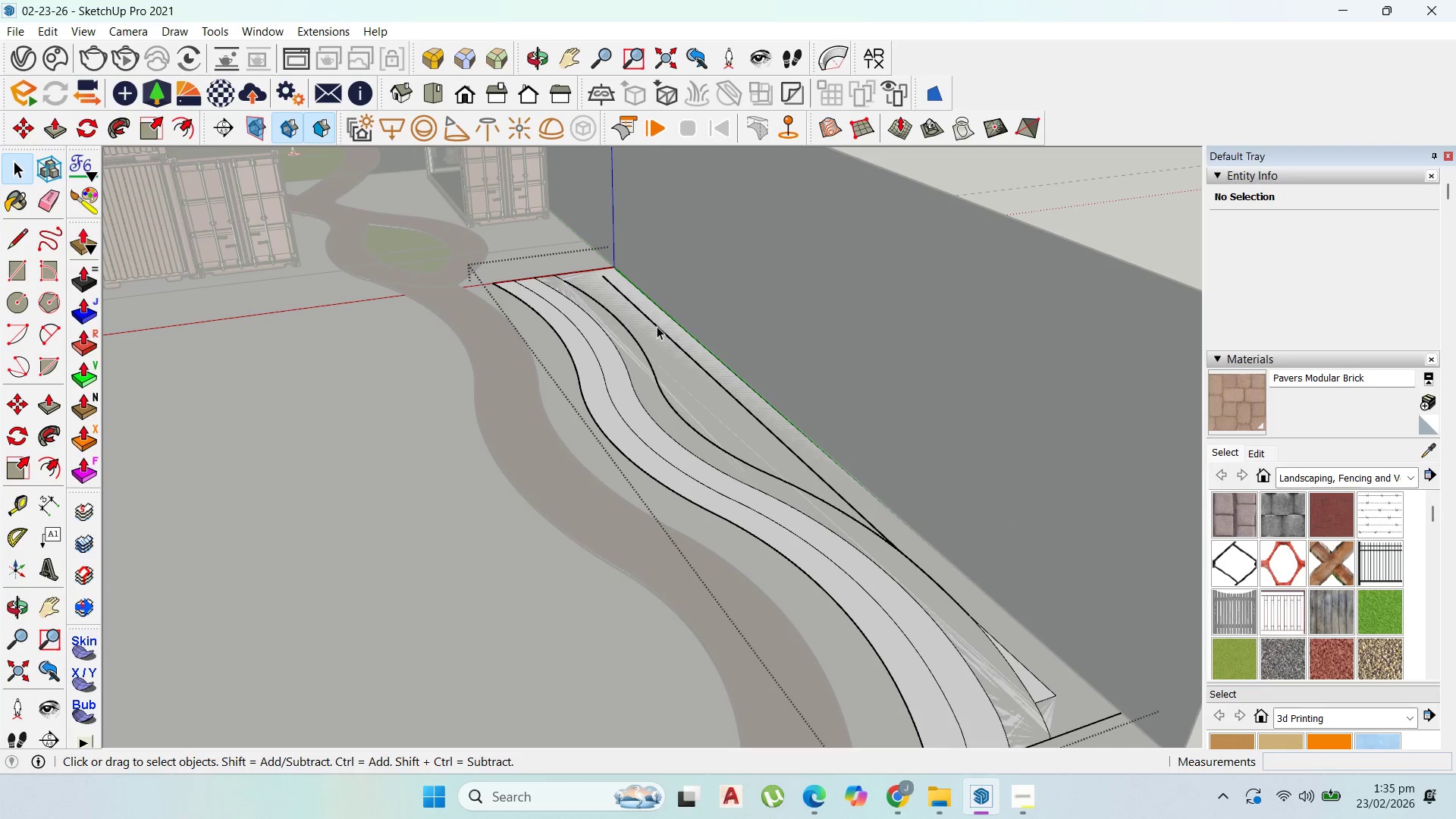 
left_click([657, 328])
 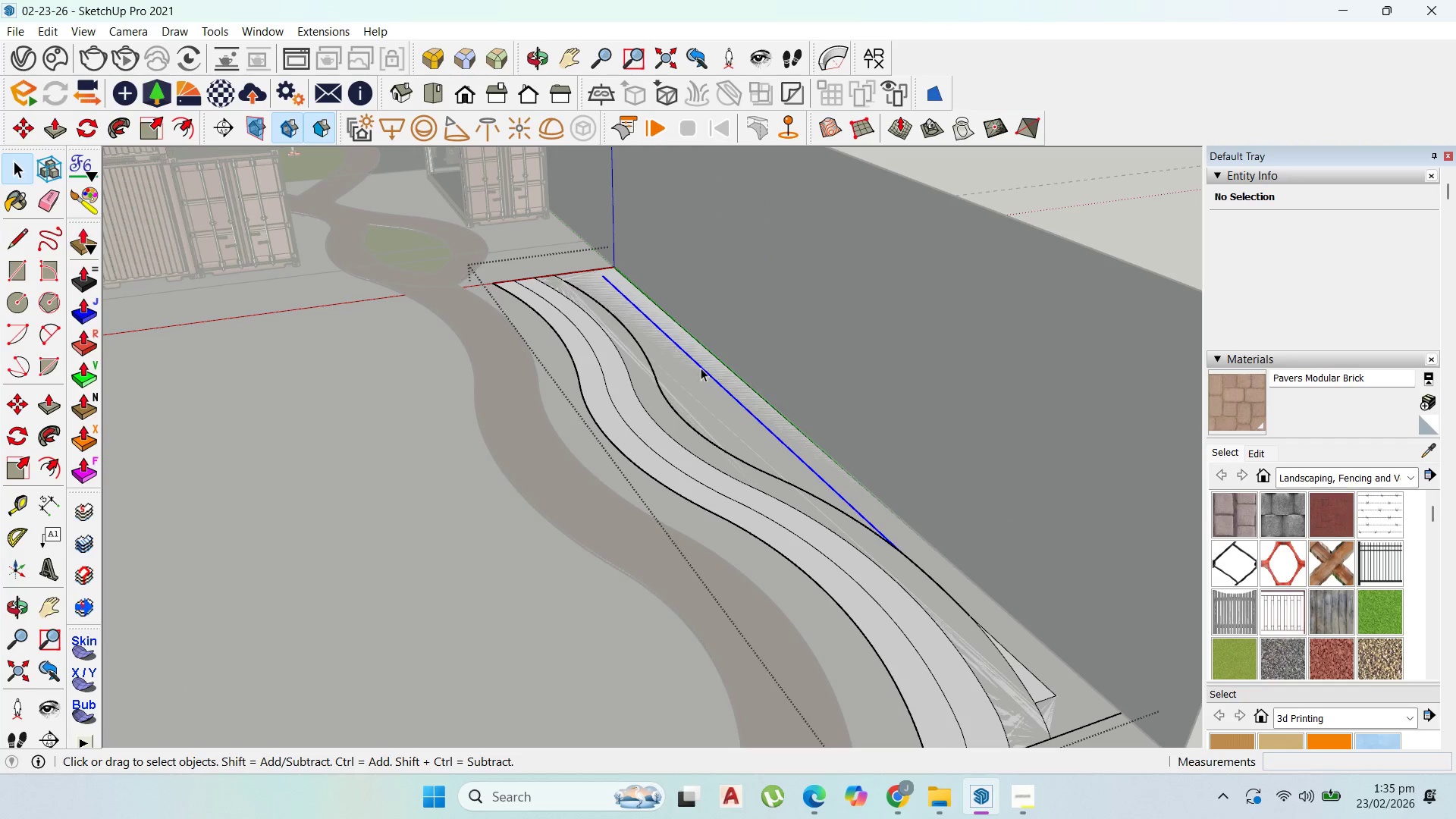 
key(Delete)
 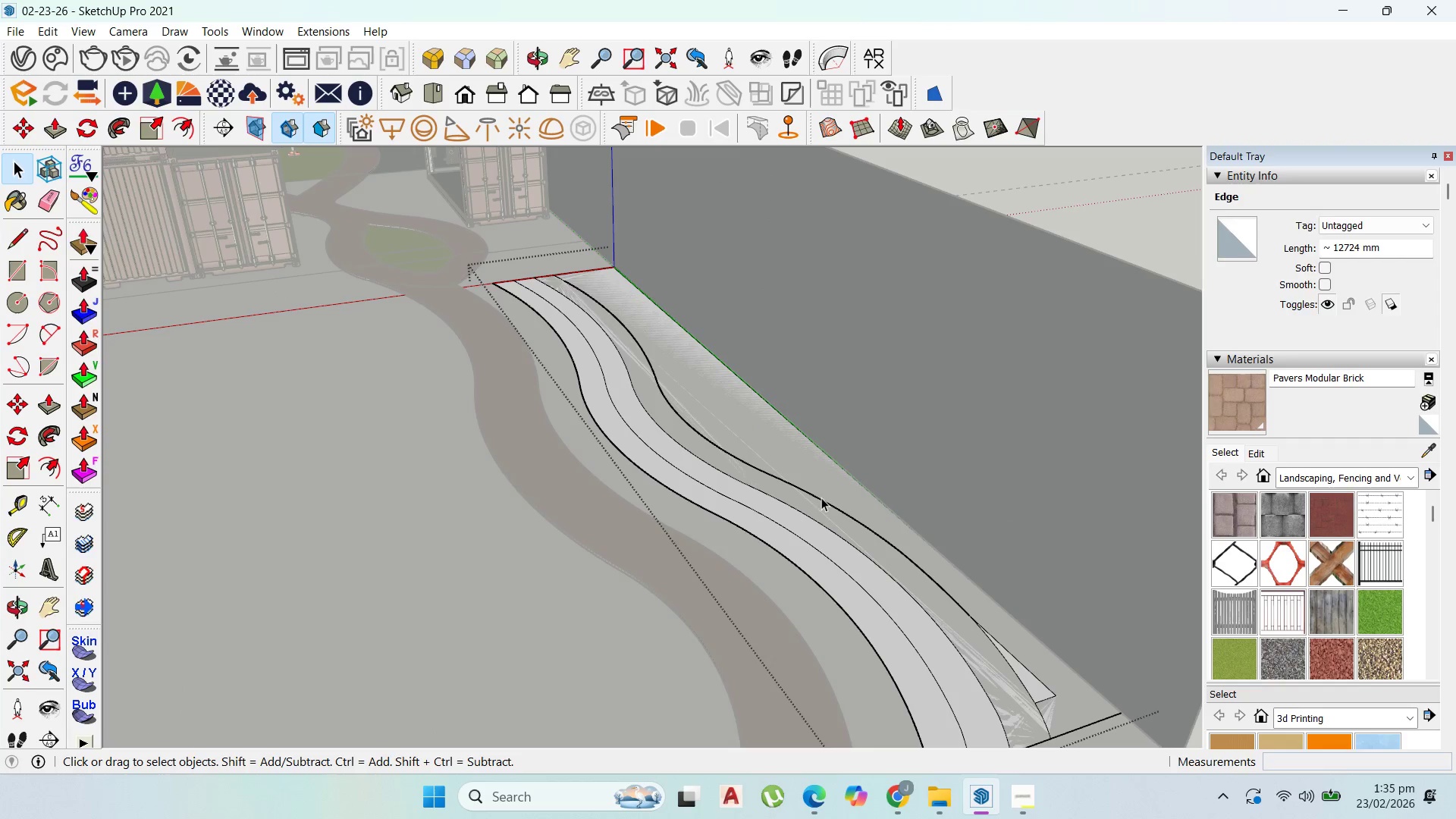 
left_click([824, 480])
 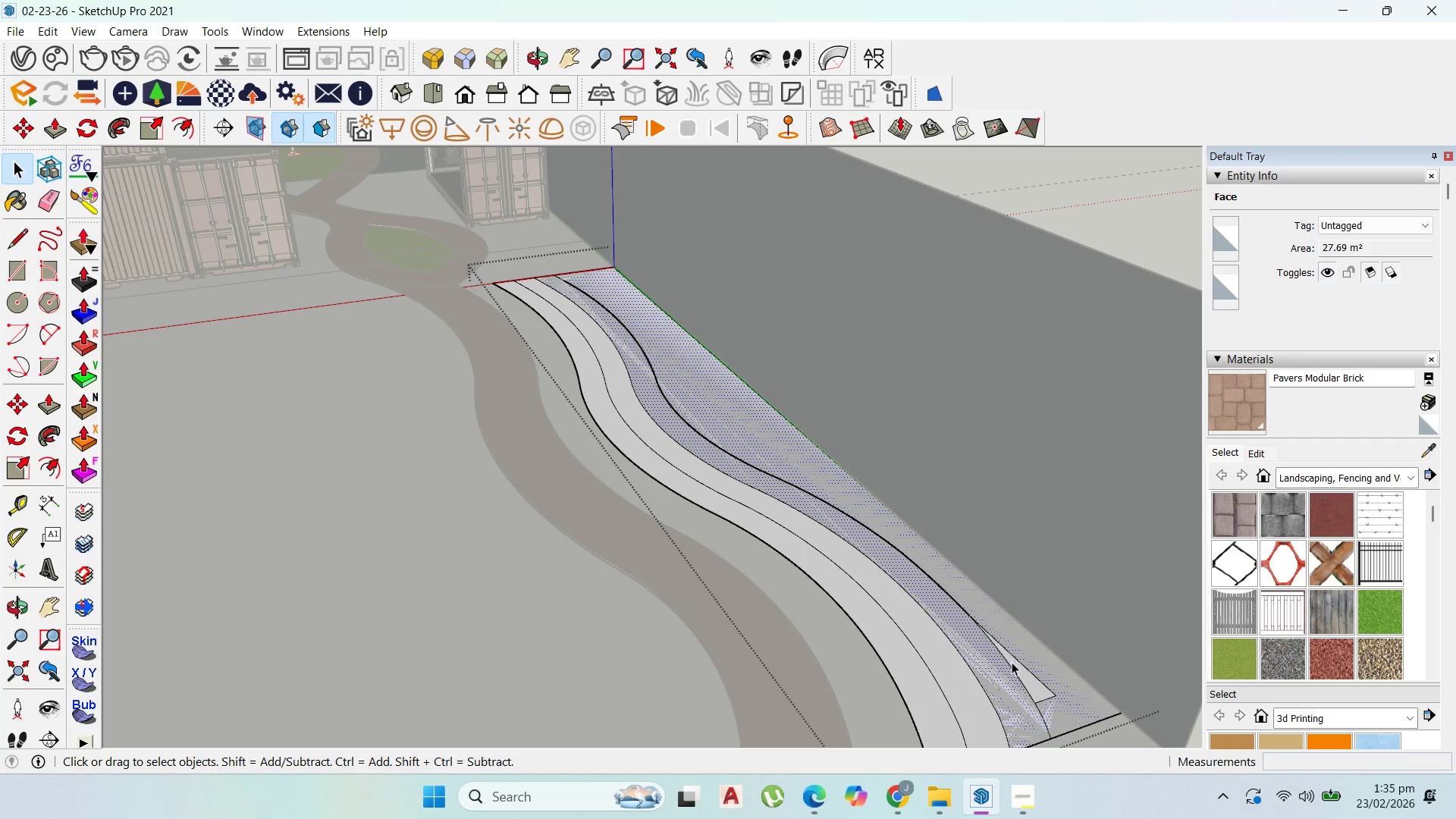 
left_click([1022, 662])
 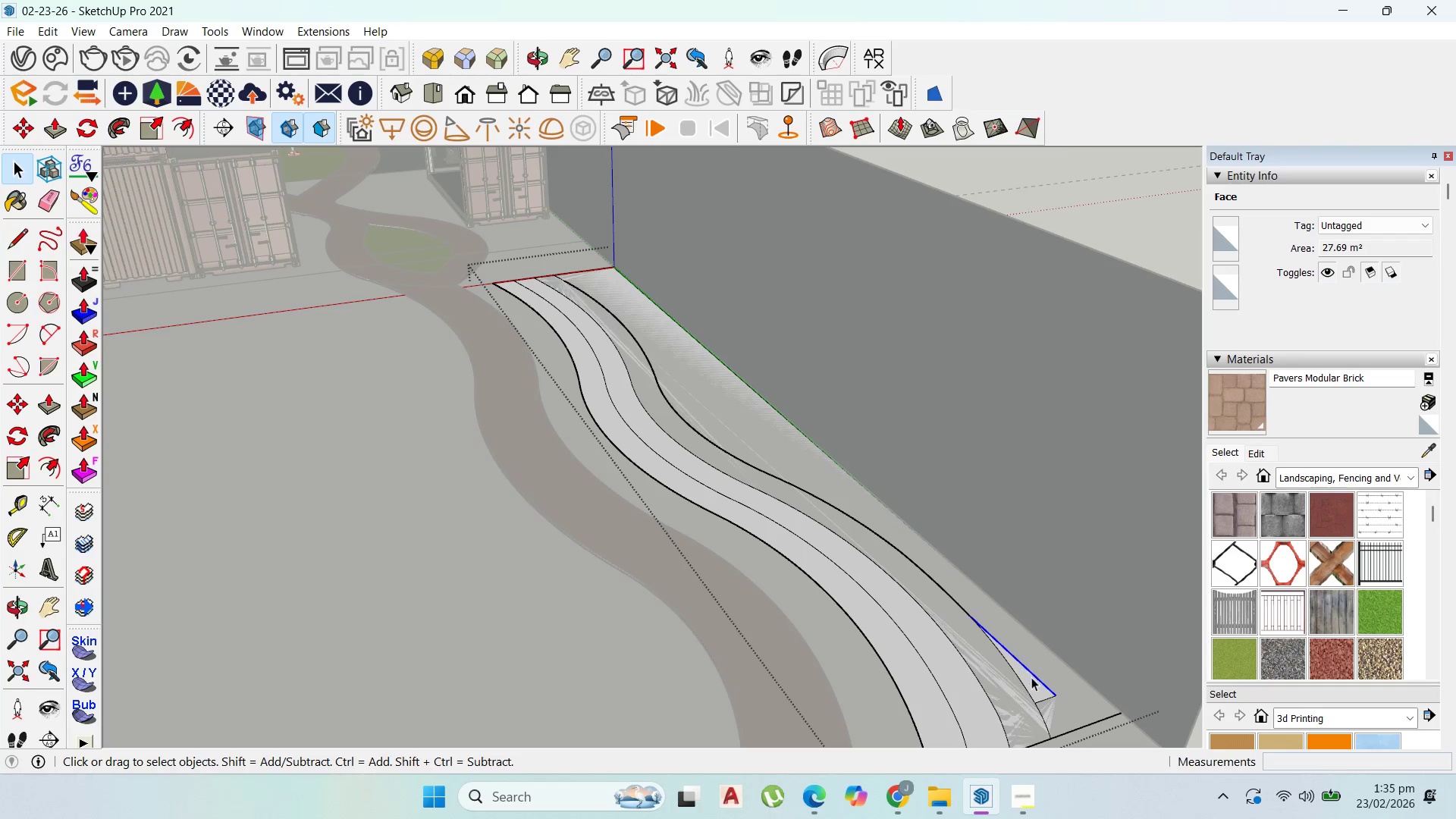 
key(Delete)
 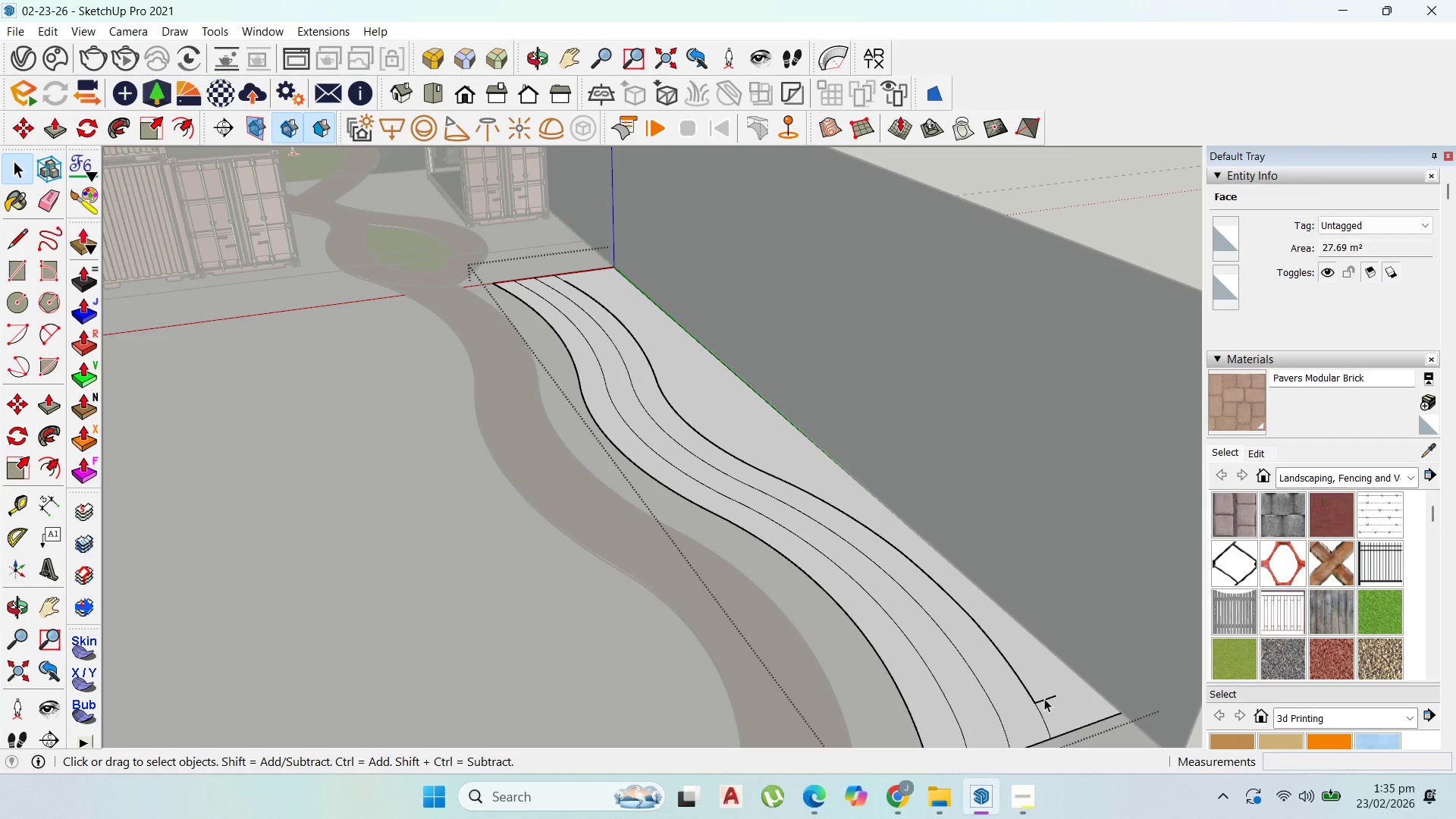 
left_click([1044, 698])
 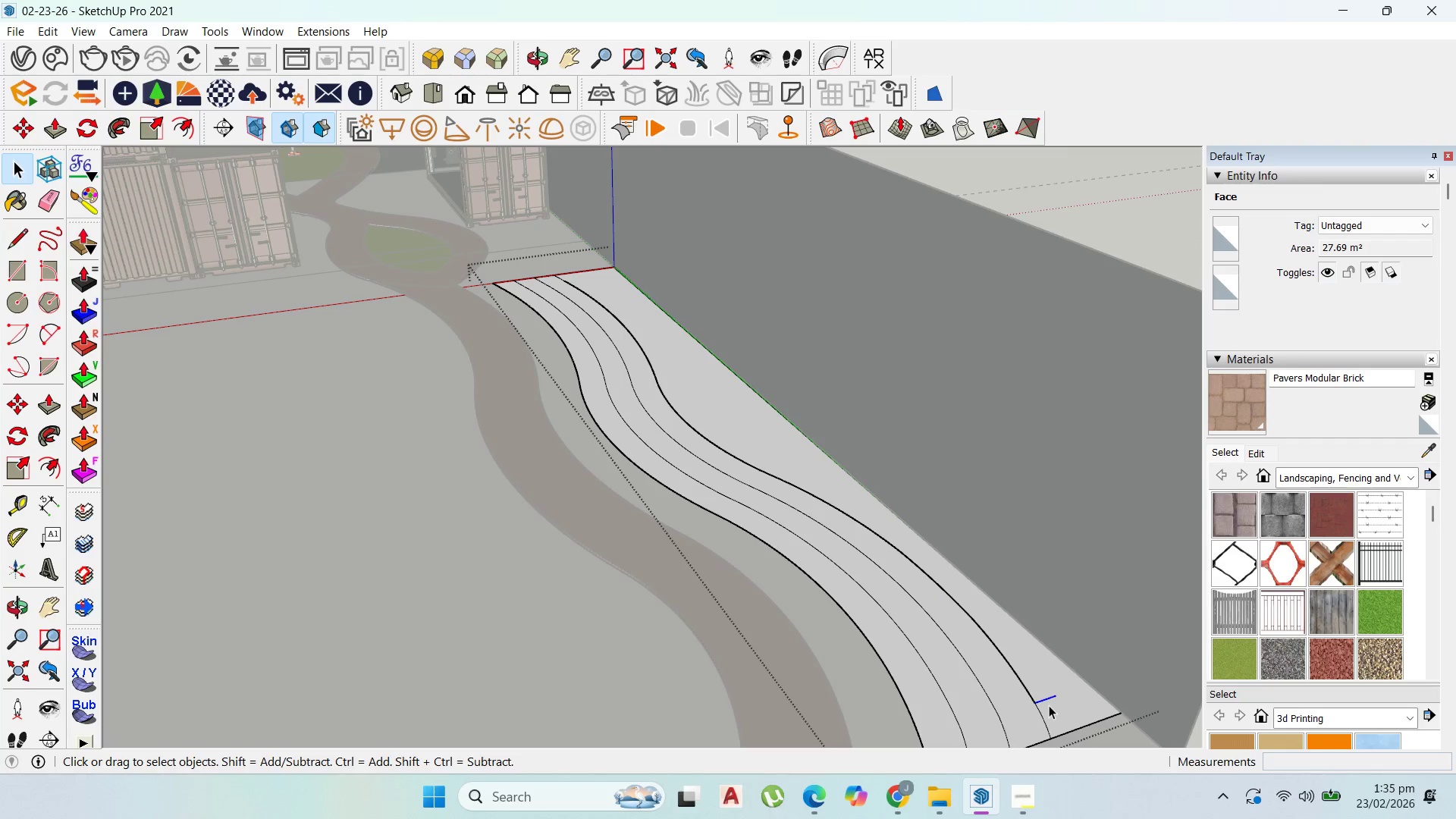 
key(Delete)
 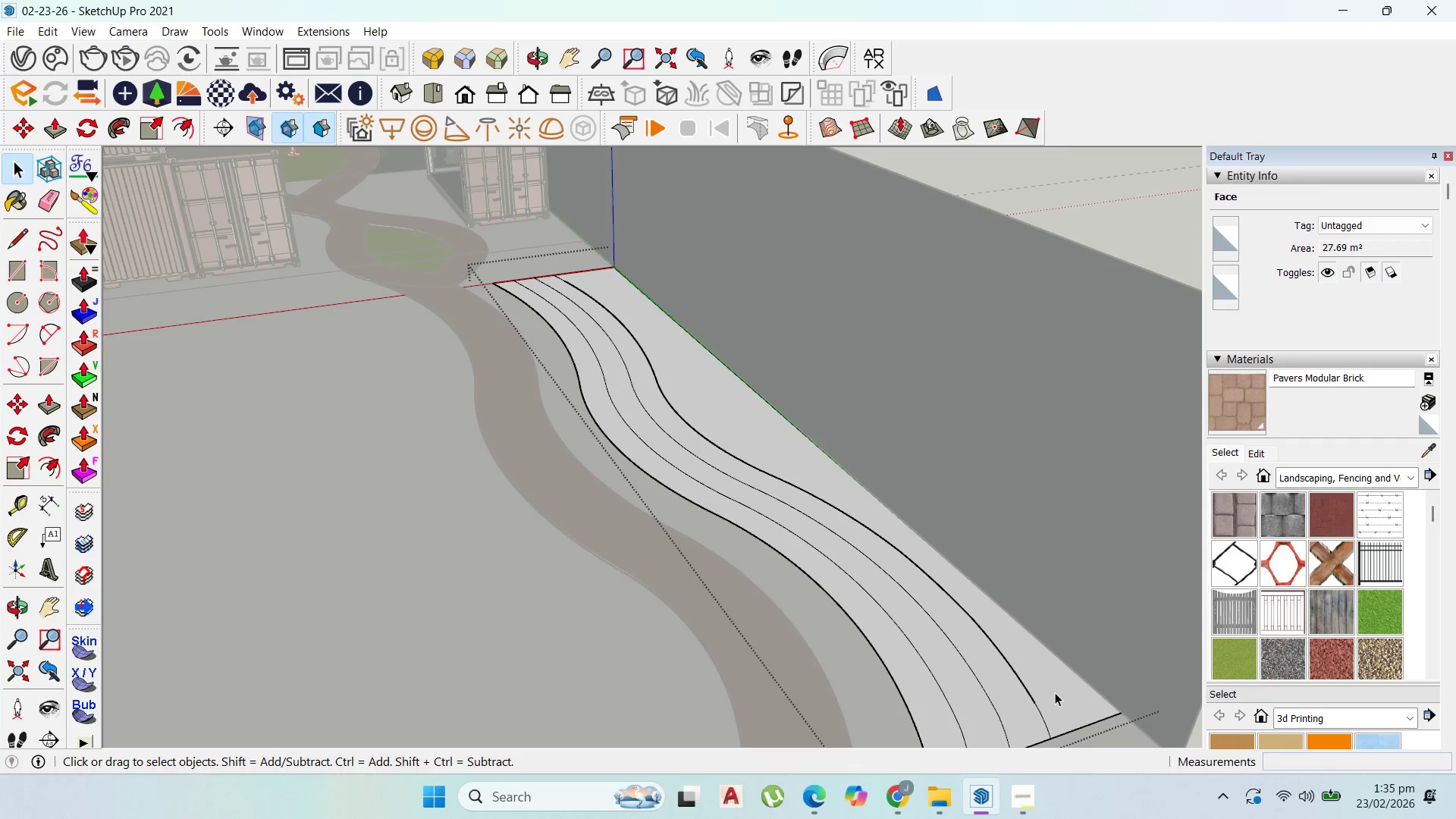 
left_click([1055, 692])
 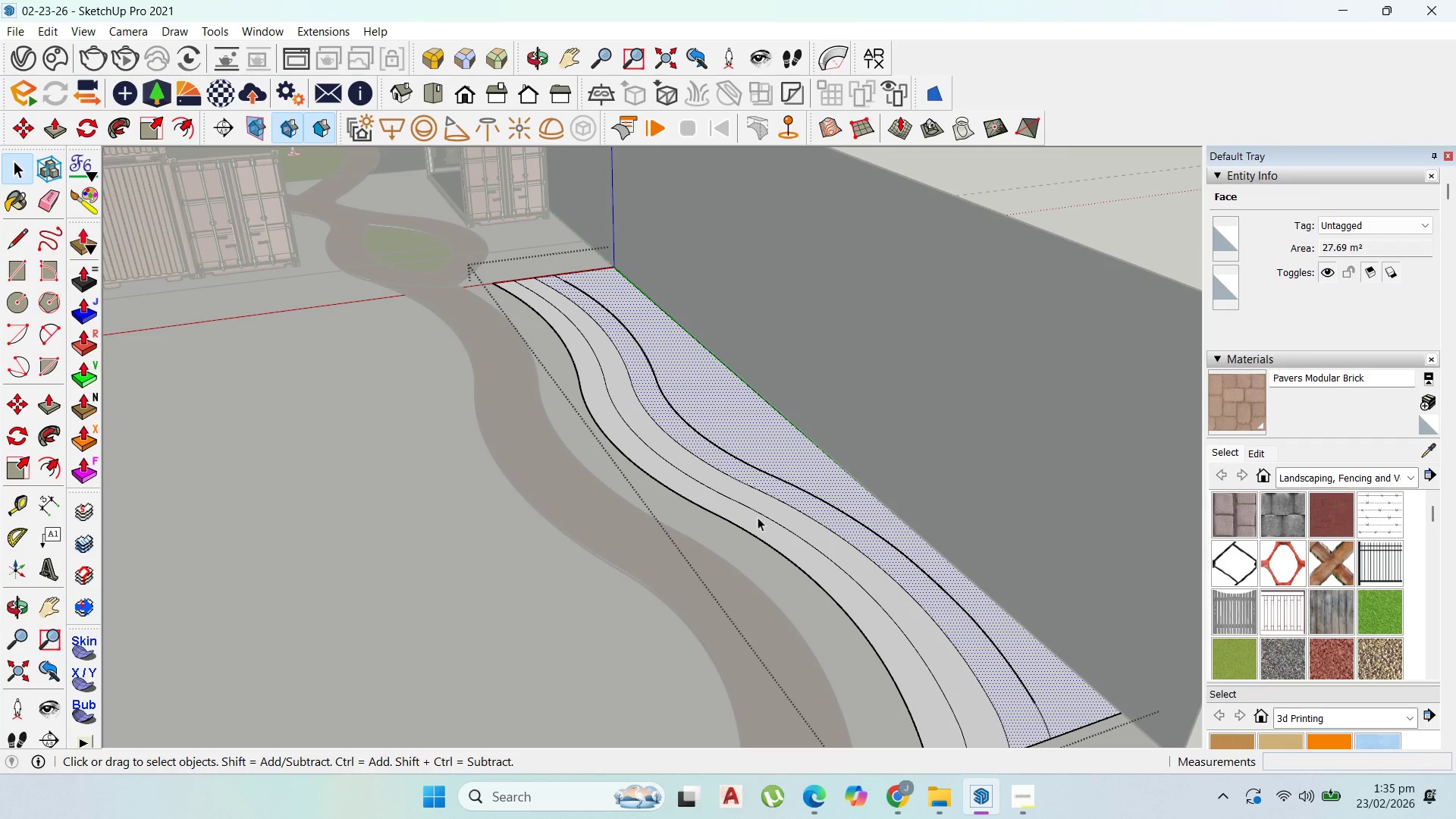 
scroll: coordinate [921, 608], scroll_direction: down, amount: 1.0
 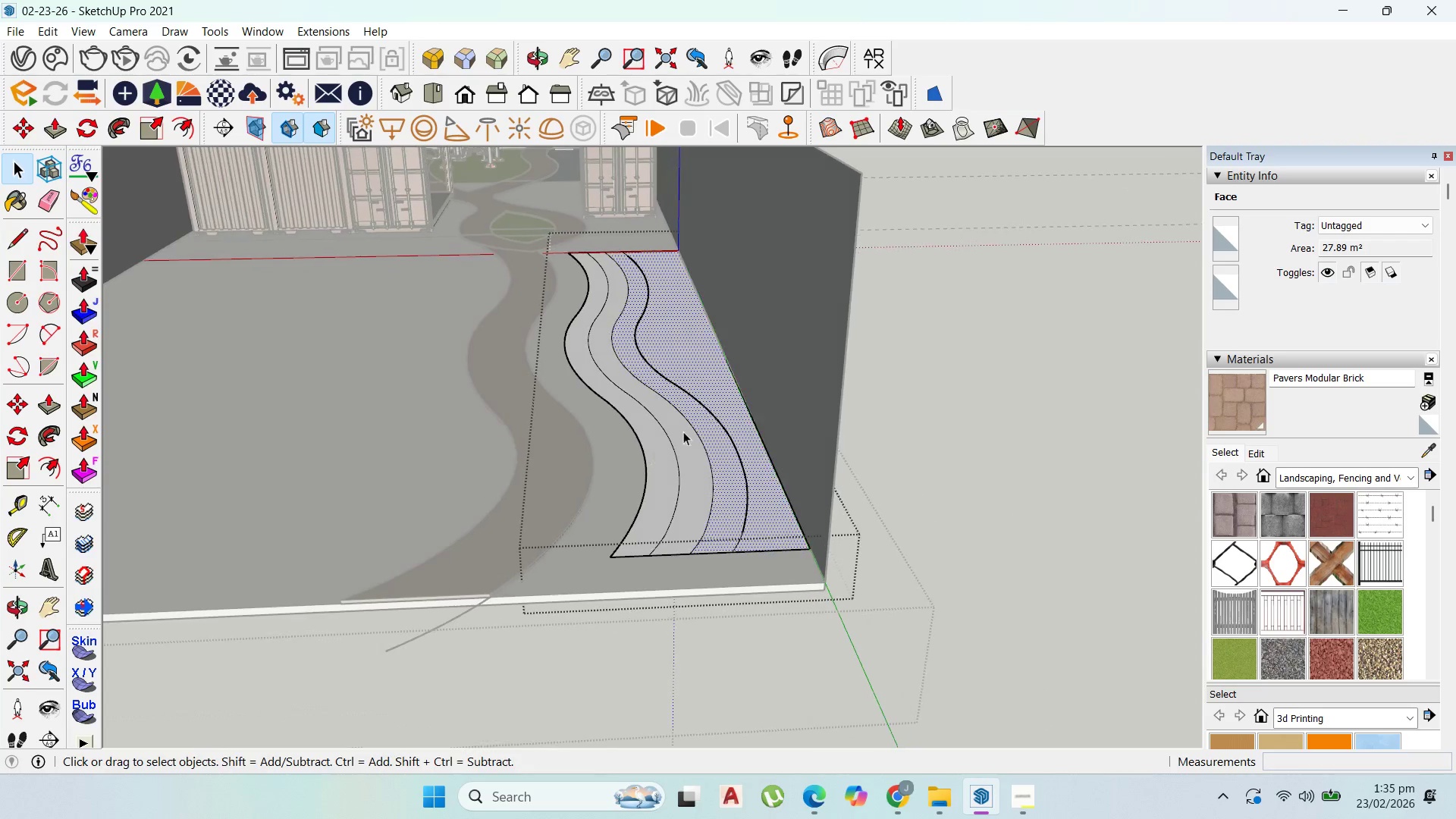 
scroll: coordinate [674, 212], scroll_direction: up, amount: 18.0
 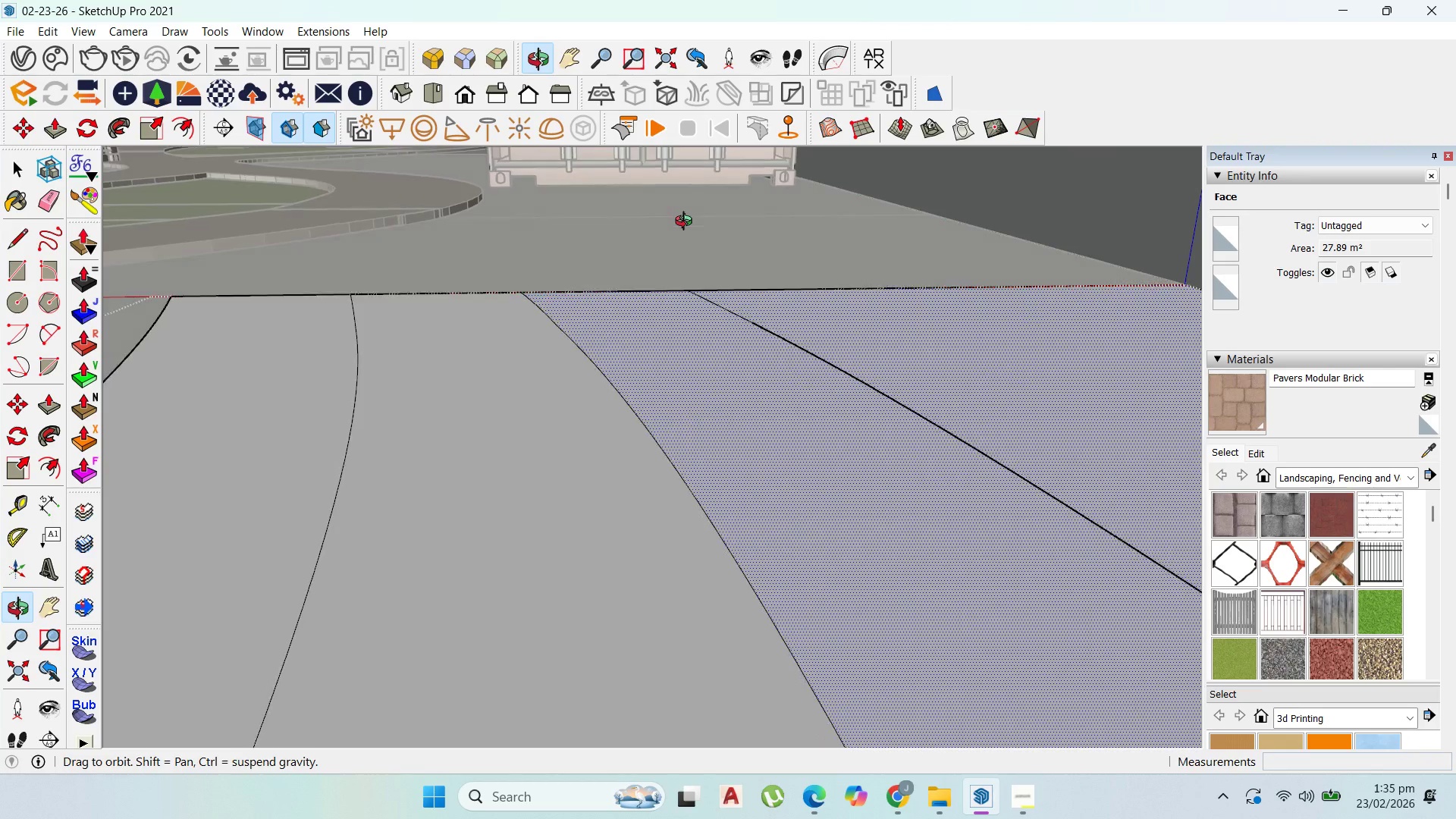 
scroll: coordinate [616, 271], scroll_direction: down, amount: 20.0
 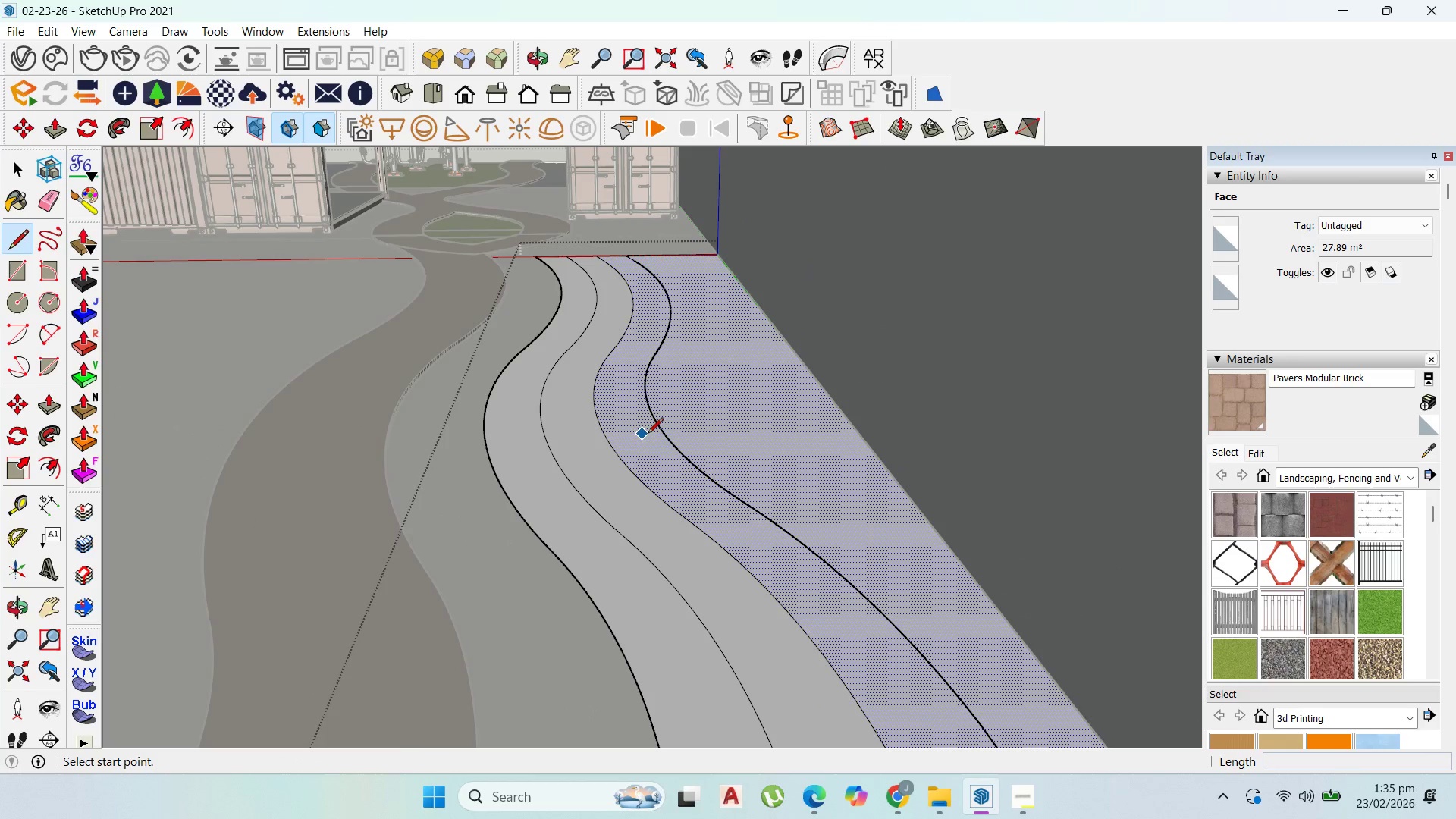 
left_click_drag(start_coordinate=[660, 428], to_coordinate=[682, 427])
 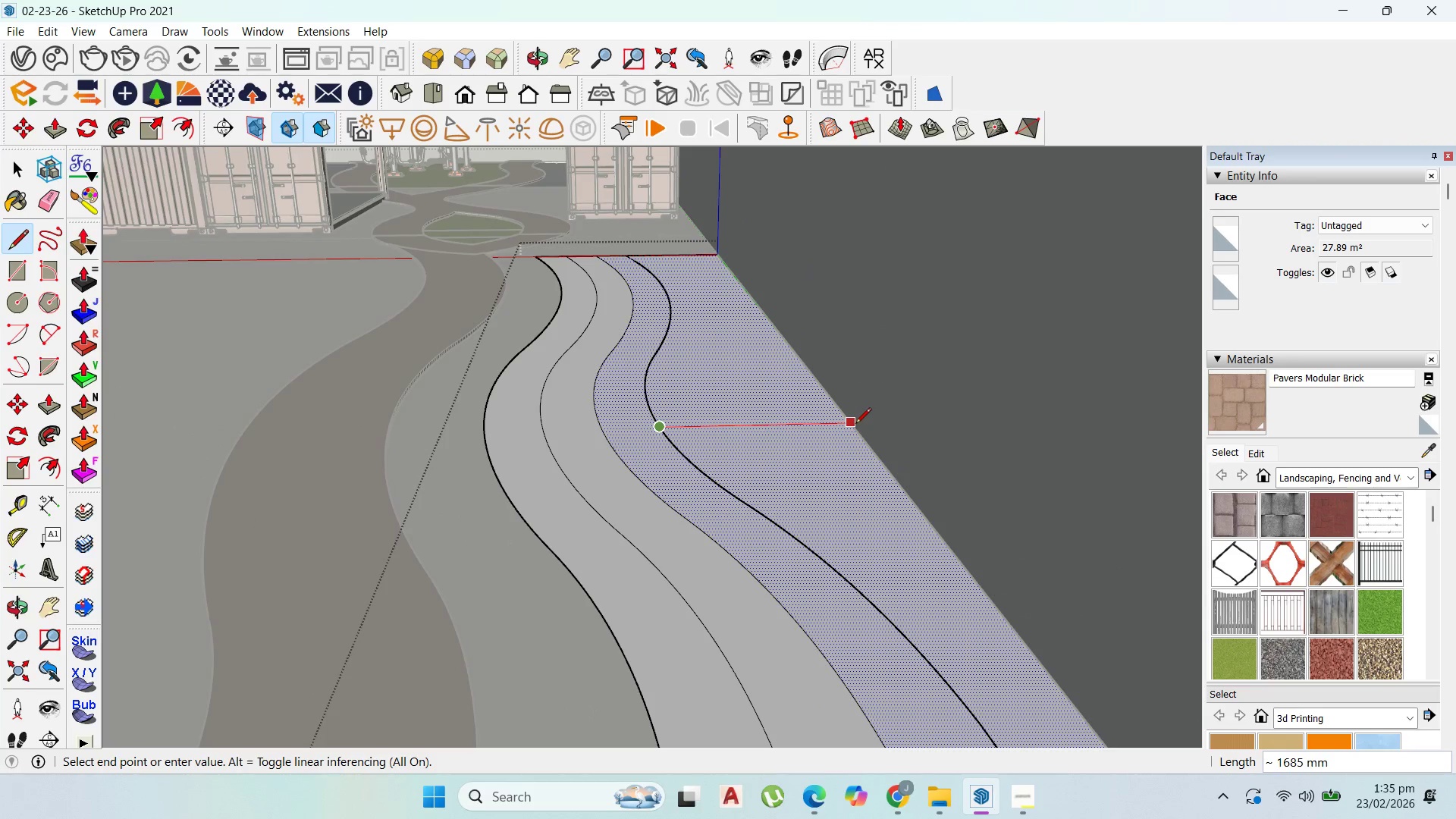 
left_click([855, 425])
 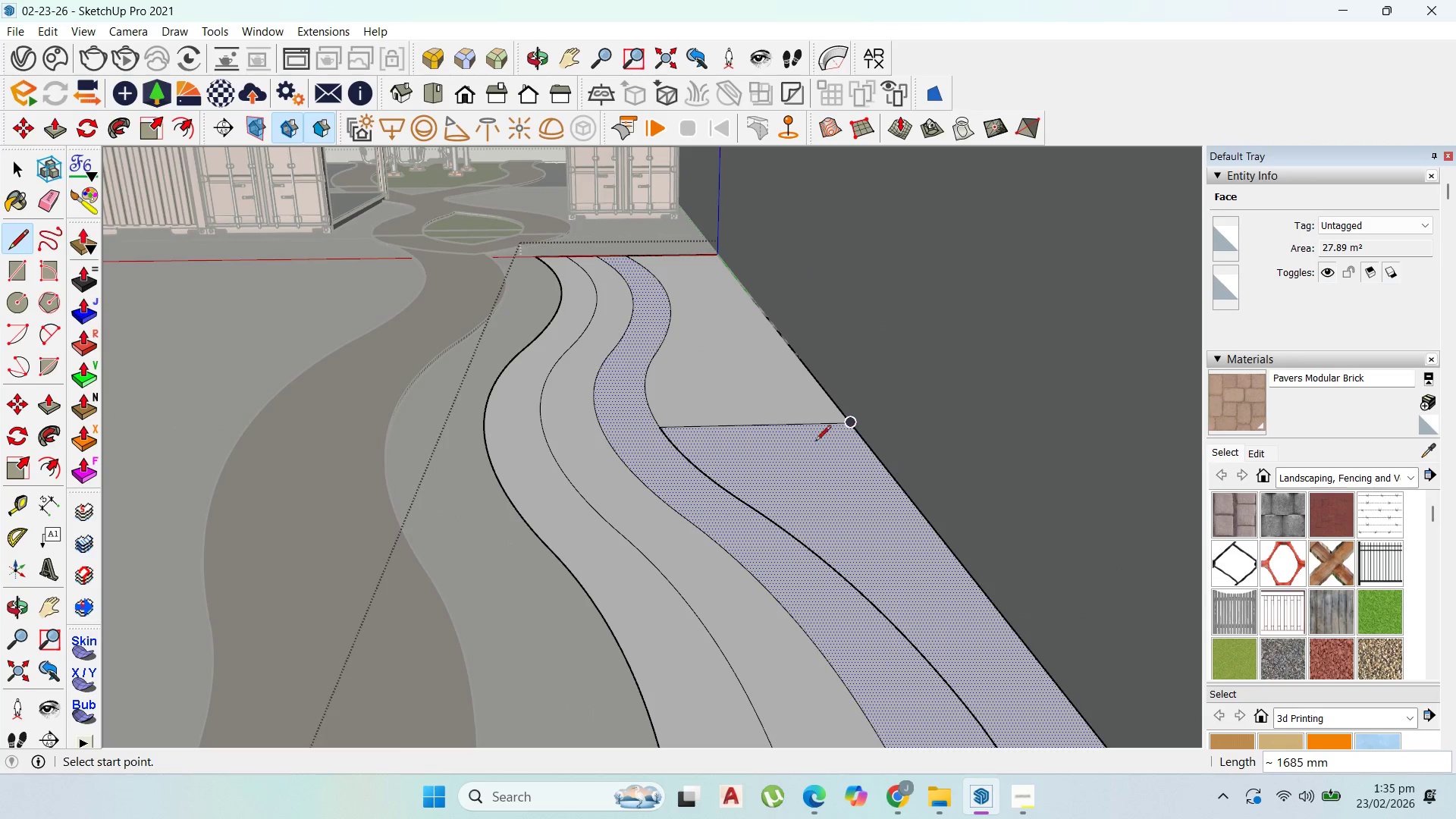 
scroll: coordinate [780, 489], scroll_direction: down, amount: 11.0
 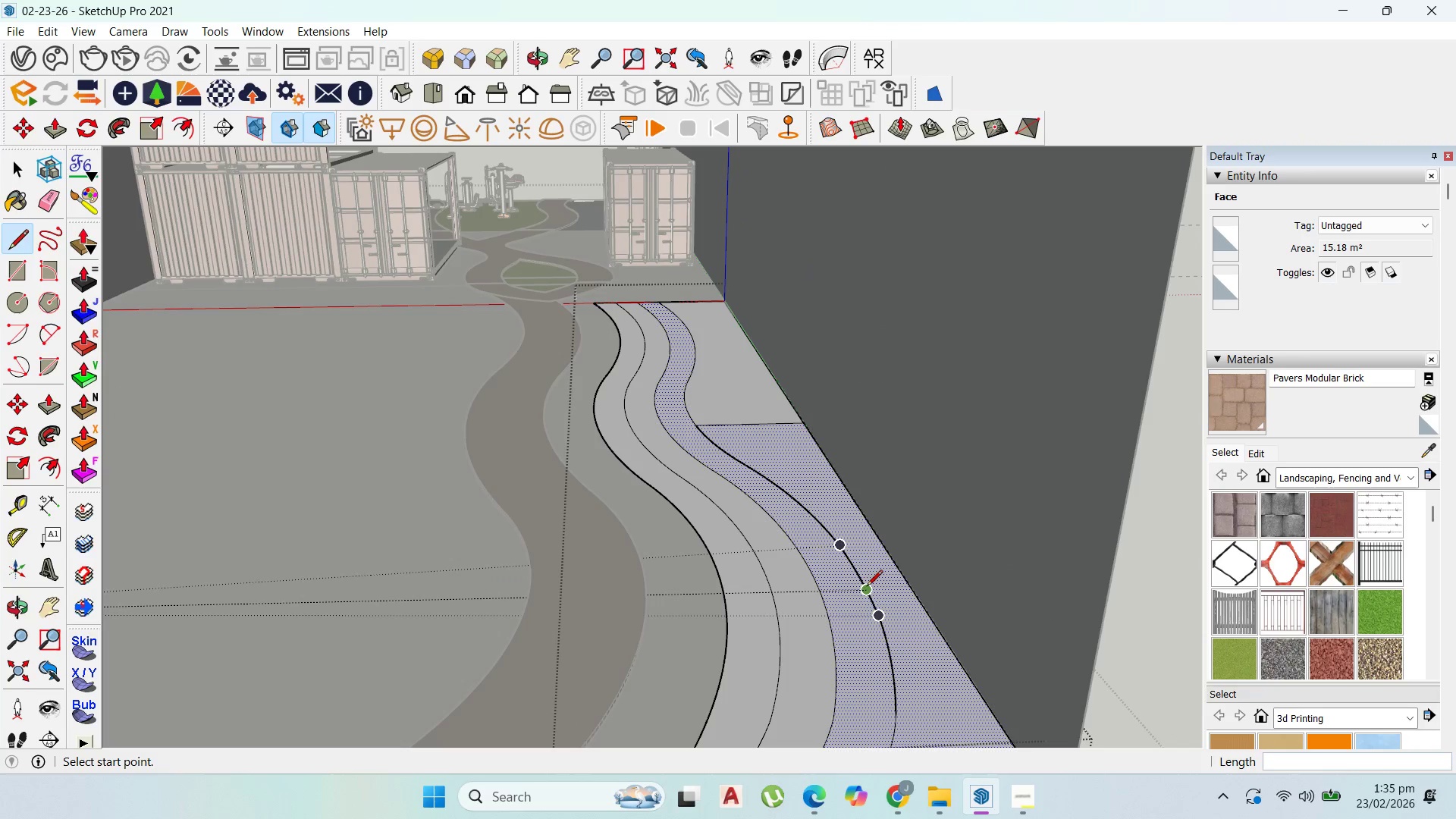 
left_click([867, 587])
 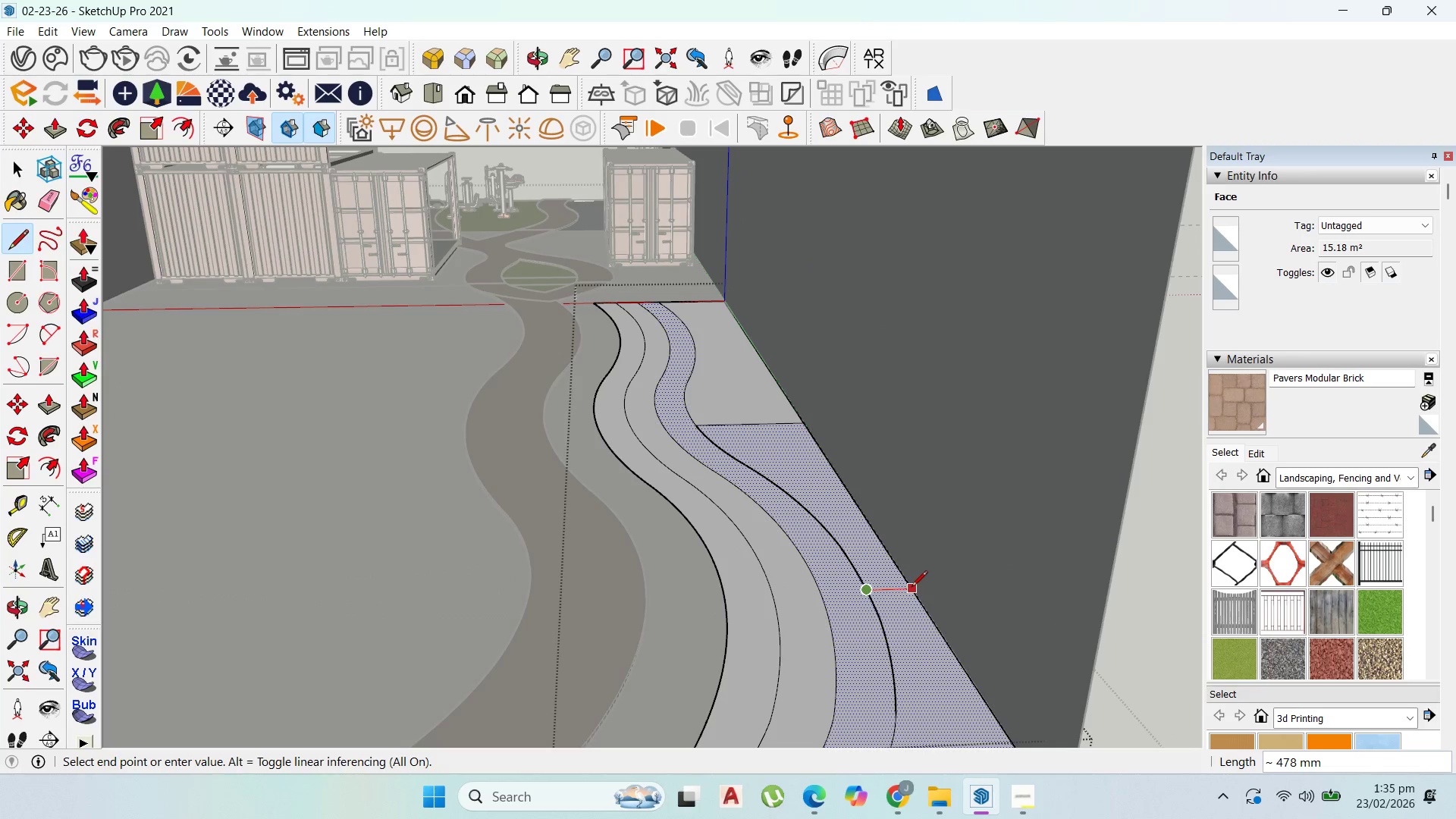 
left_click([912, 588])
 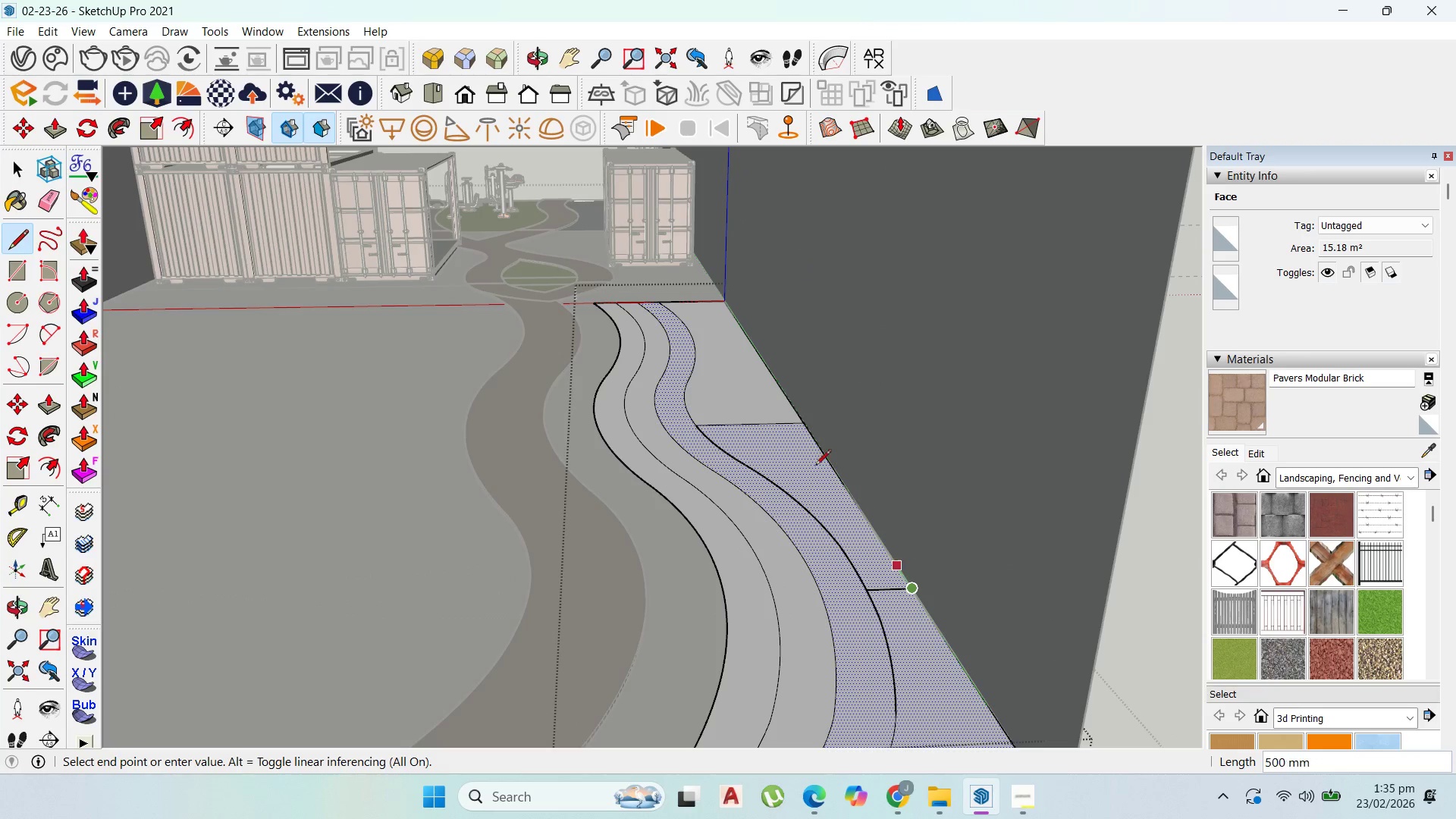 
scroll: coordinate [770, 400], scroll_direction: down, amount: 3.0
 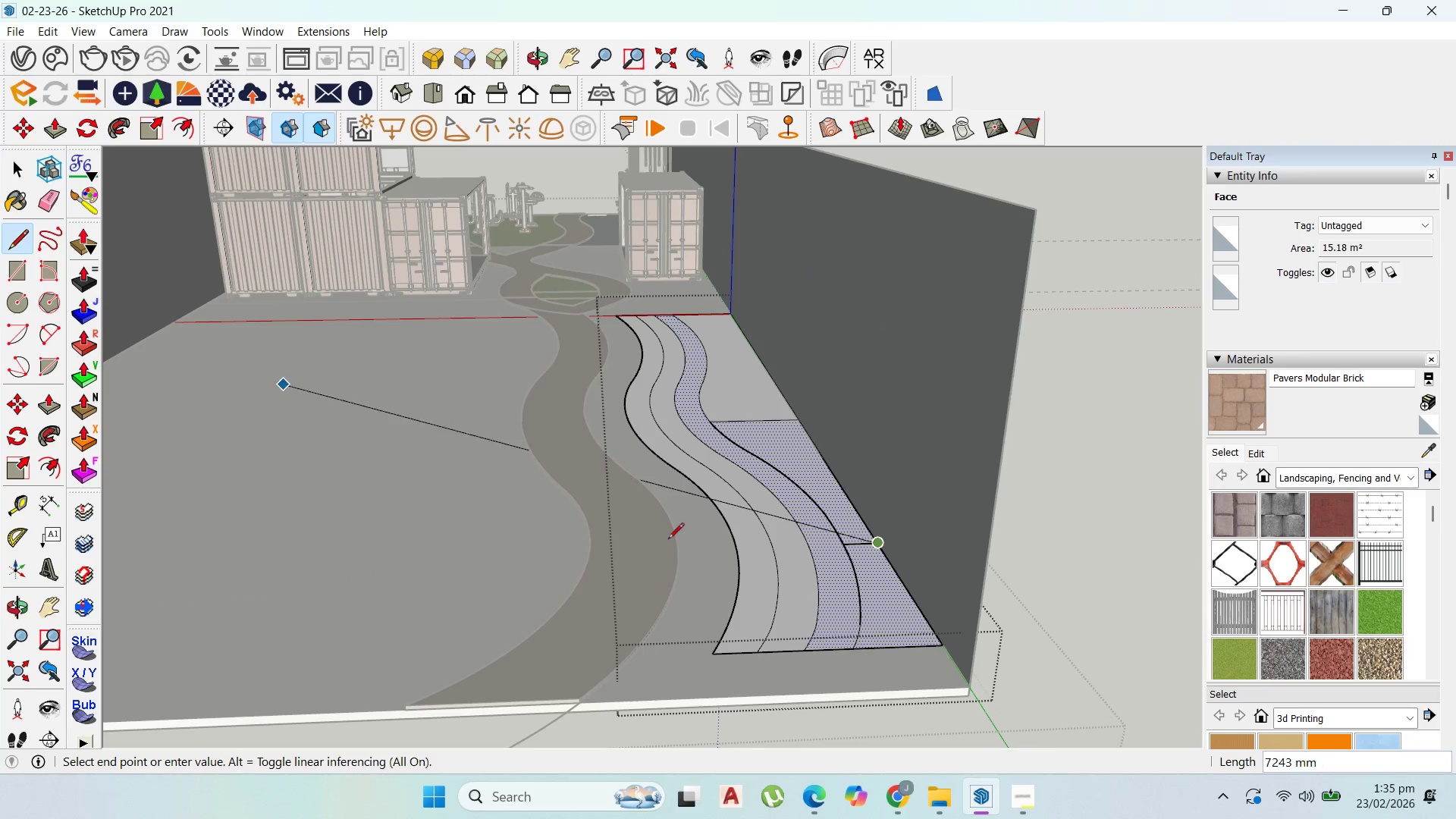 
scroll: coordinate [881, 621], scroll_direction: up, amount: 6.0
 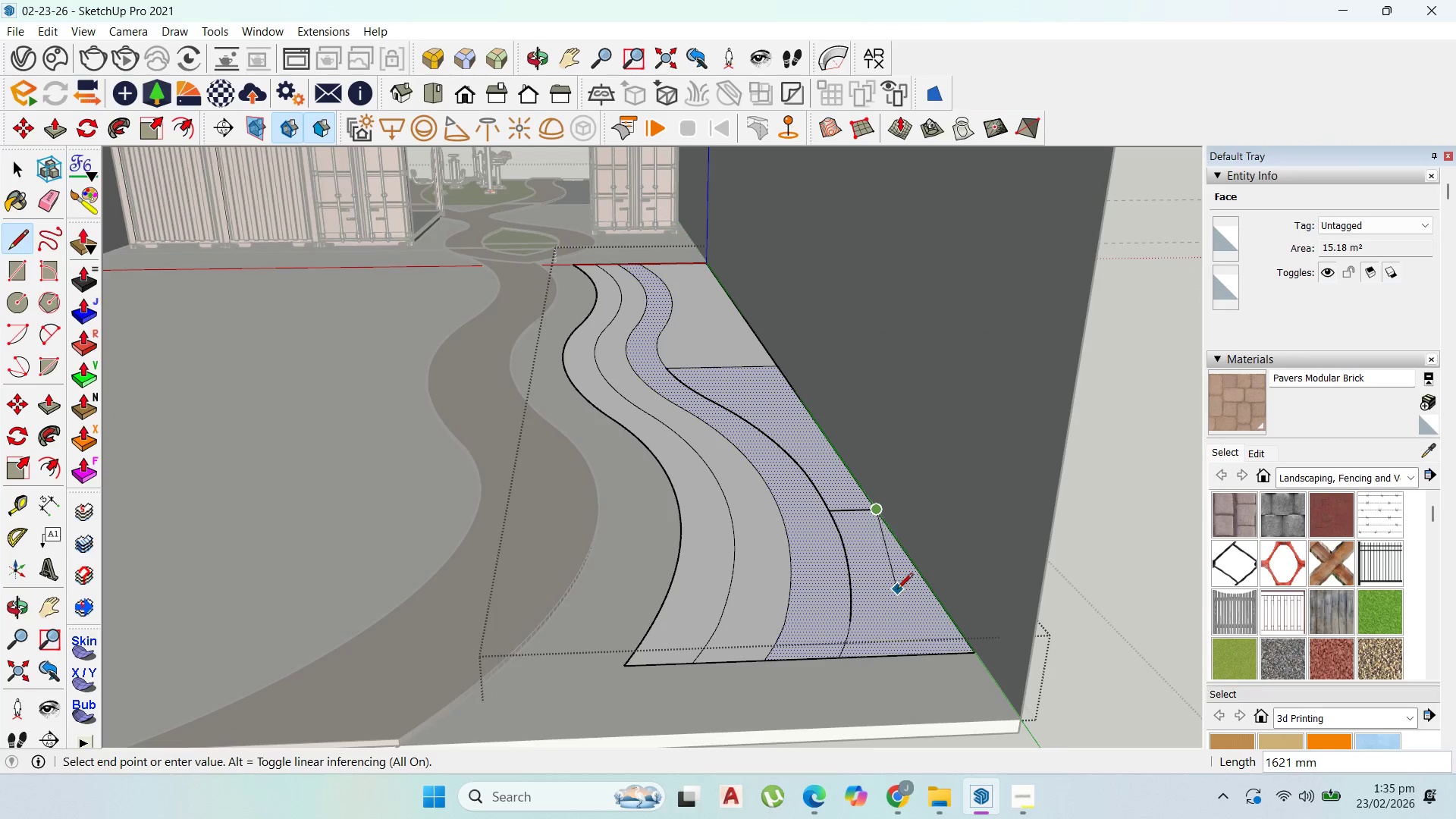 
key(Control+Z)
 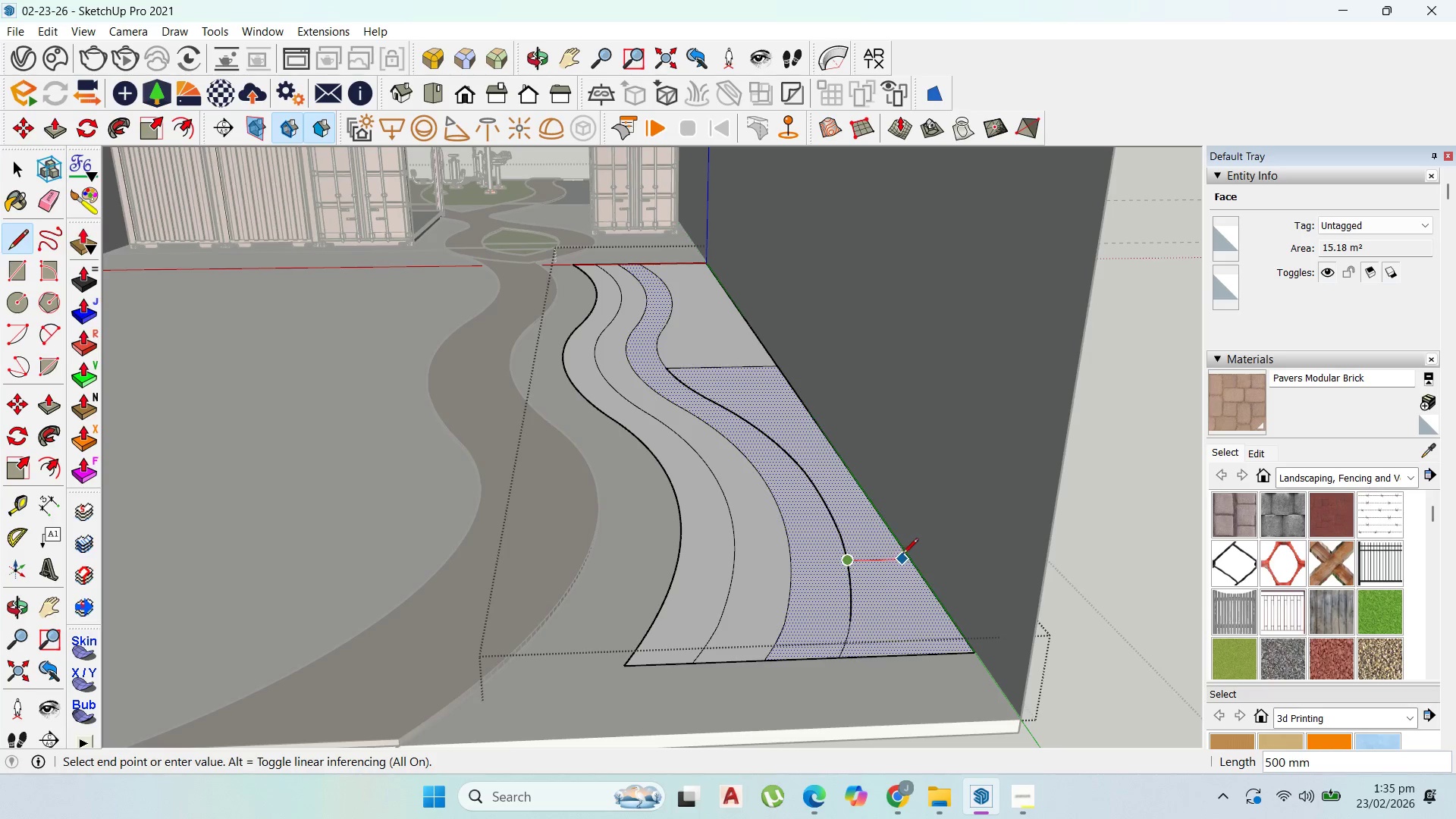 
left_click([904, 555])
 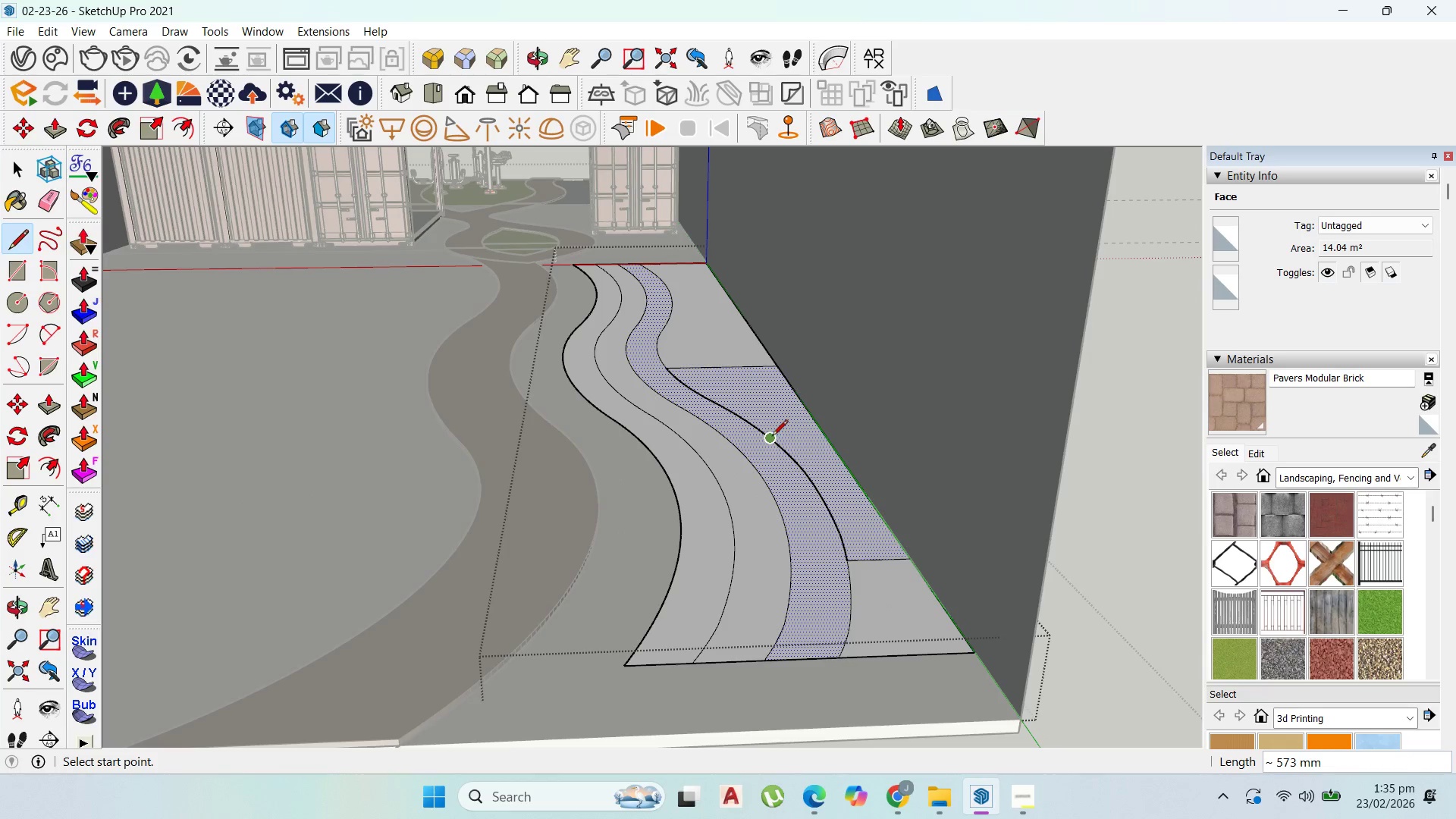 
left_click_drag(start_coordinate=[772, 437], to_coordinate=[778, 437])
 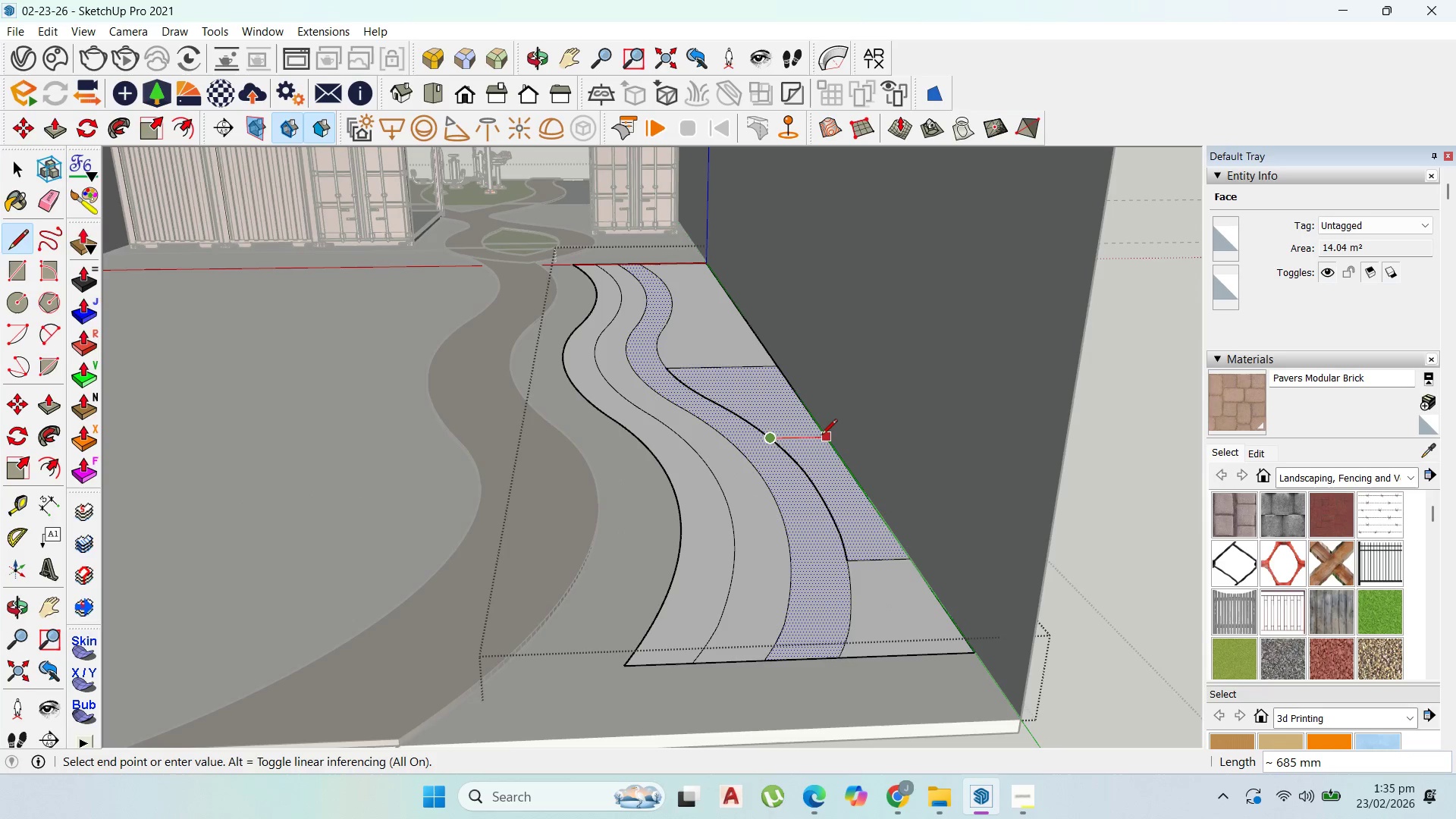 
left_click([821, 436])
 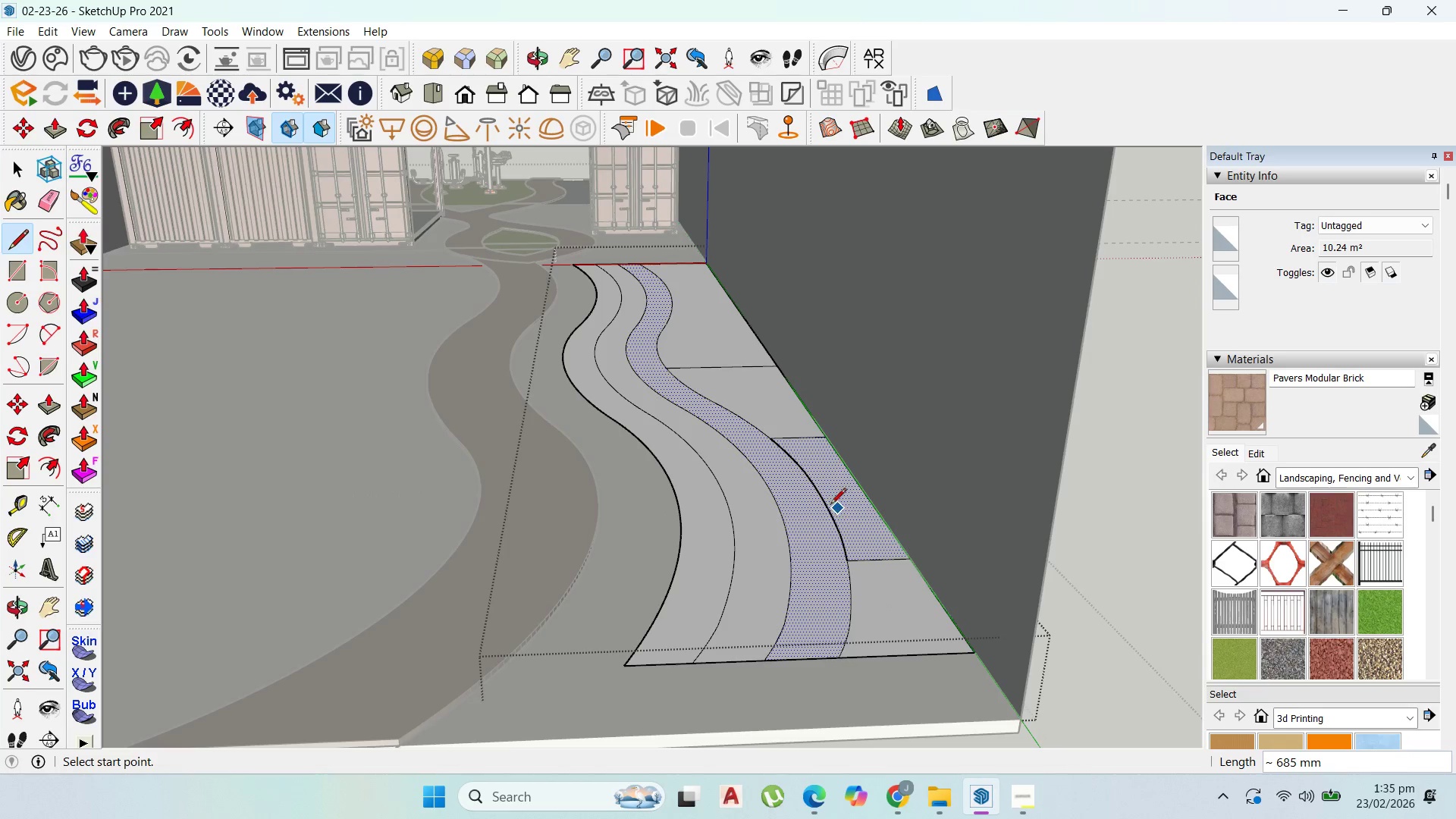 
left_click([824, 503])
 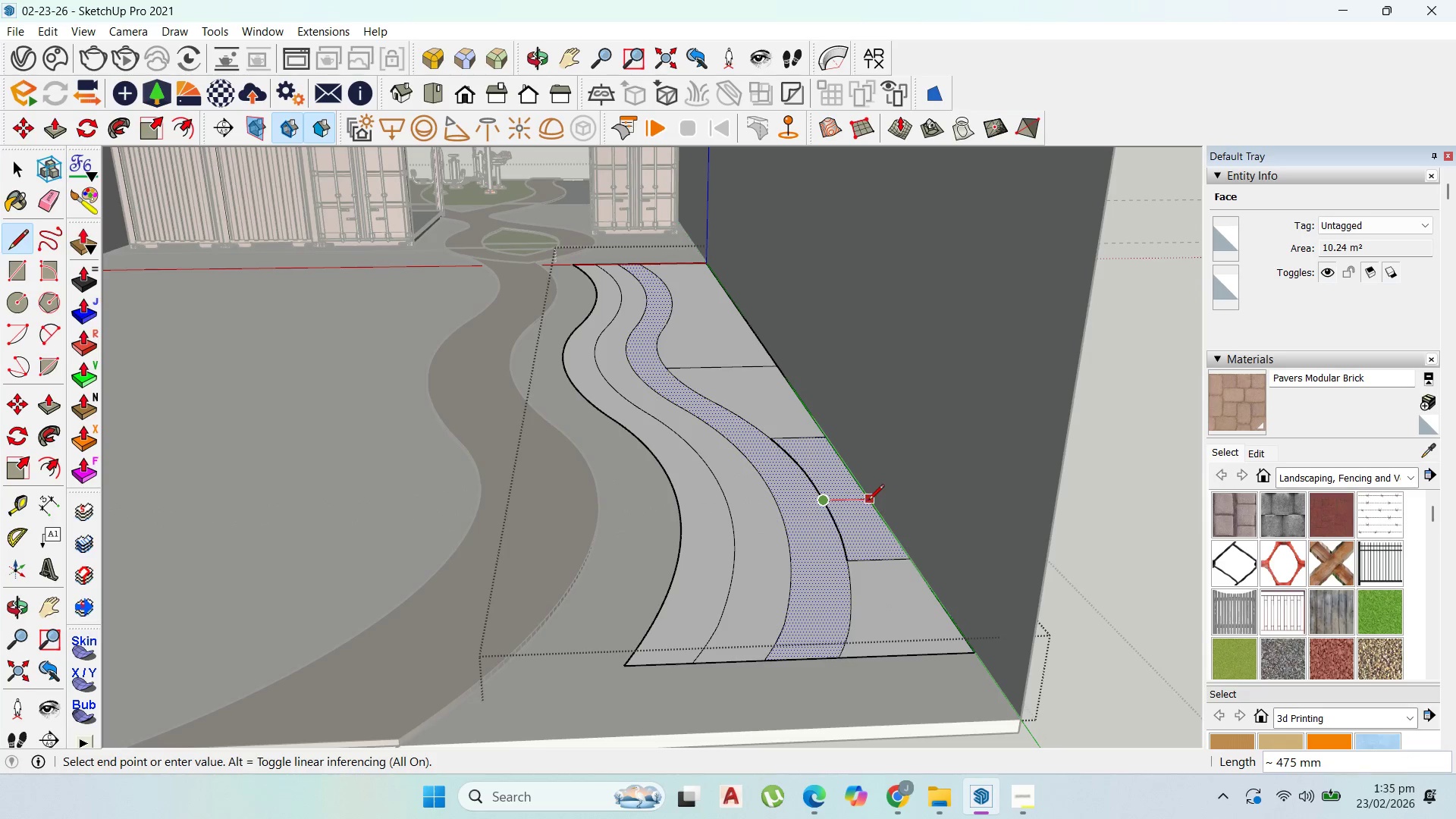 
left_click([868, 501])
 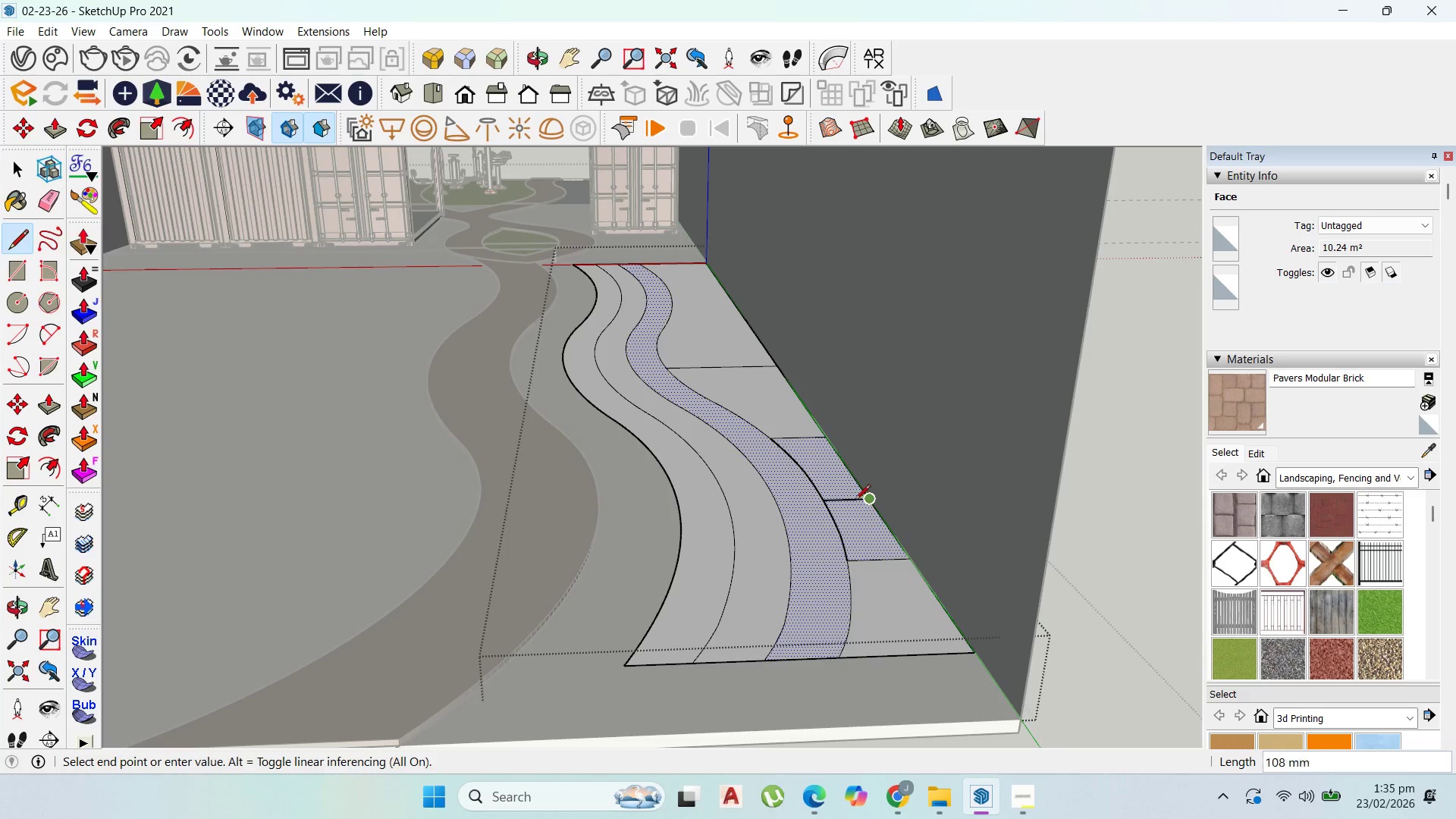 
key(Control+Z)
 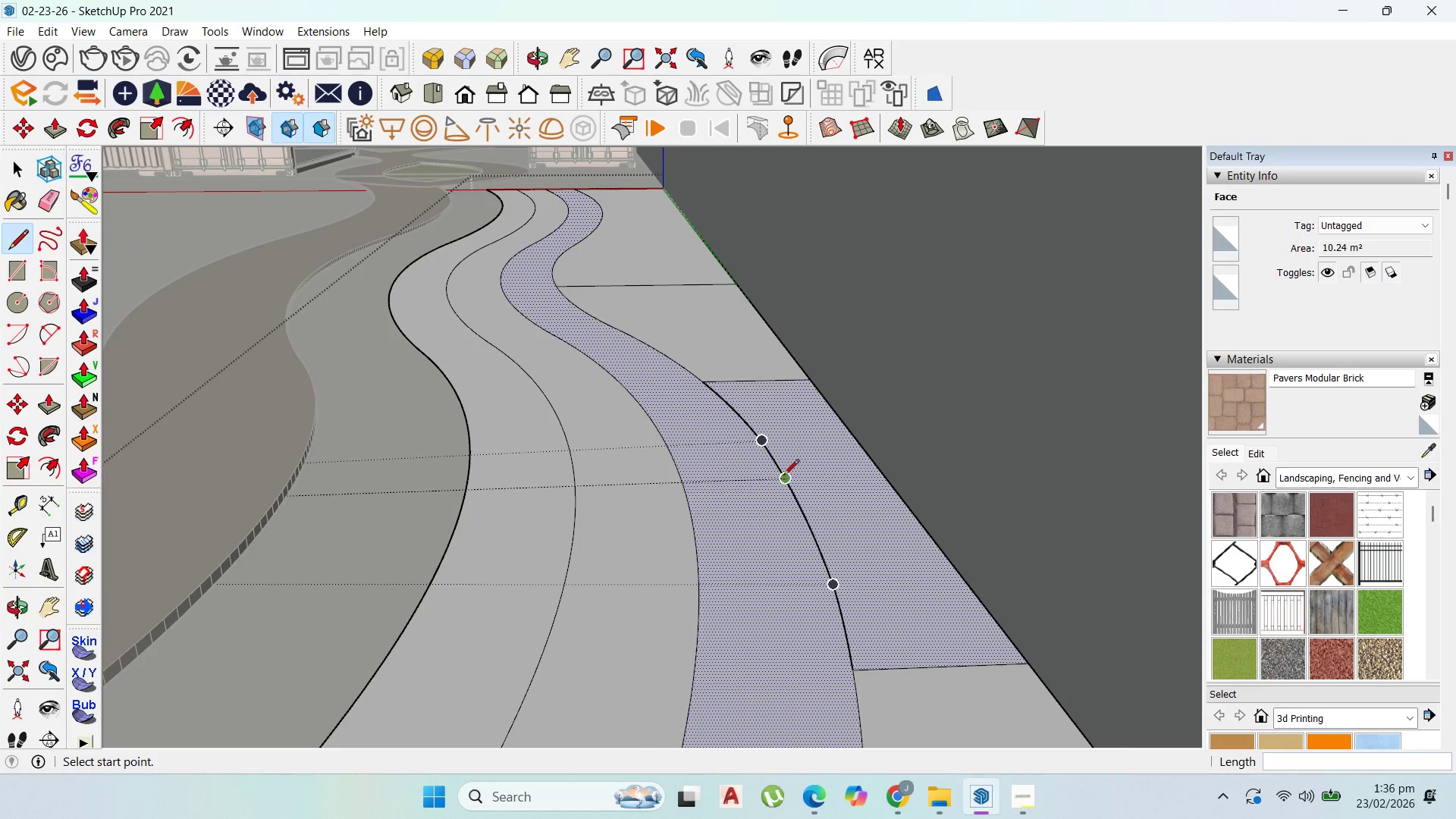 
scroll: coordinate [835, 501], scroll_direction: up, amount: 11.0
 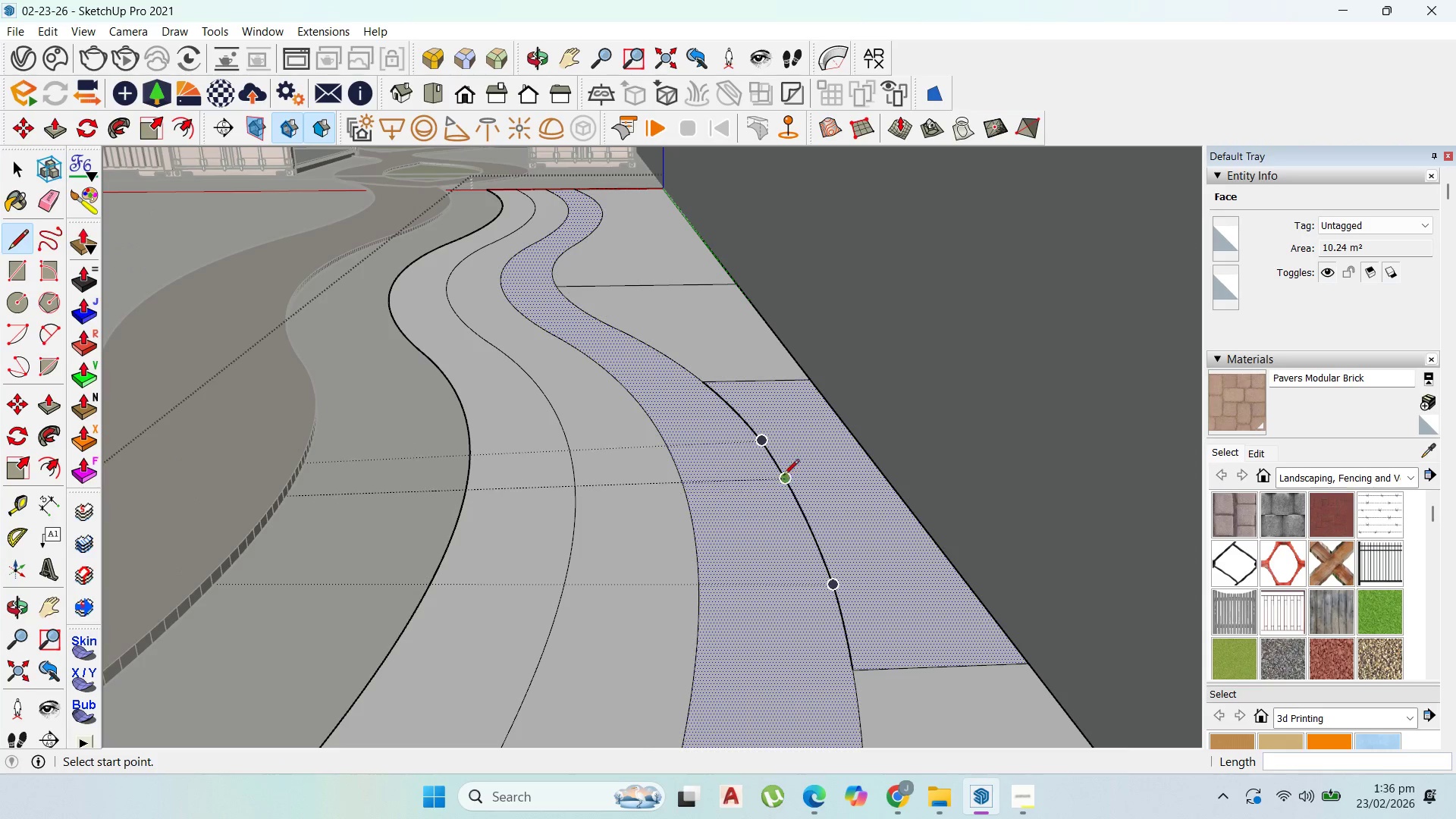 
left_click([783, 476])
 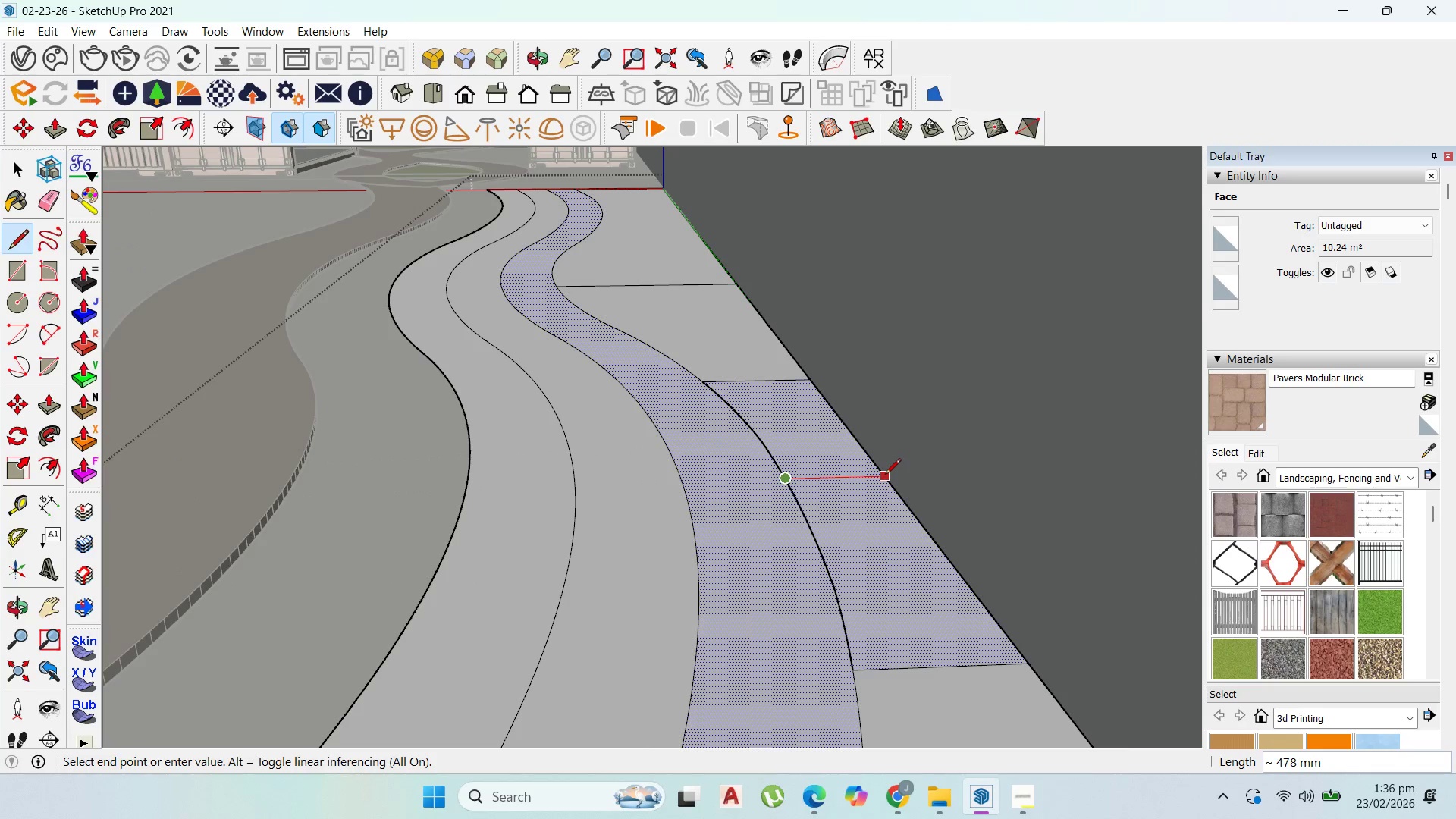 
left_click([885, 475])
 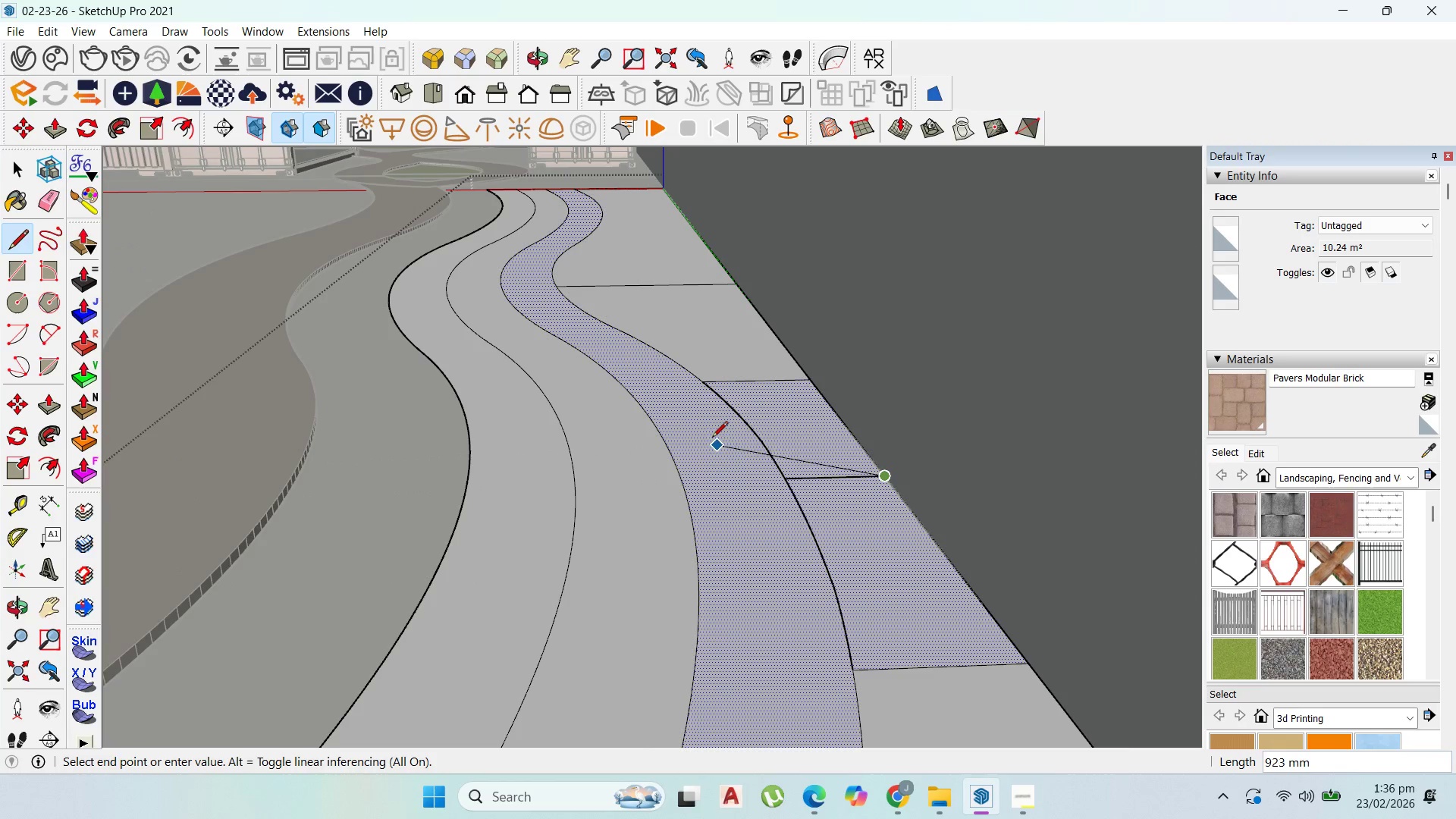 
key(Control+Z)
 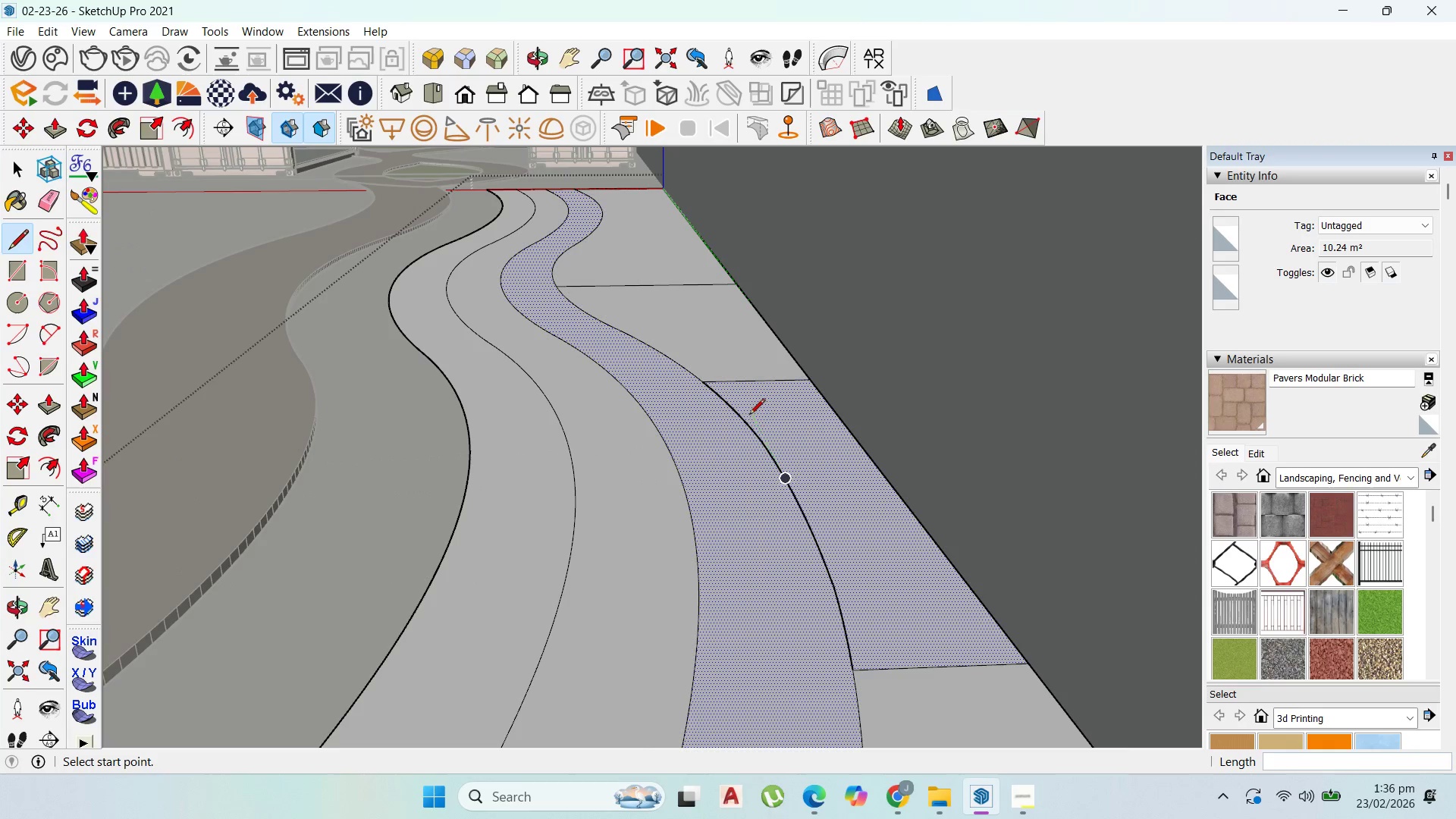 
left_click([749, 416])
 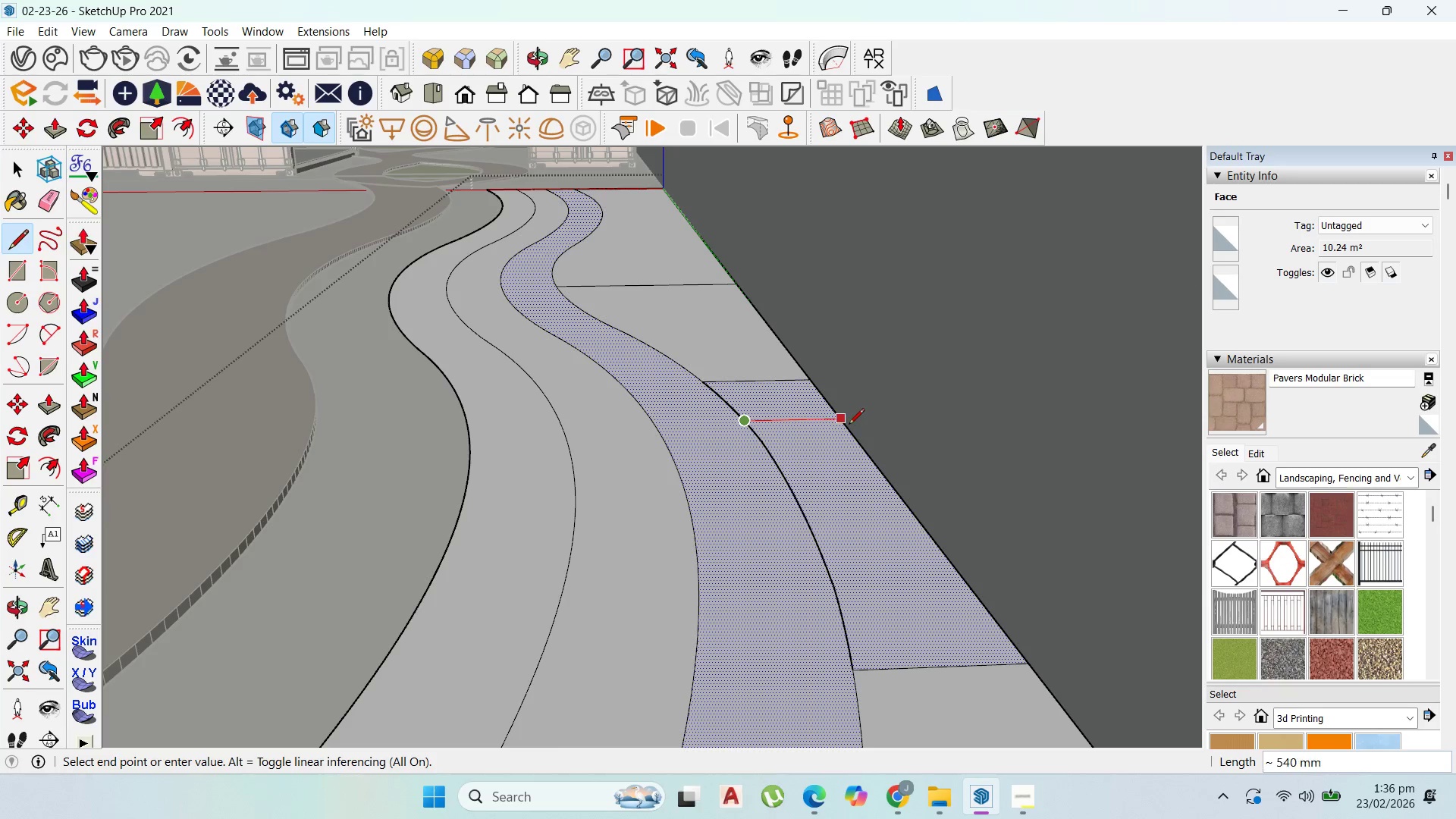 
left_click([846, 425])
 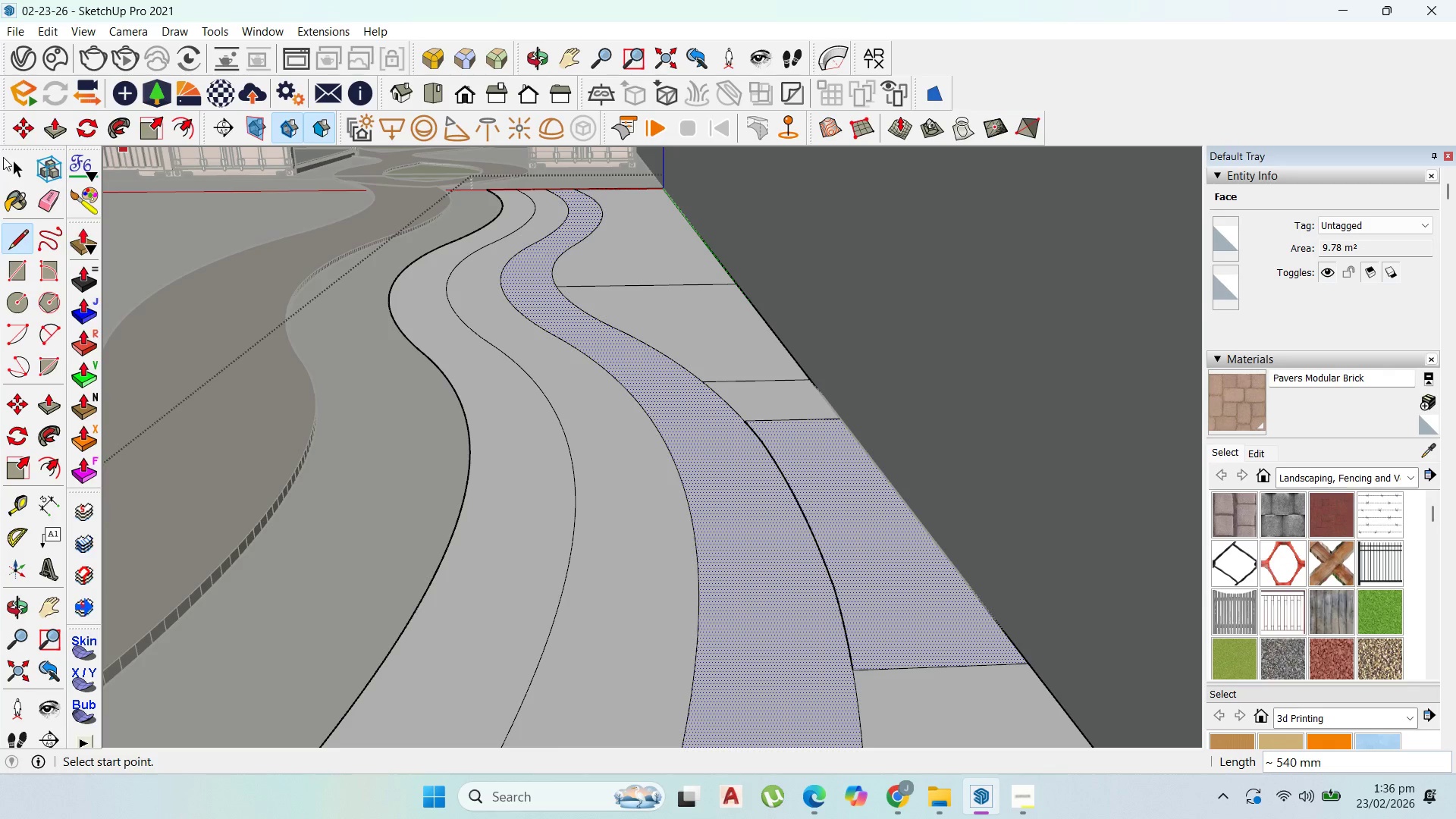 
left_click([17, 159])
 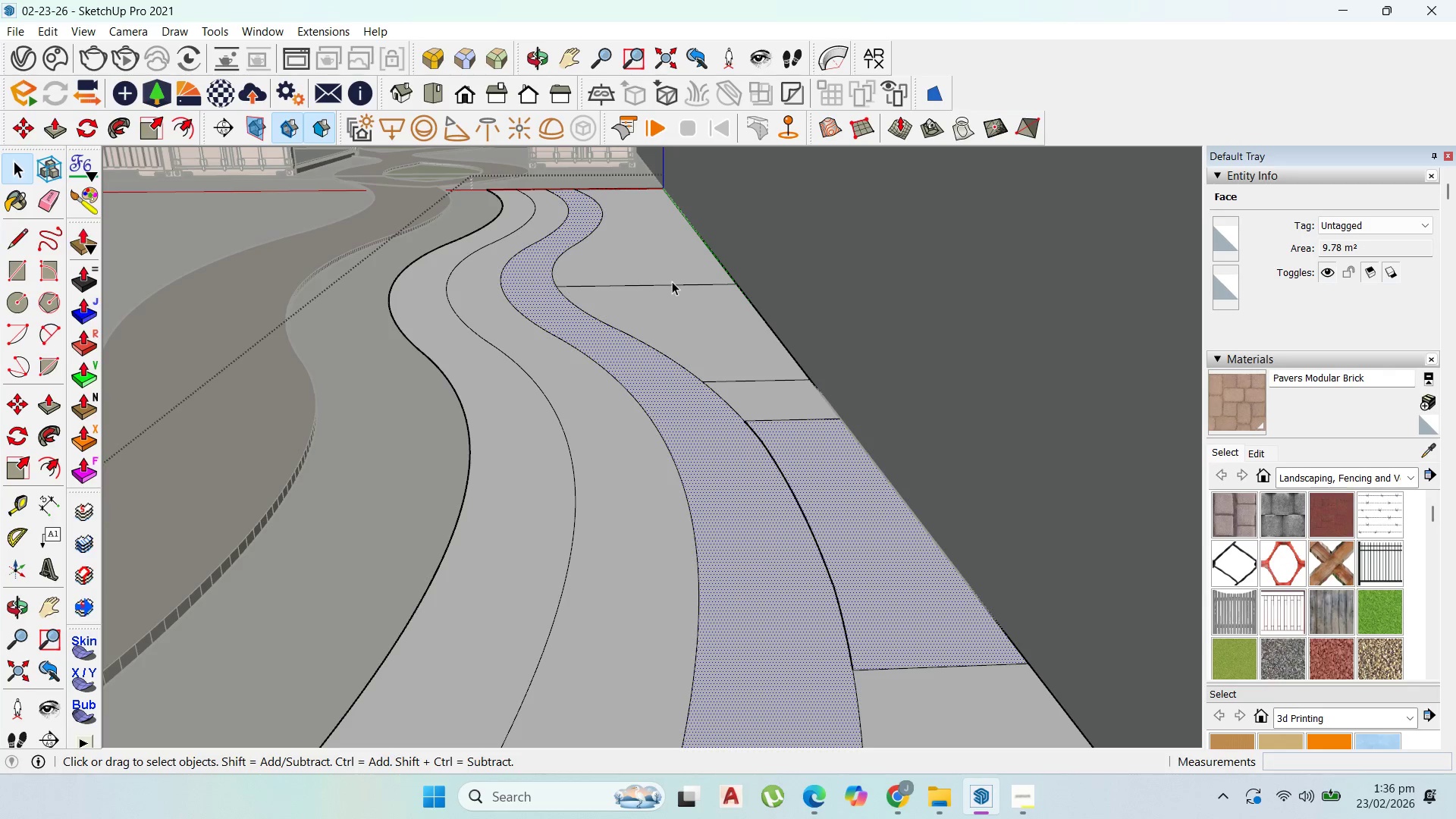 
left_click([676, 287])
 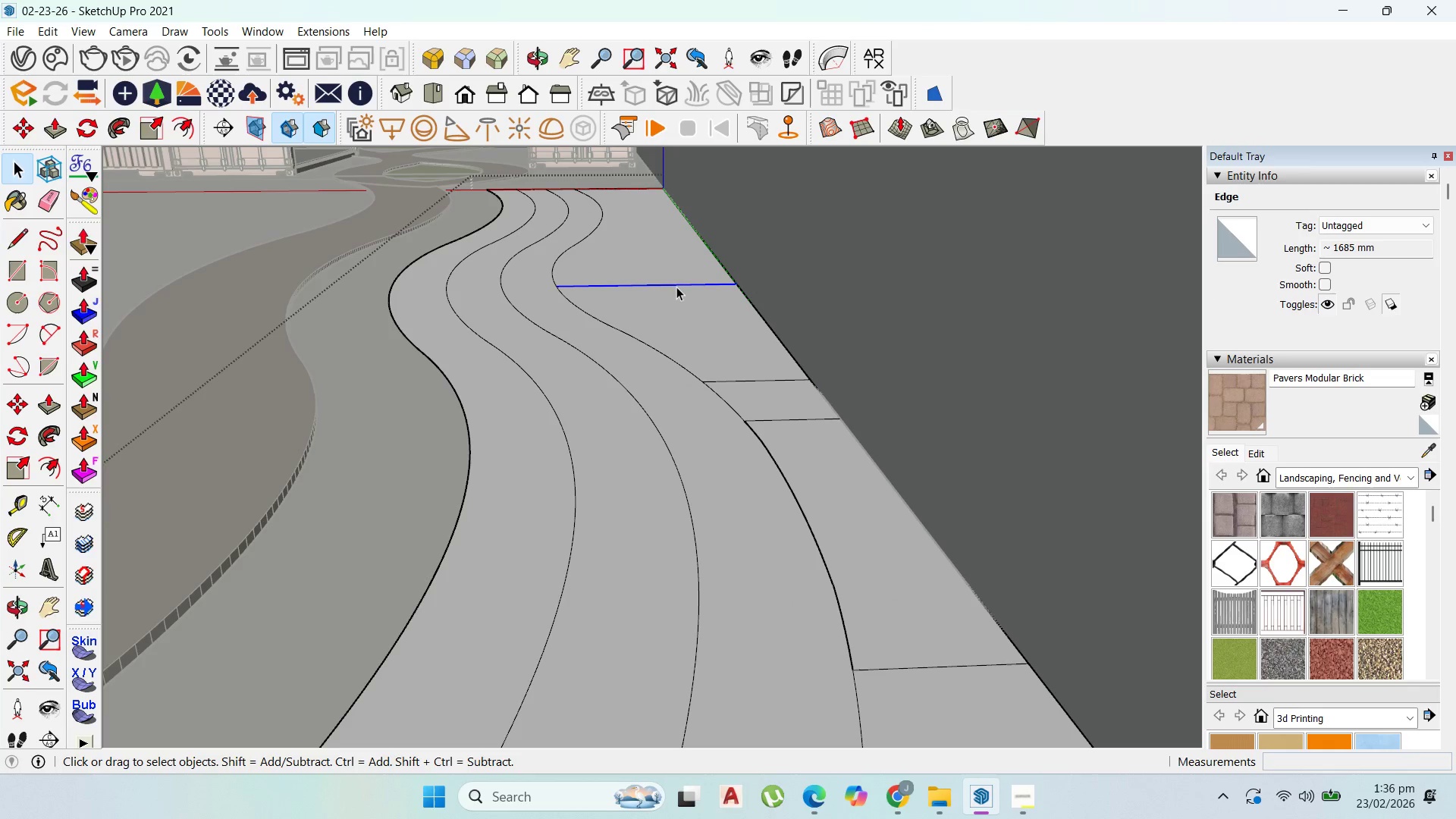 
key(Delete)
 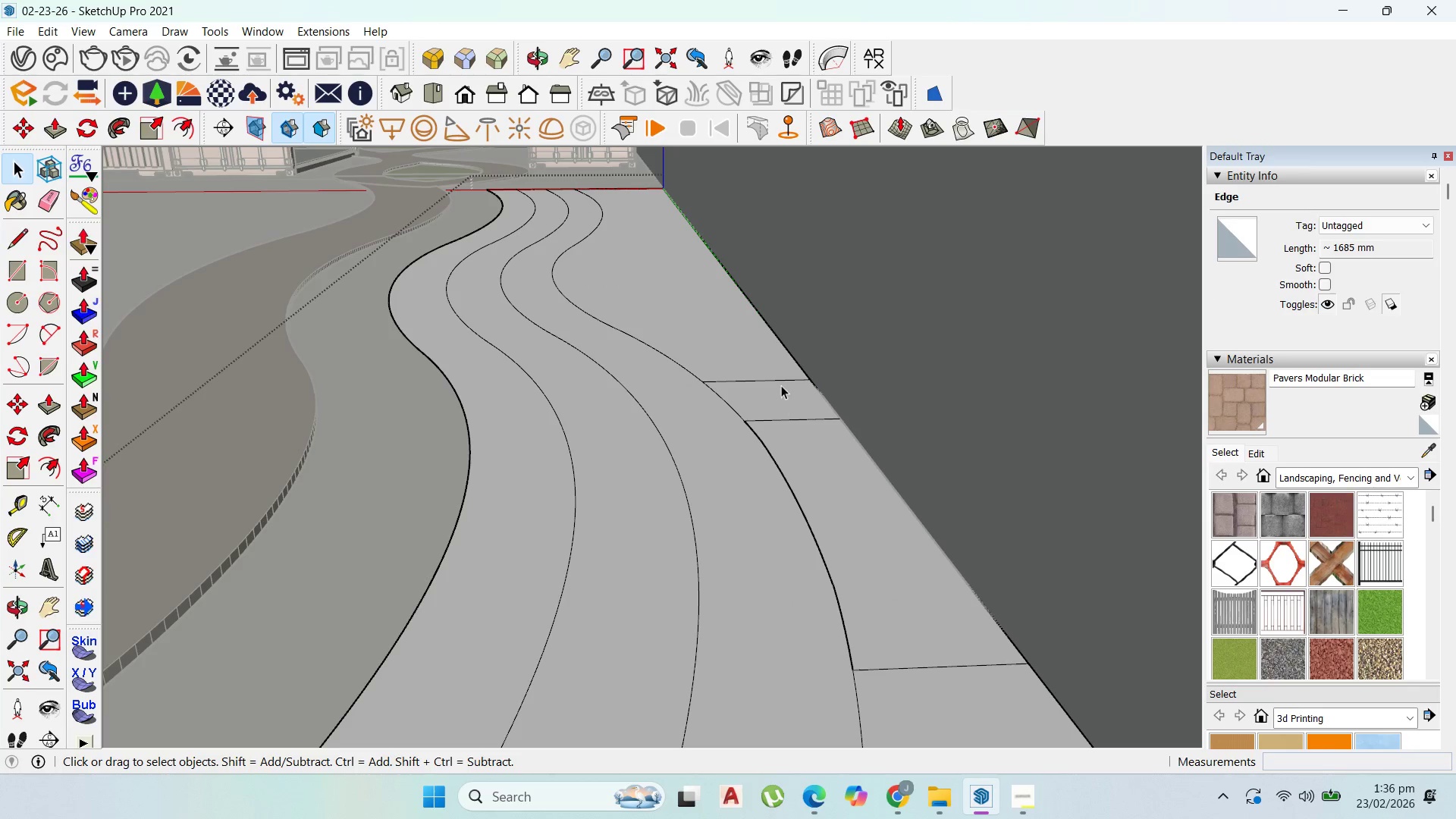 
left_click([778, 378])
 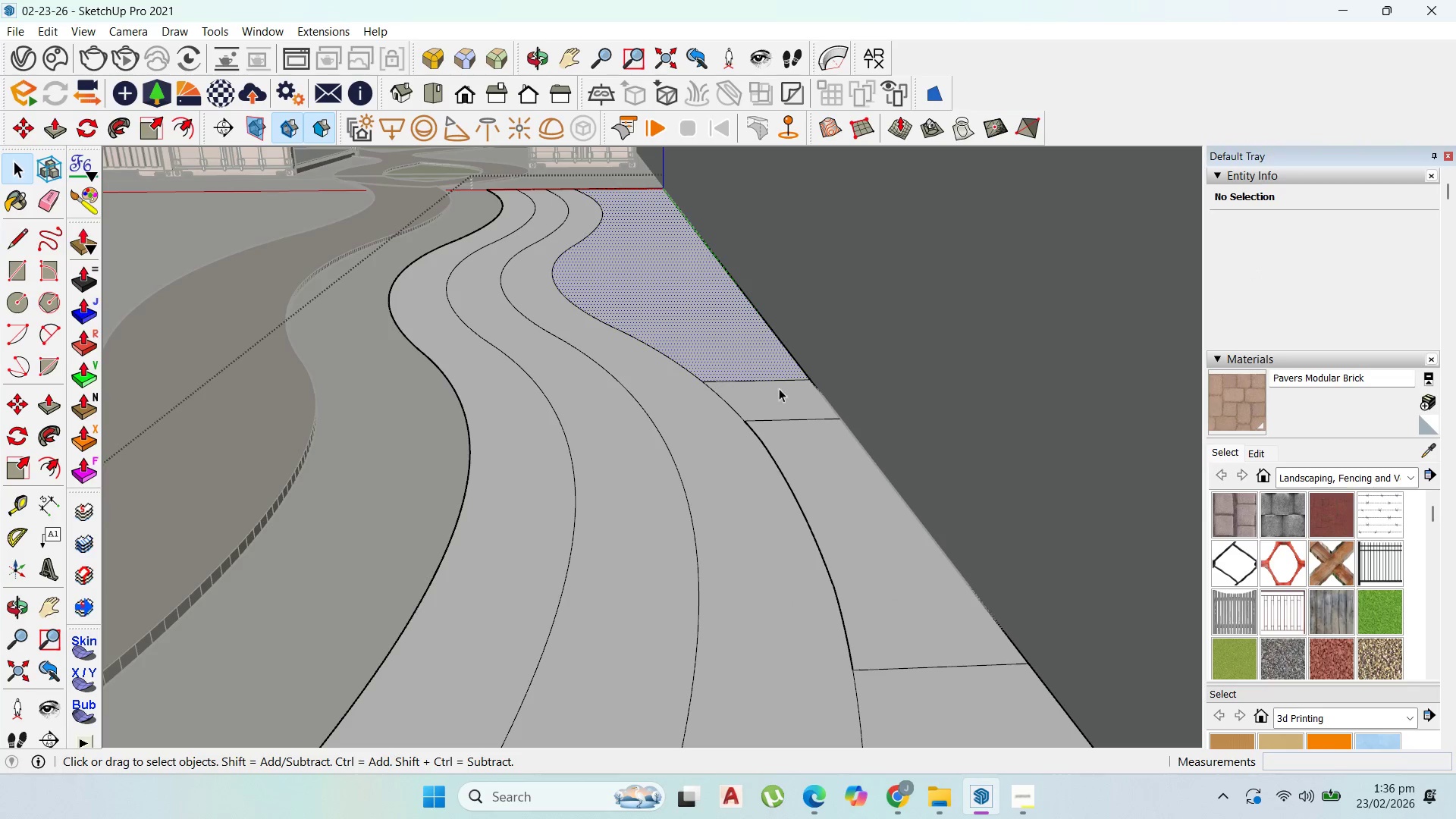 
key(Delete)
 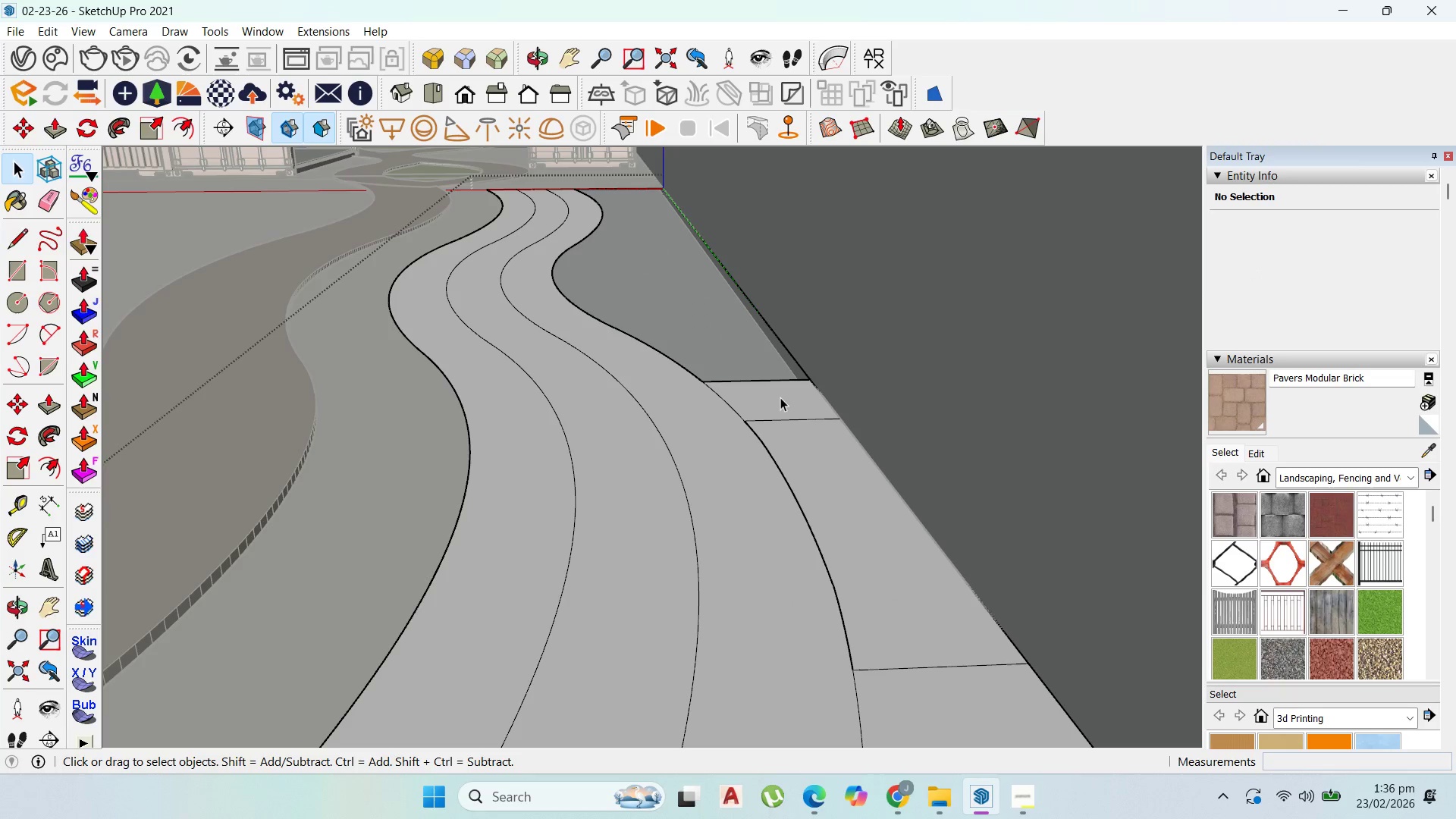 
key(Control+Z)
 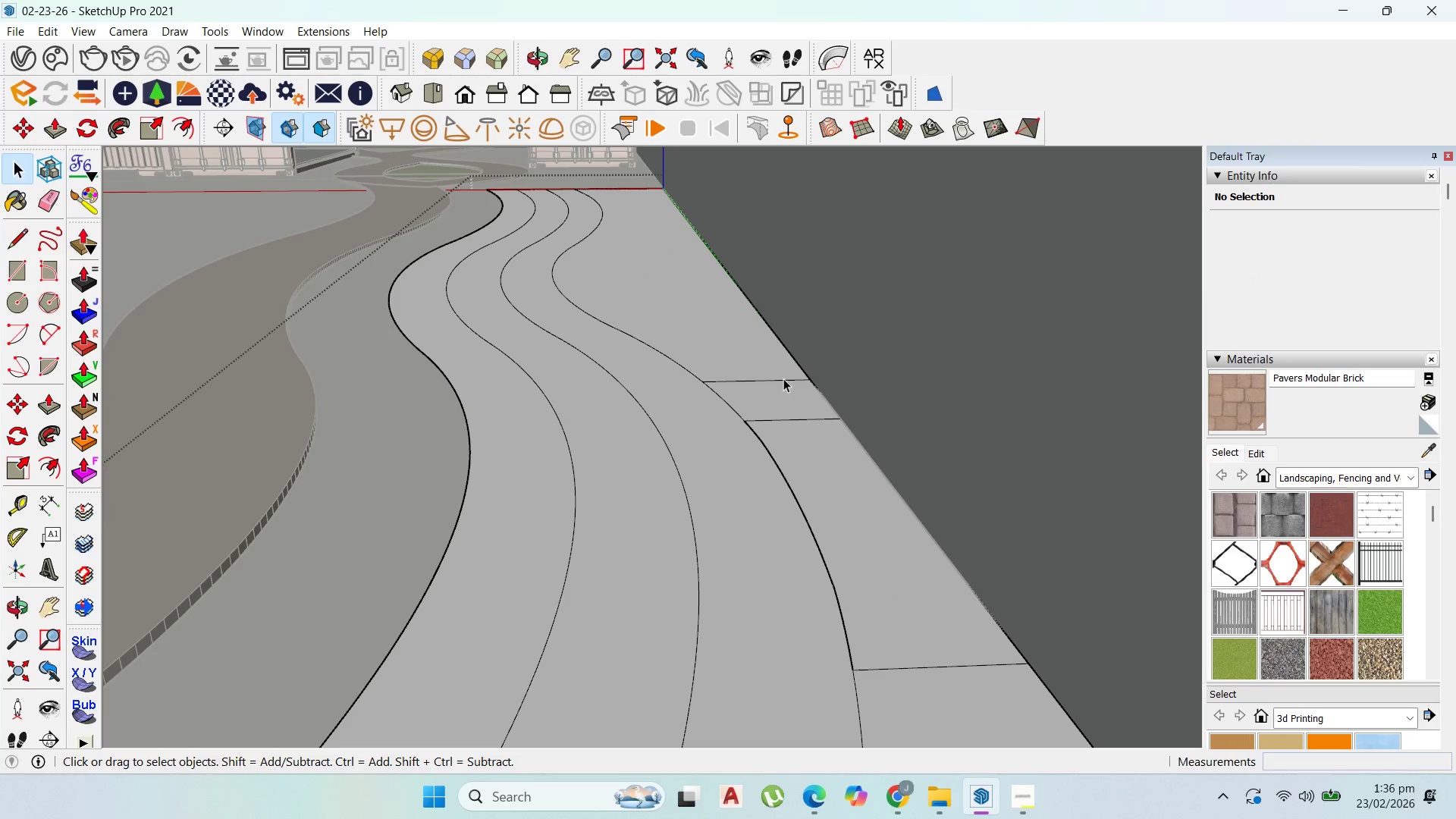 
left_click([787, 381])
 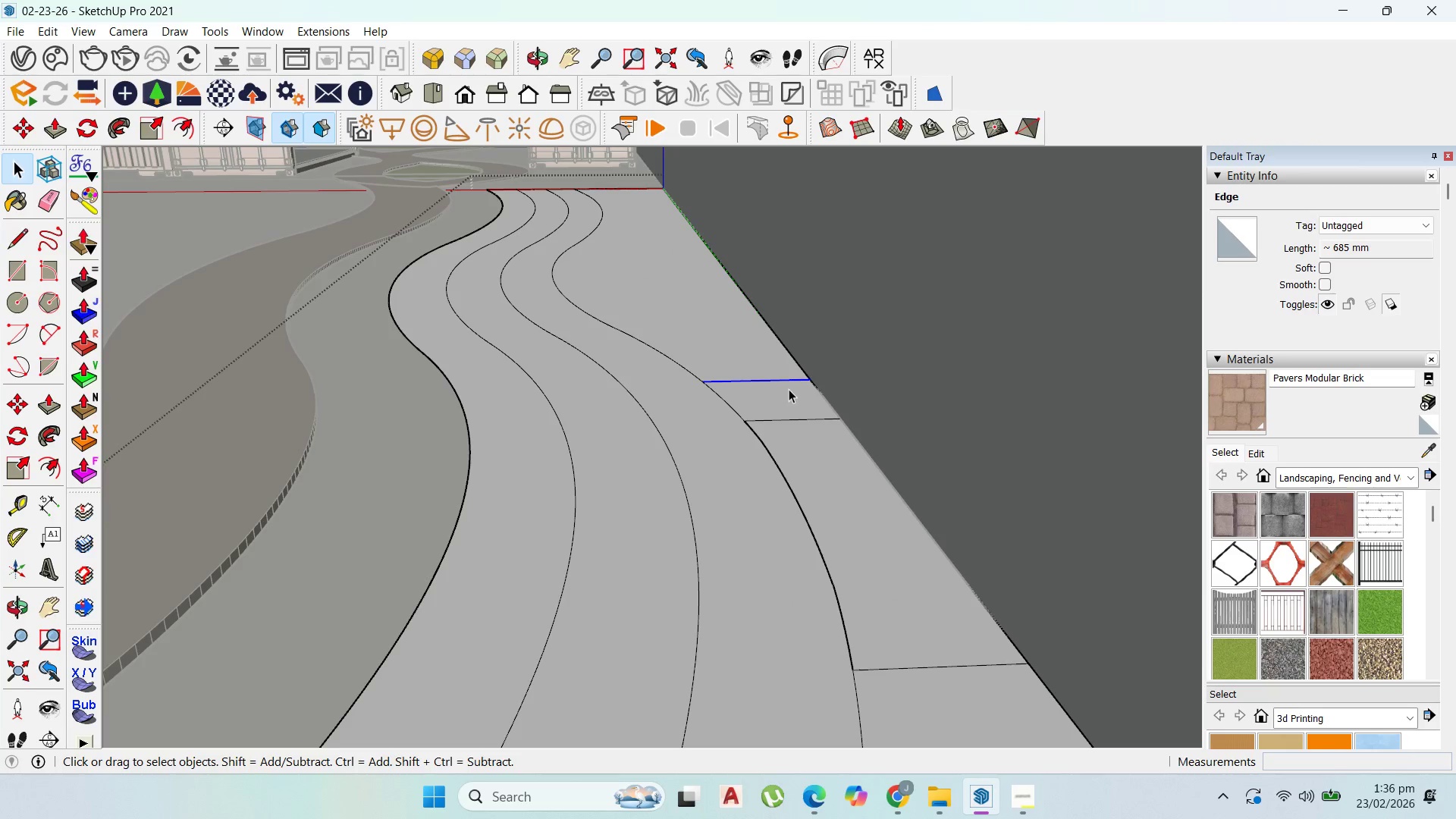 
key(Delete)
 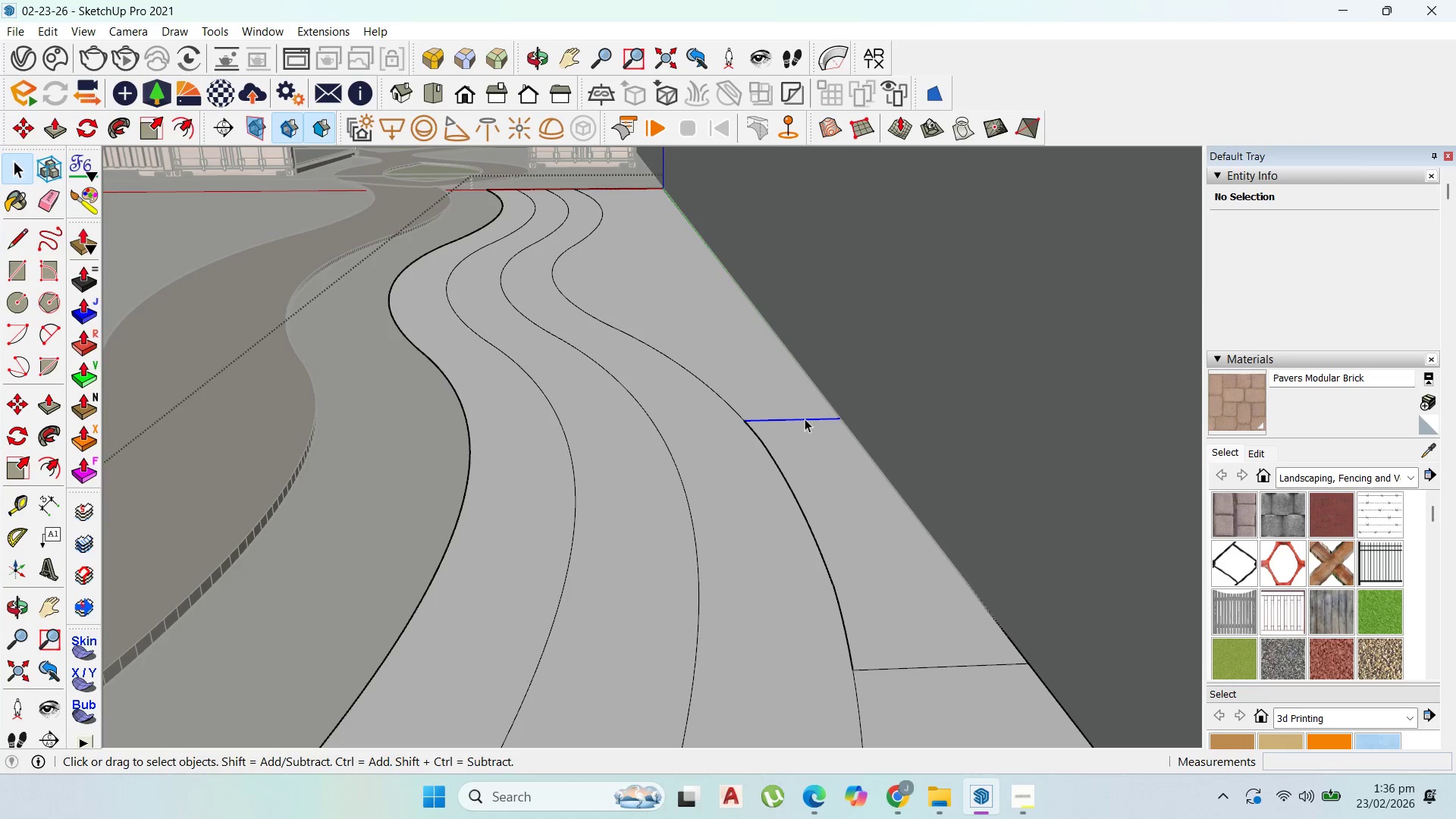 
key(Delete)
 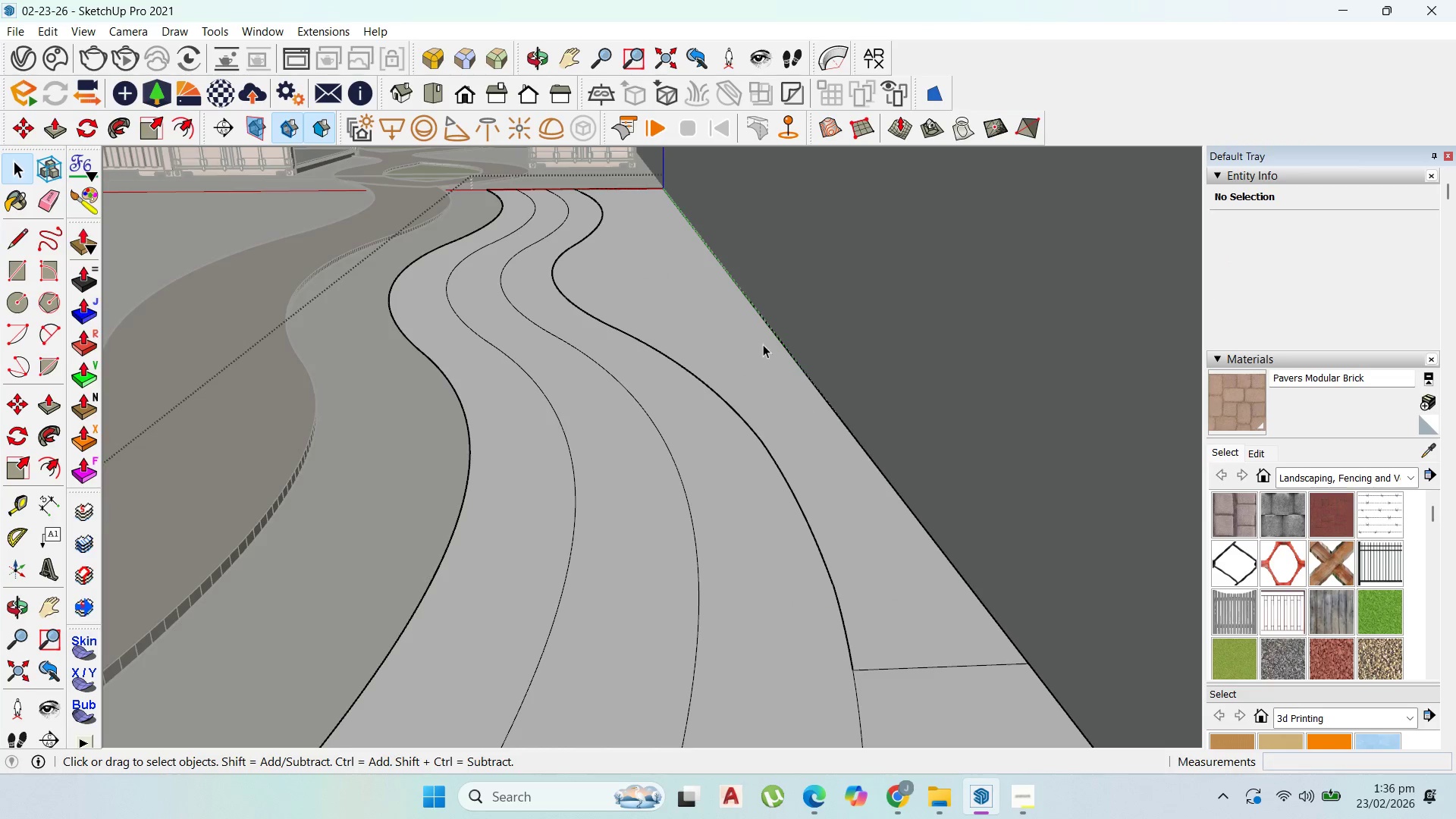 
scroll: coordinate [764, 344], scroll_direction: down, amount: 5.0
 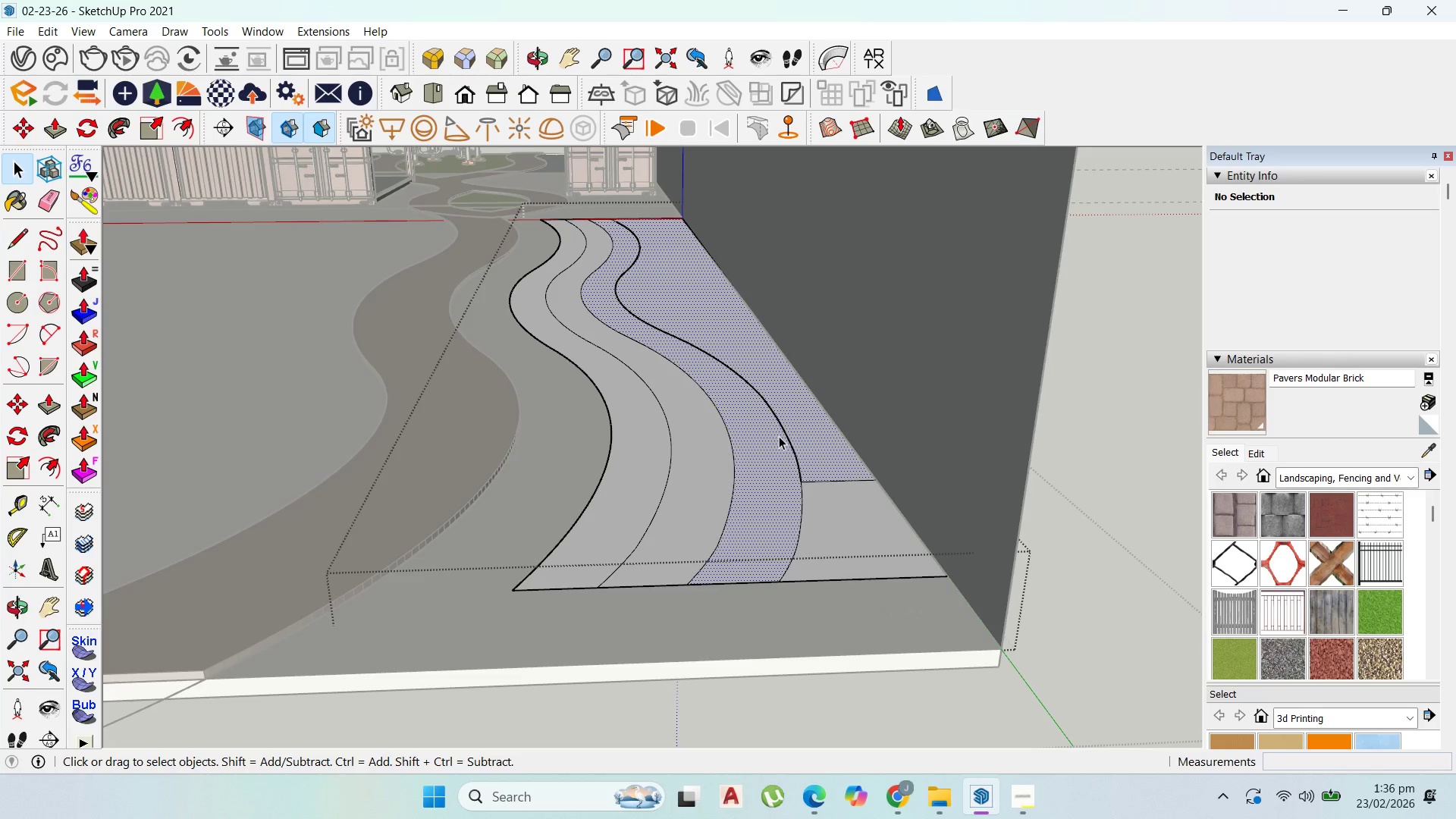 
scroll: coordinate [837, 475], scroll_direction: up, amount: 1.0
 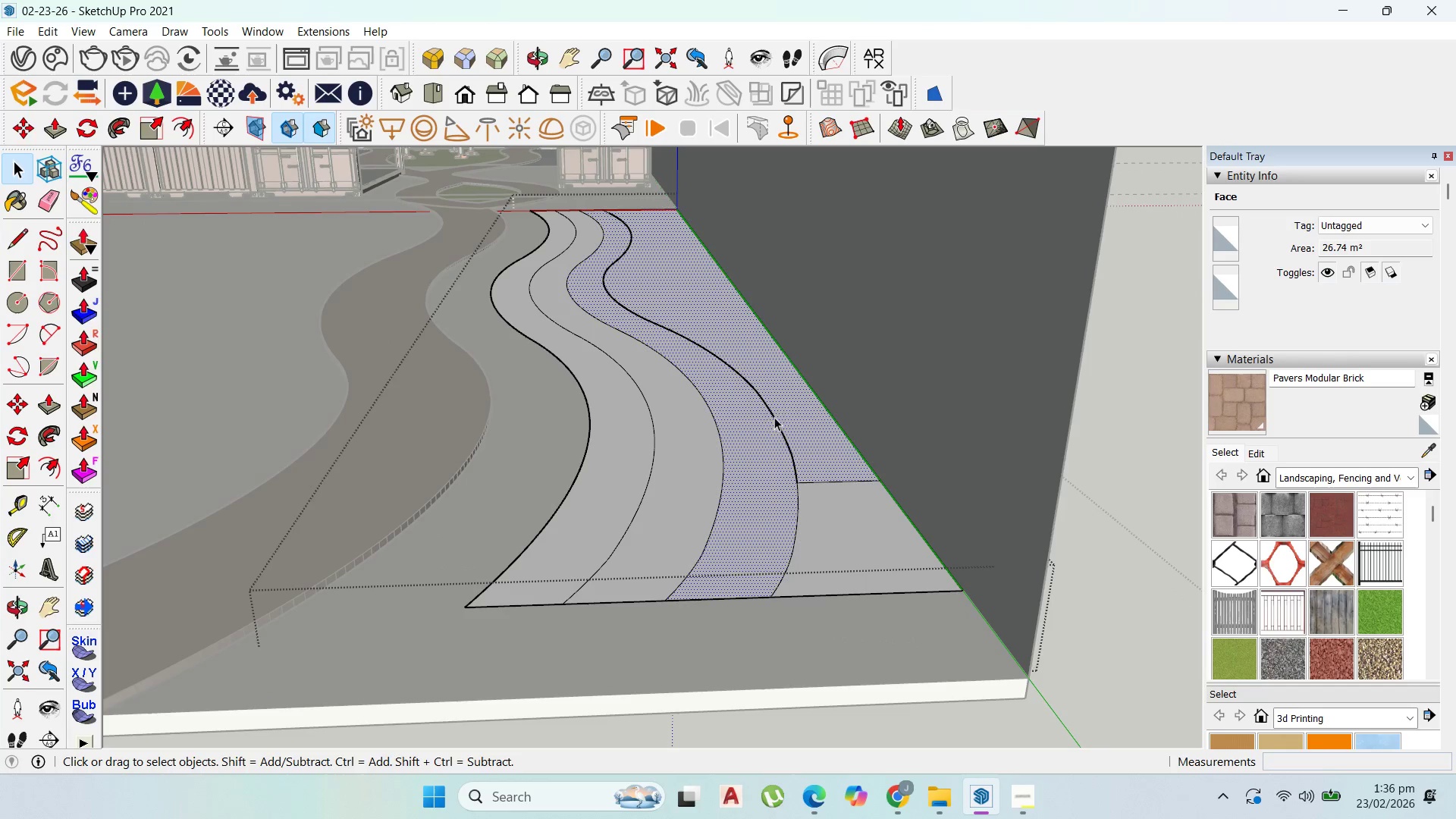 
key(Control+Z)
 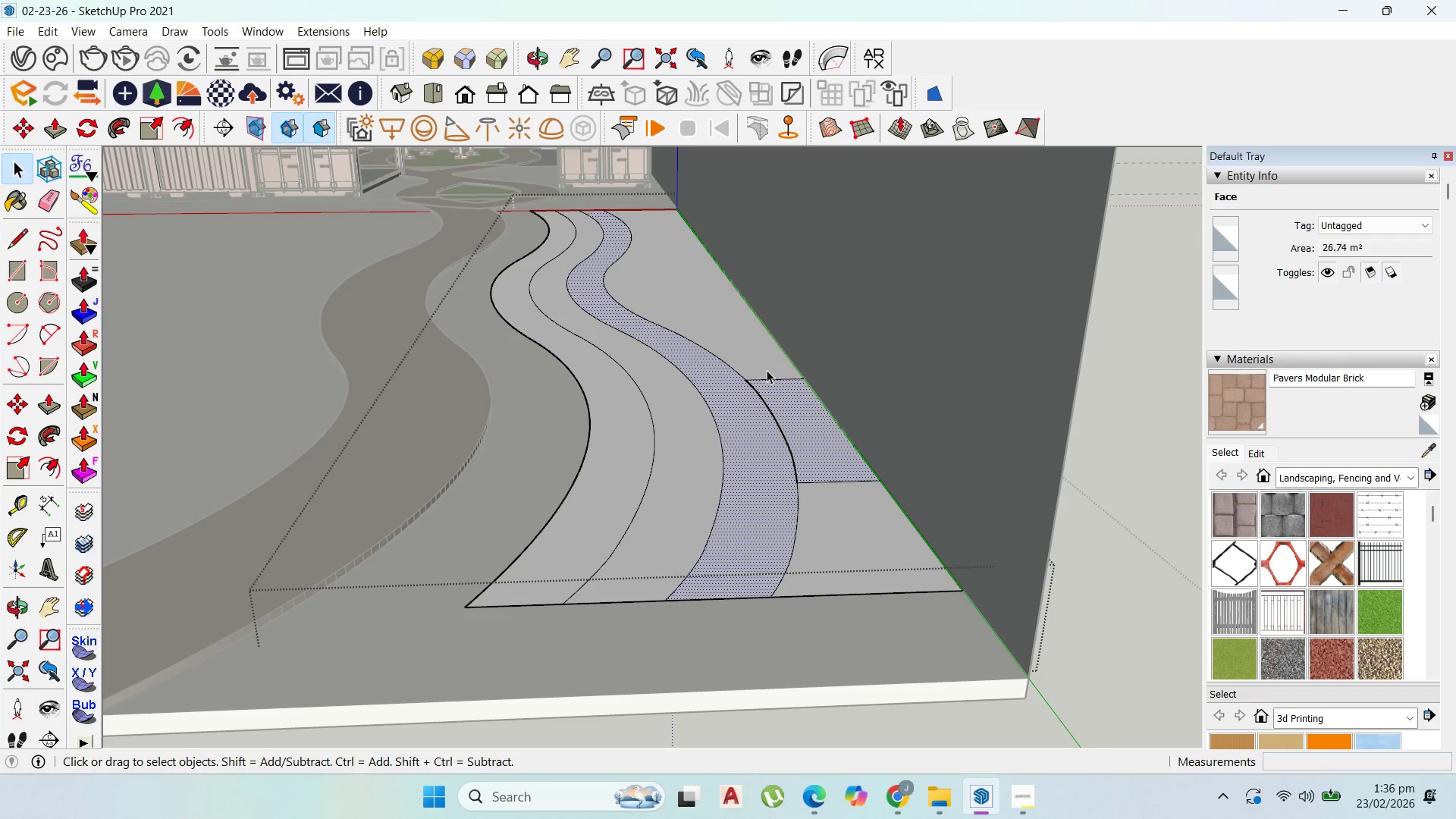 
left_click([767, 365])
 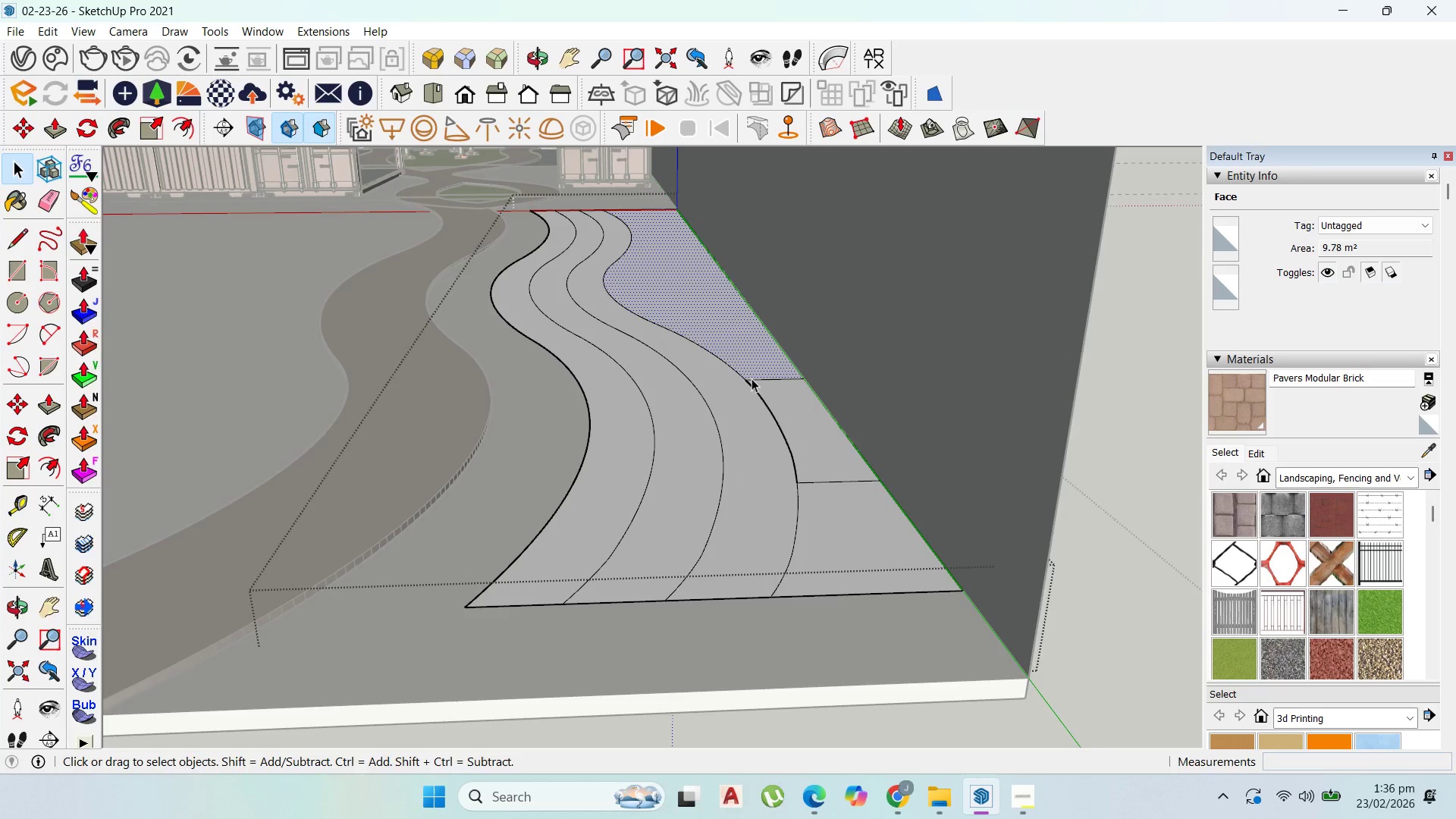 
scroll: coordinate [766, 385], scroll_direction: up, amount: 9.0
 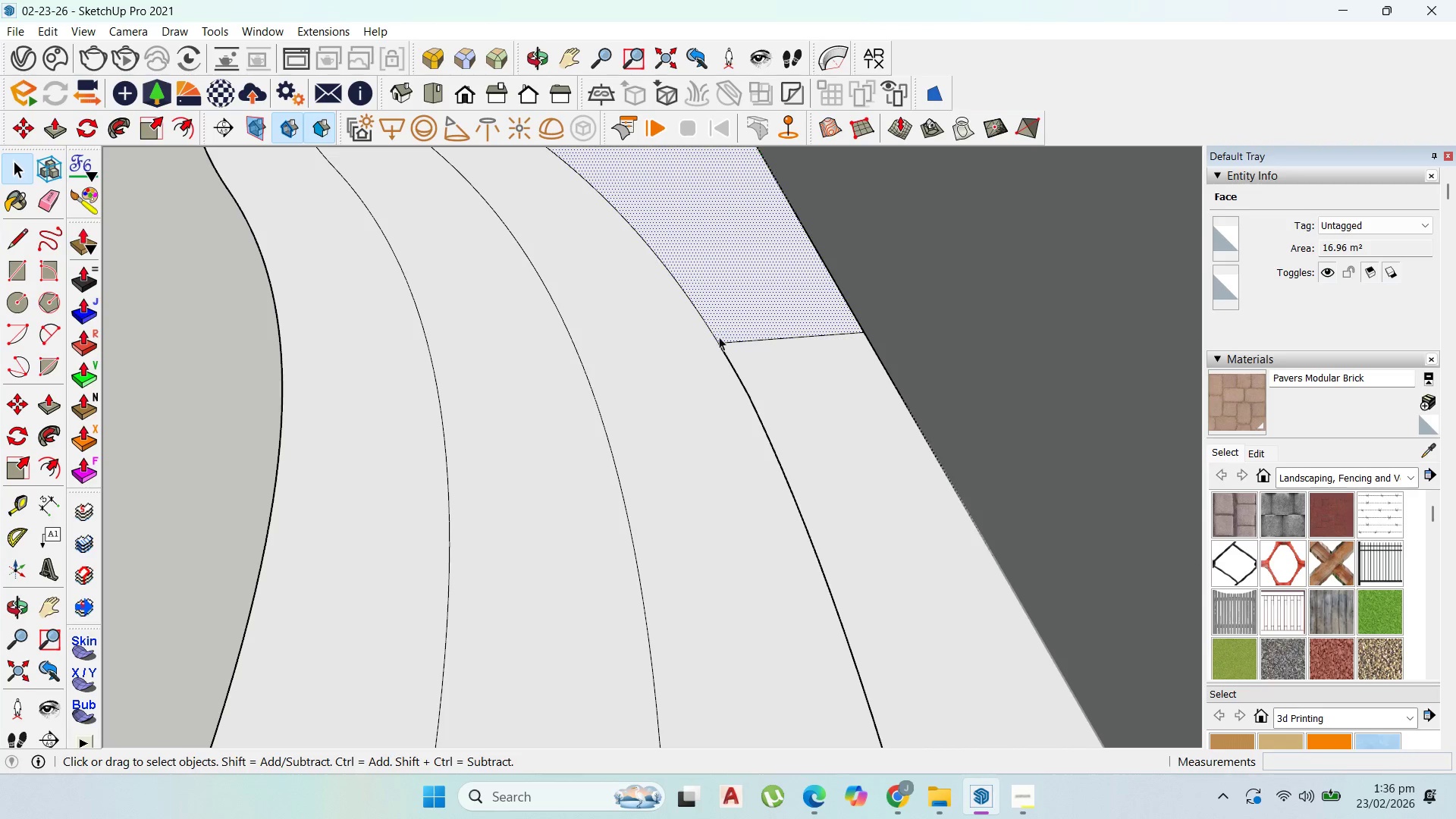 
scroll: coordinate [710, 314], scroll_direction: down, amount: 6.0
 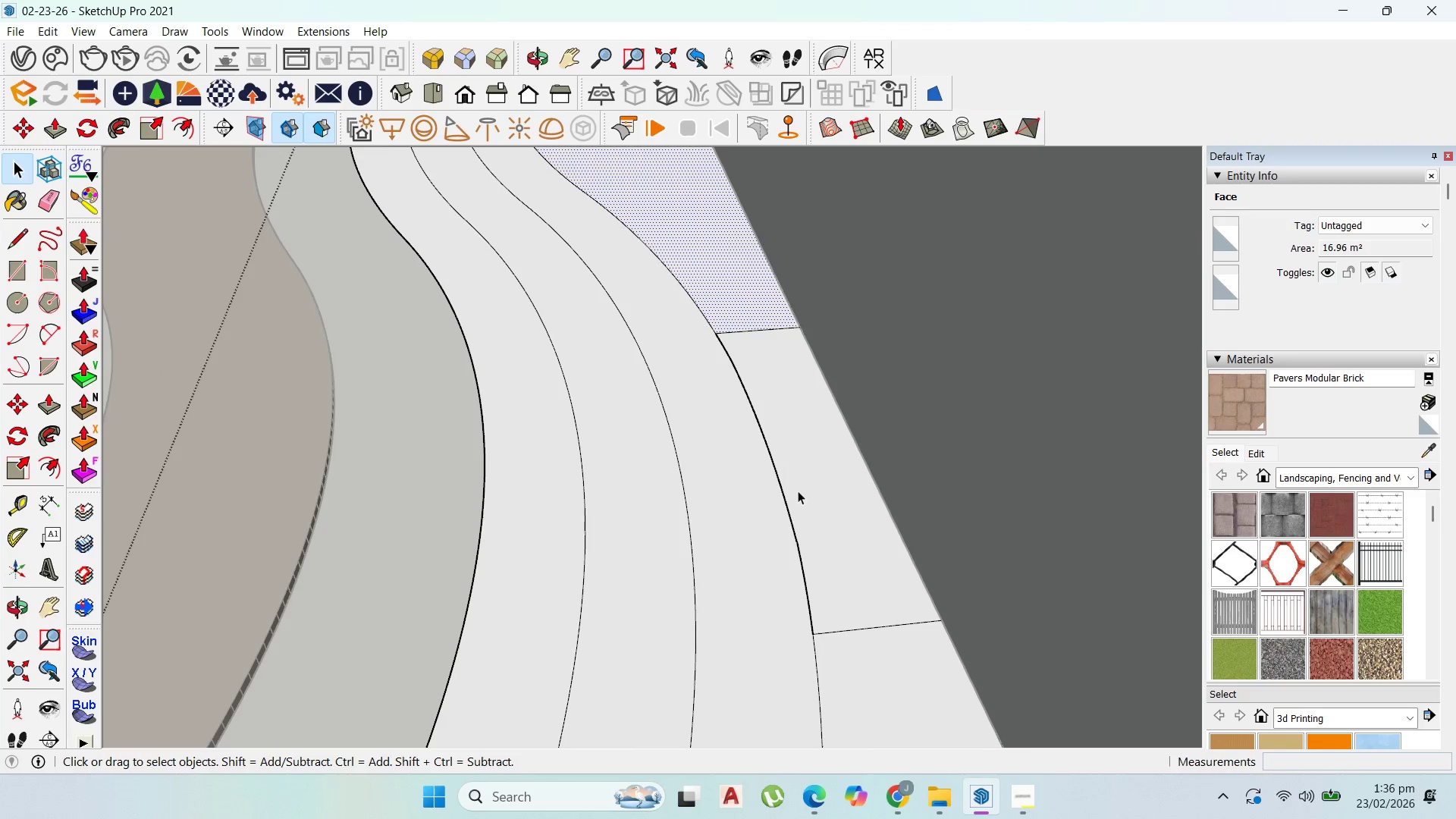 
scroll: coordinate [799, 509], scroll_direction: up, amount: 32.0
 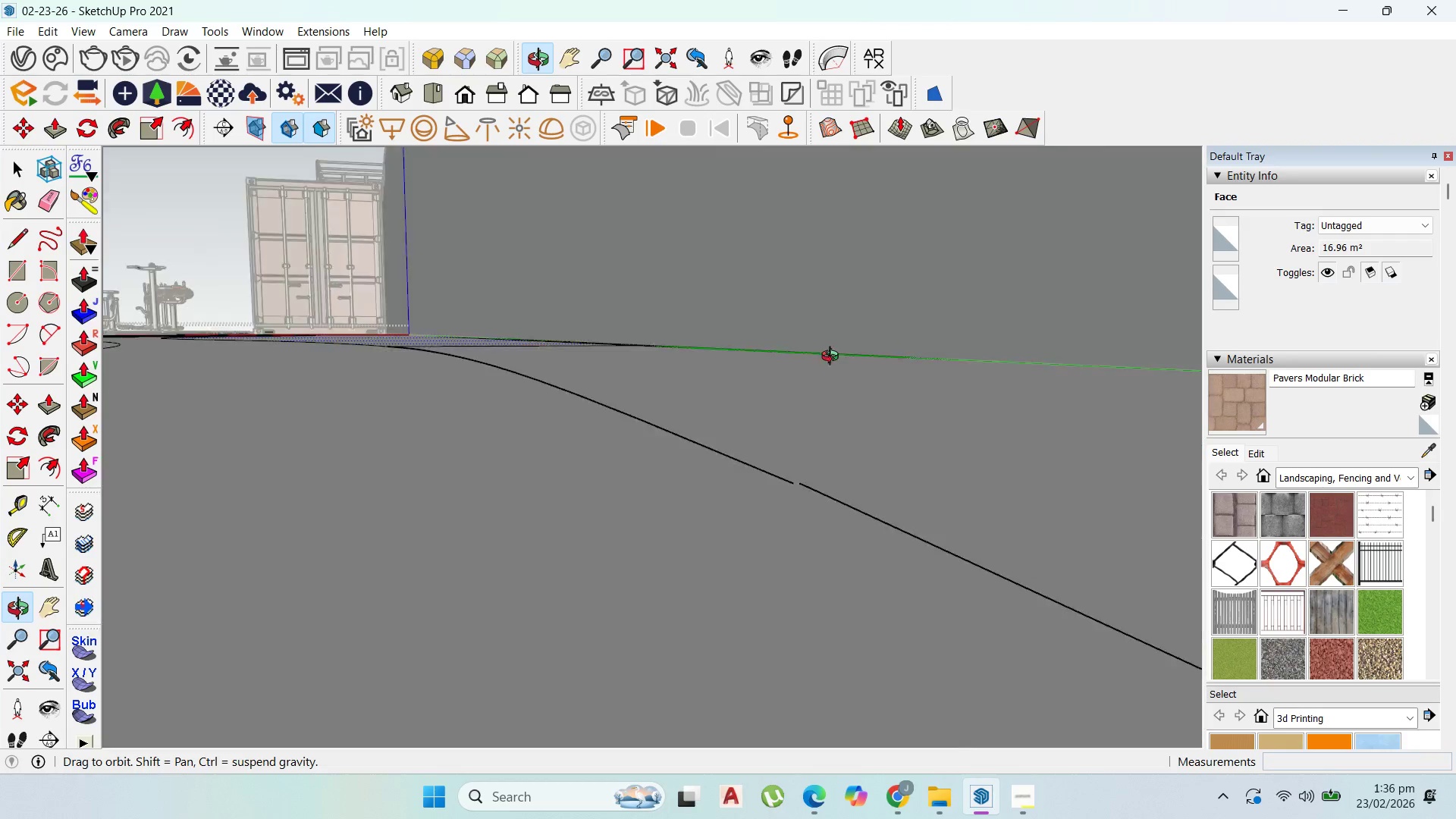 
scroll: coordinate [812, 463], scroll_direction: down, amount: 3.0
 